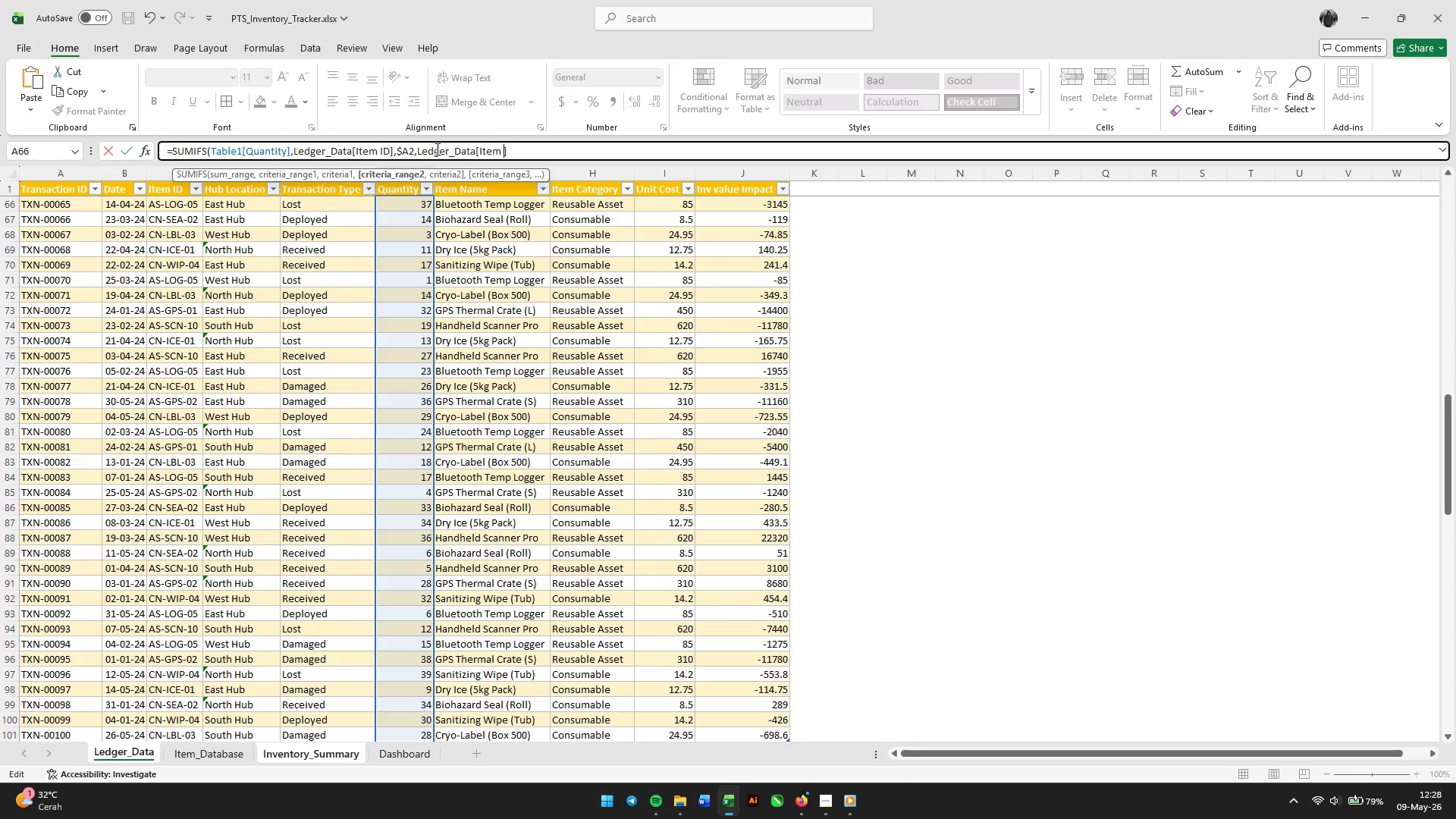 
key(Backspace)
 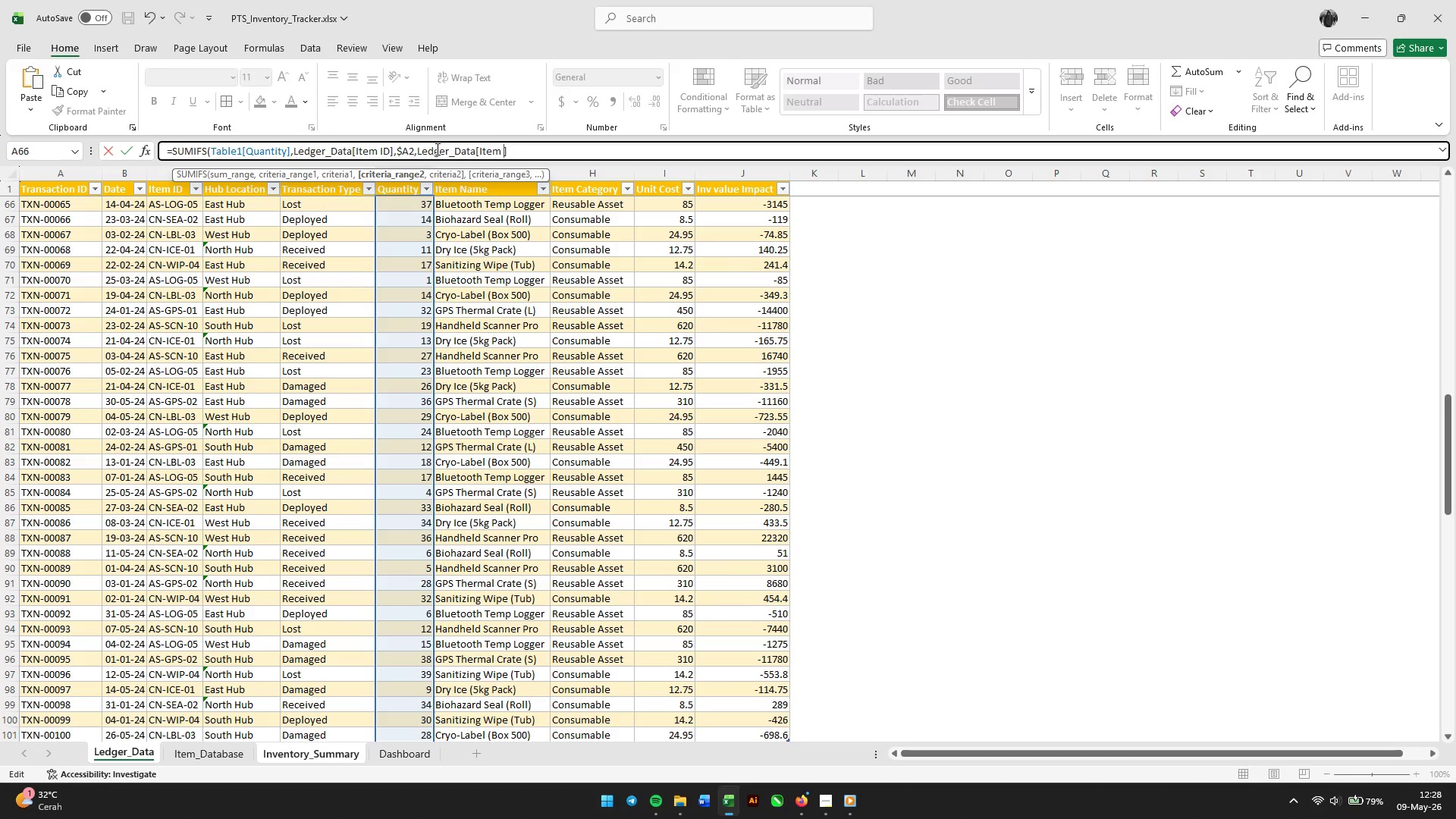 
key(Backspace)
 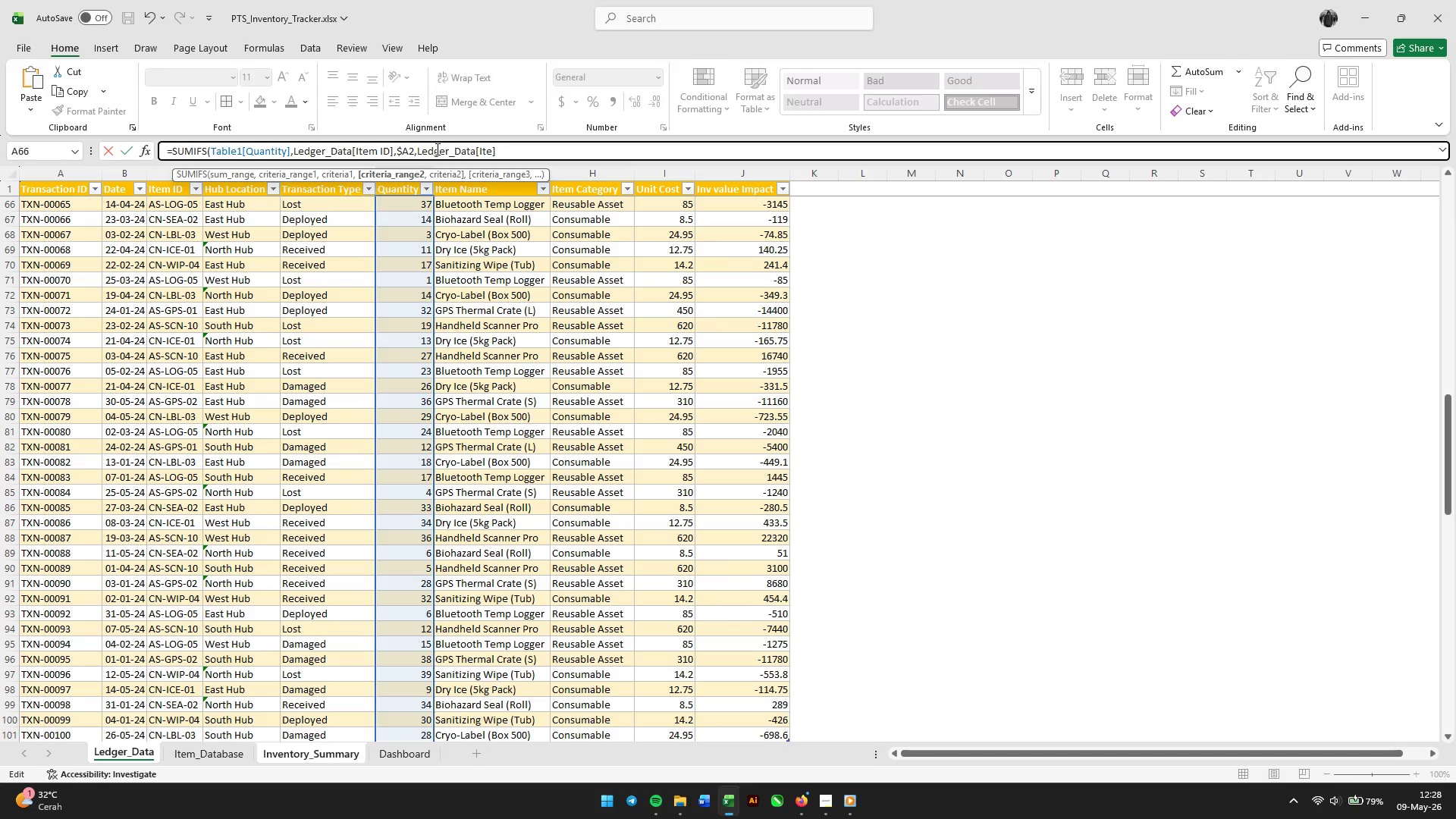 
key(Backspace)
 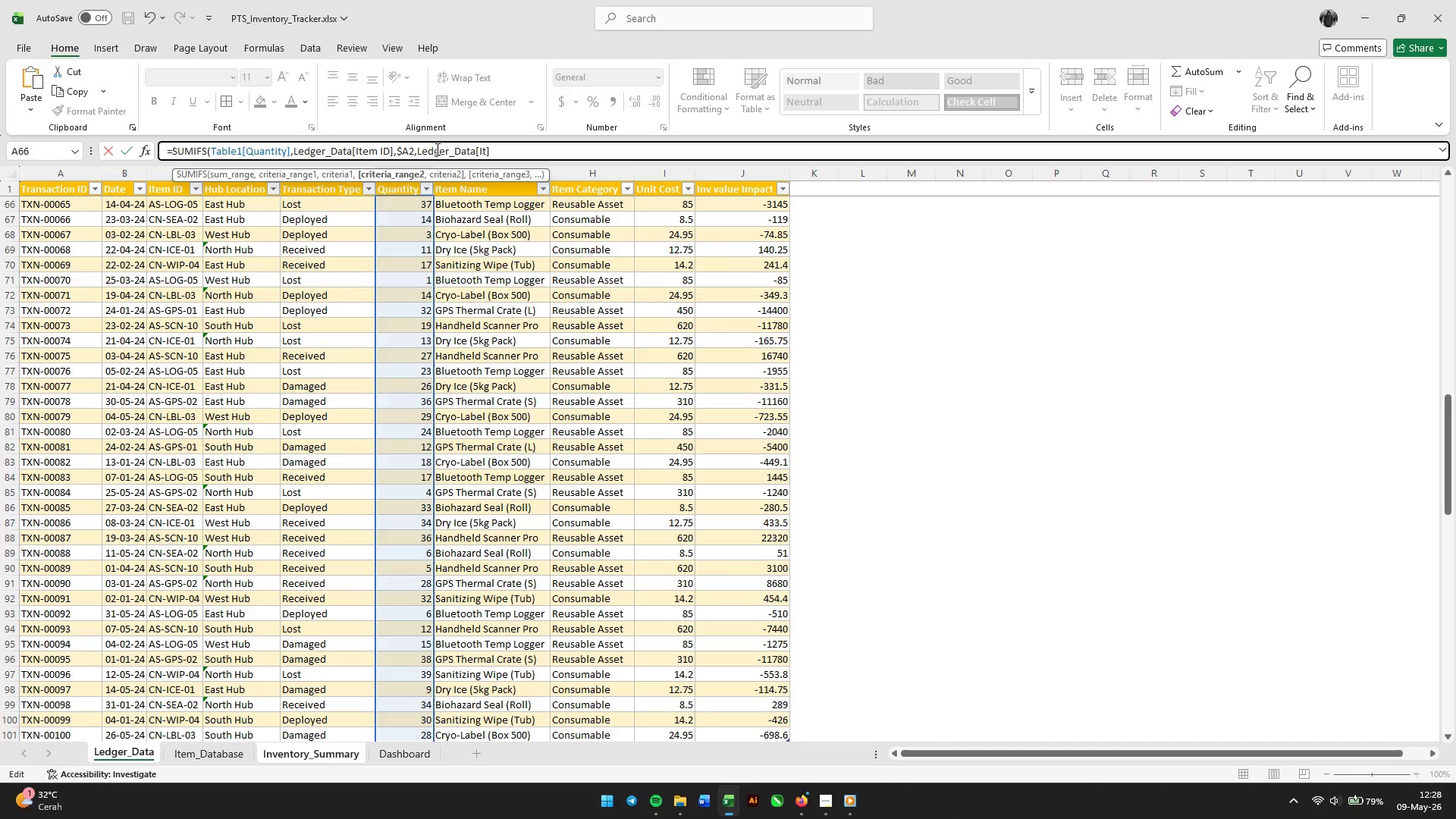 
key(Backspace)
 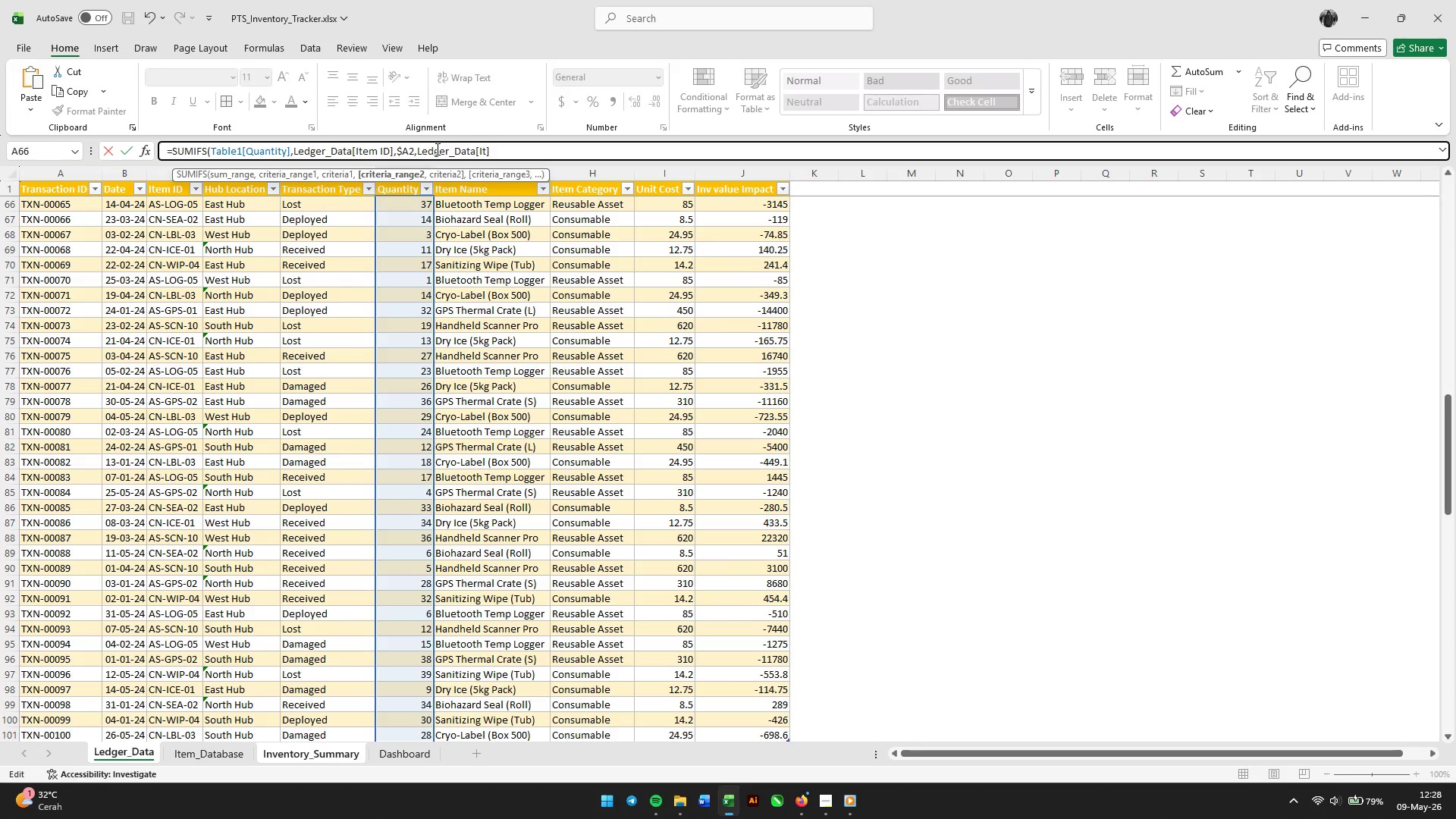 
key(Backspace)
 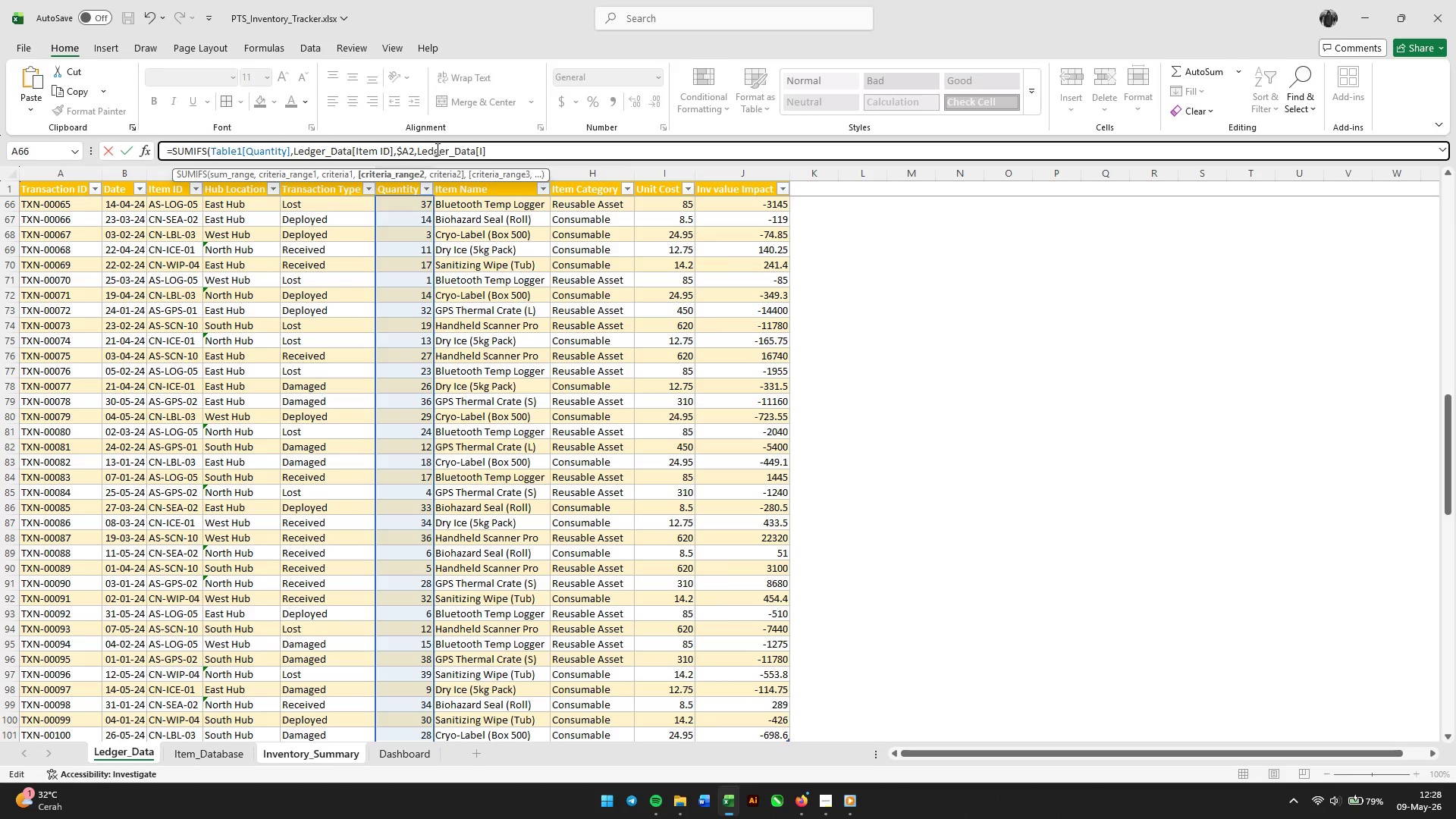 
key(Backspace)
 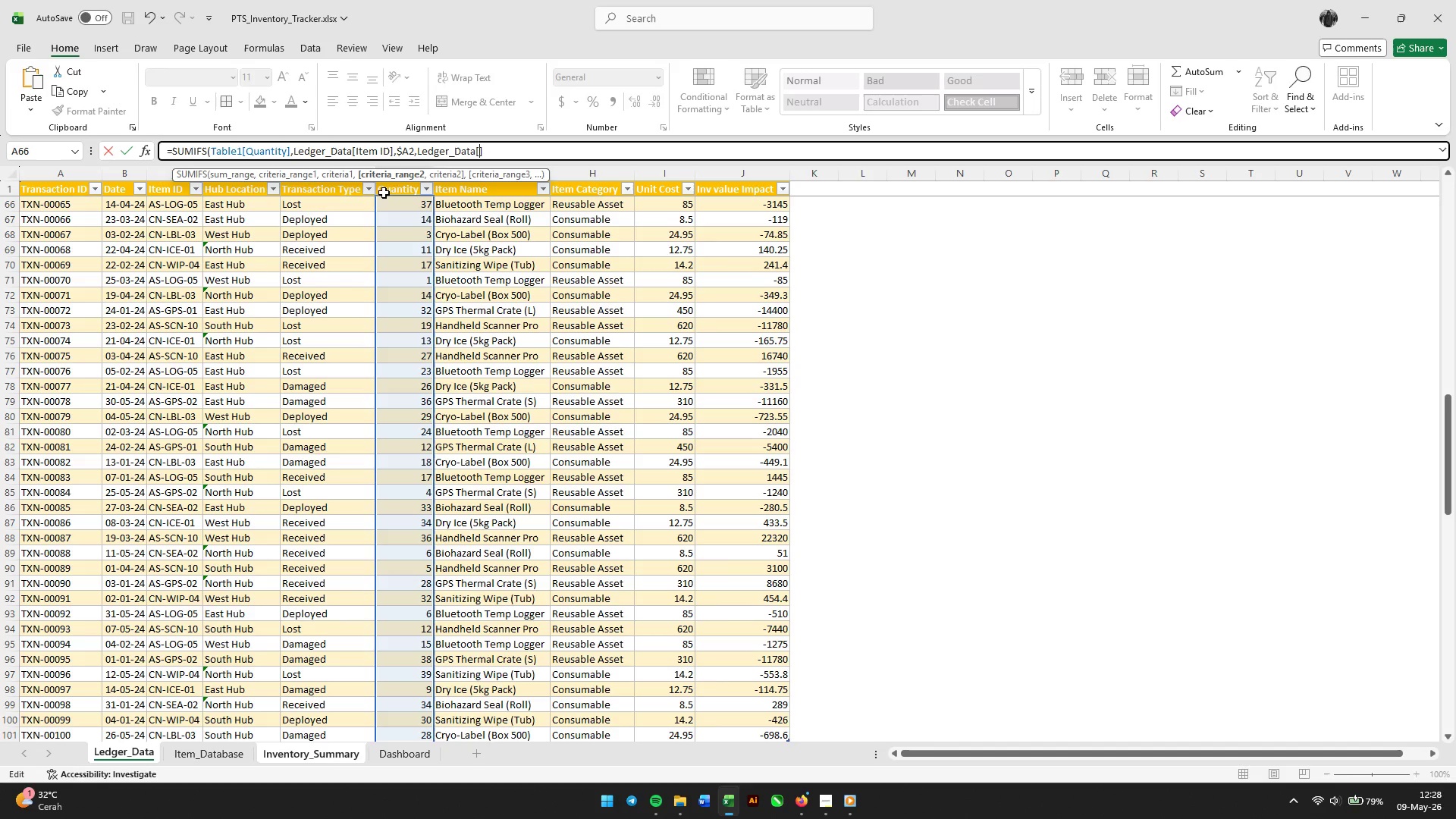 
type(Transaction Type])
 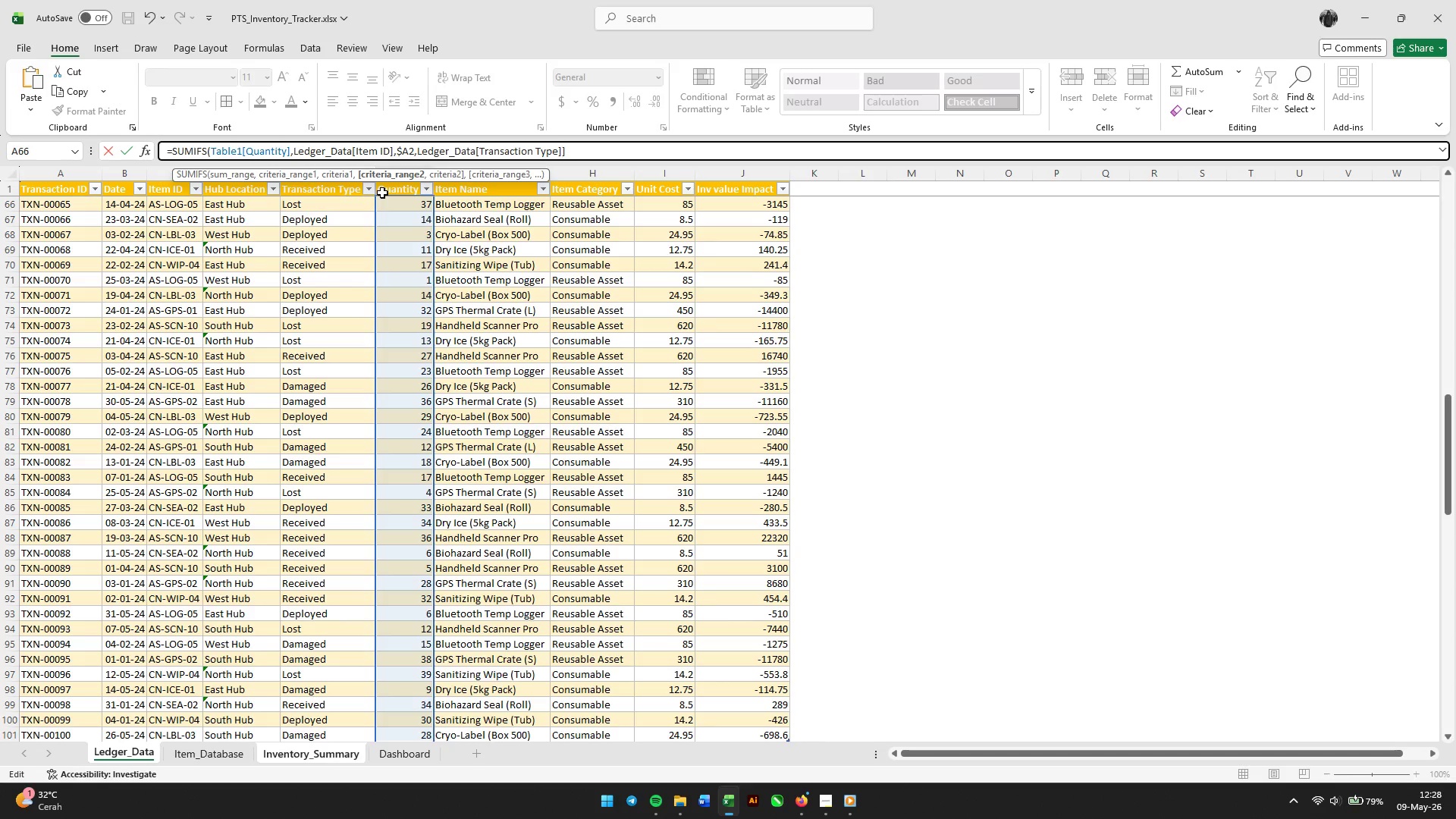 
wait(5.64)
 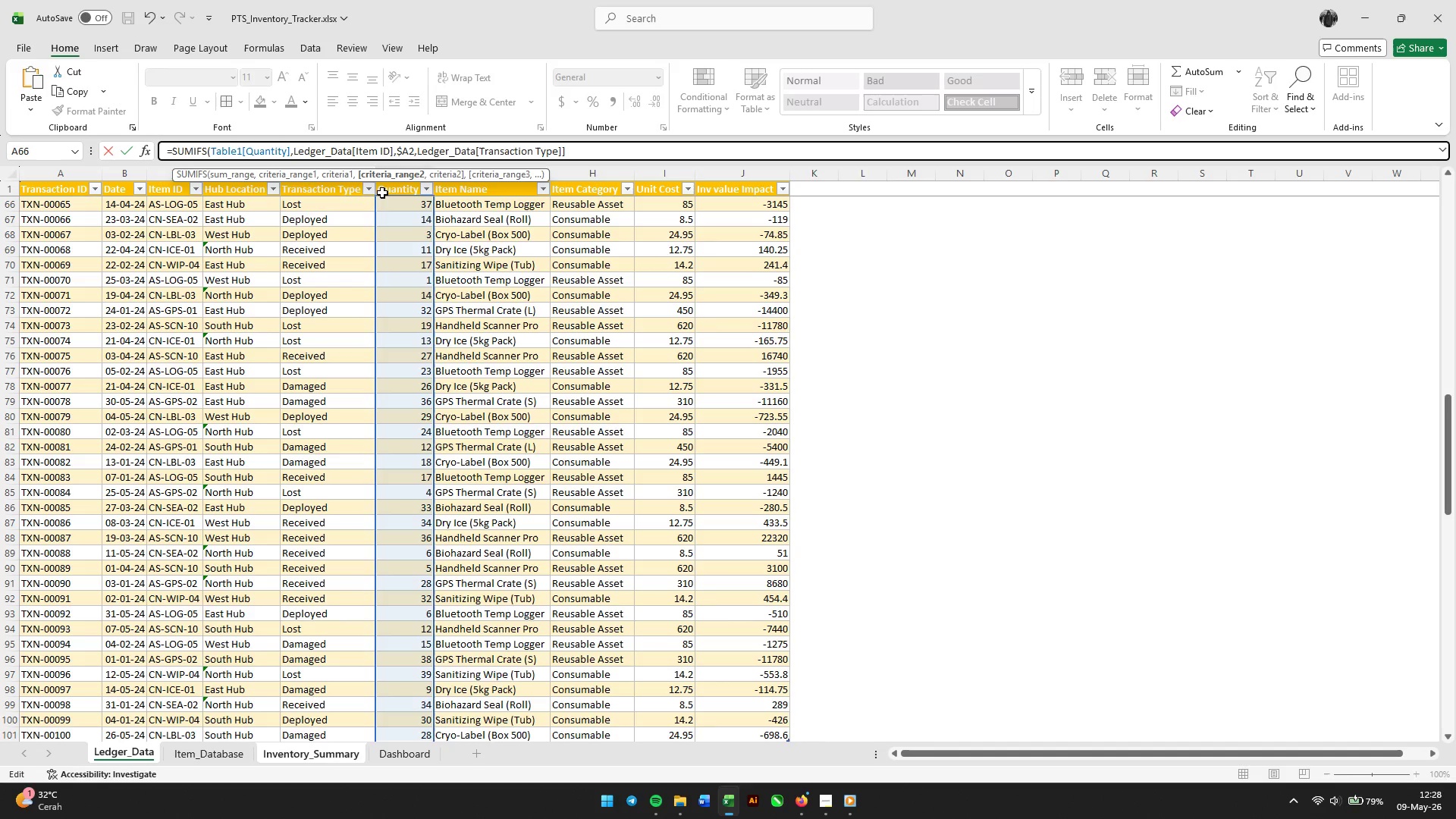 
key(Backspace)
 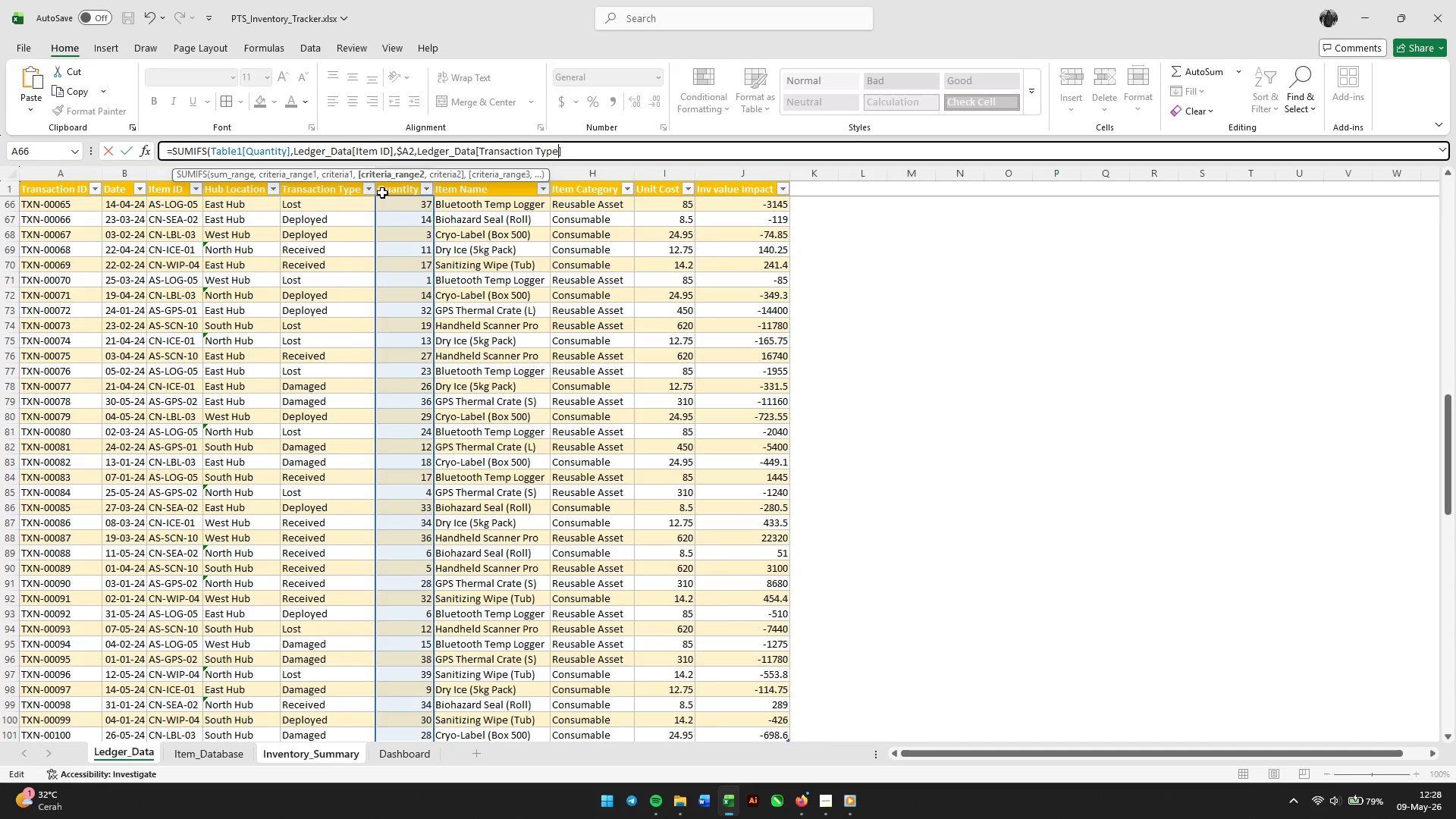 
key(ArrowRight)
 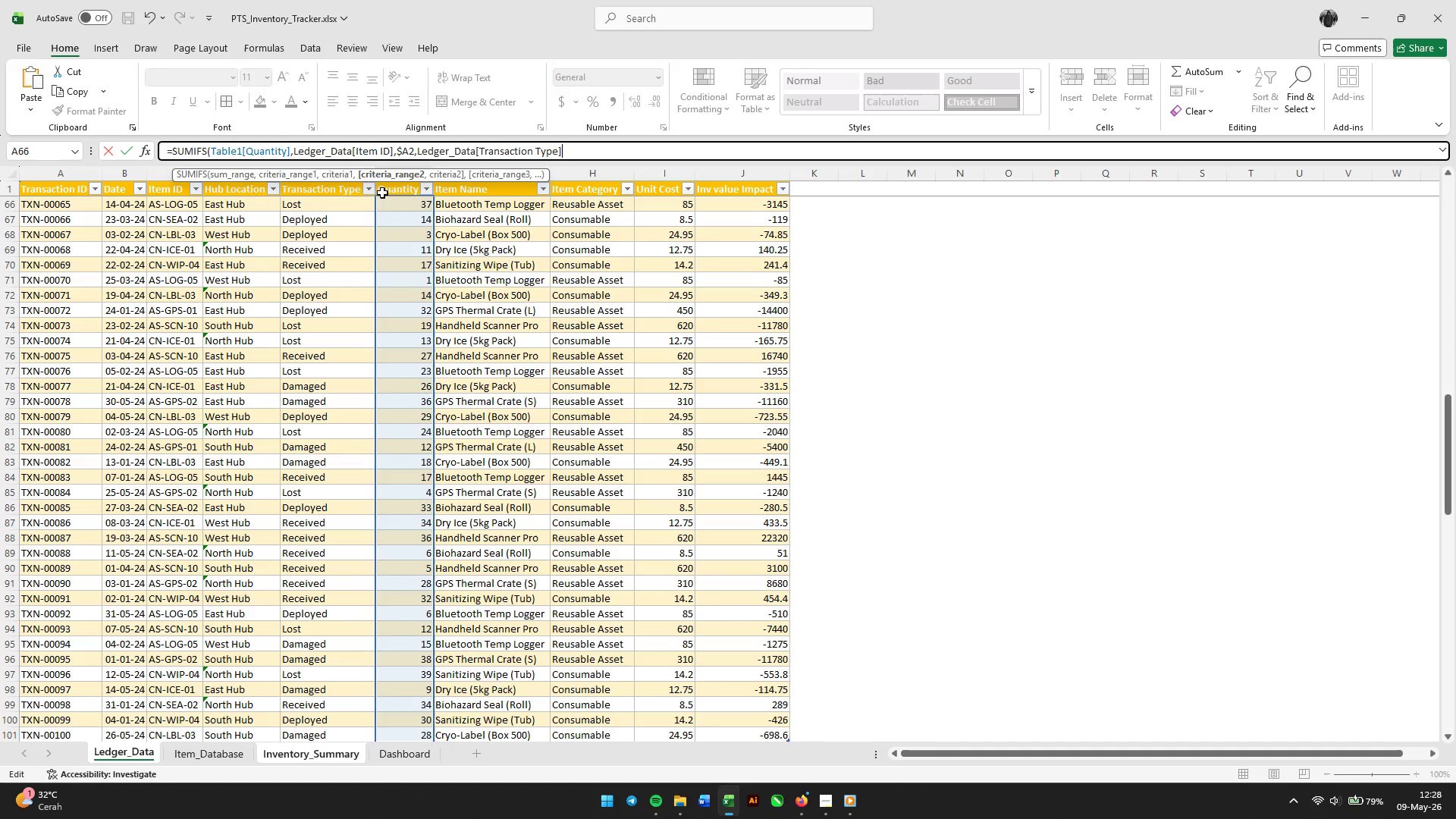 
type(,"Received"))
 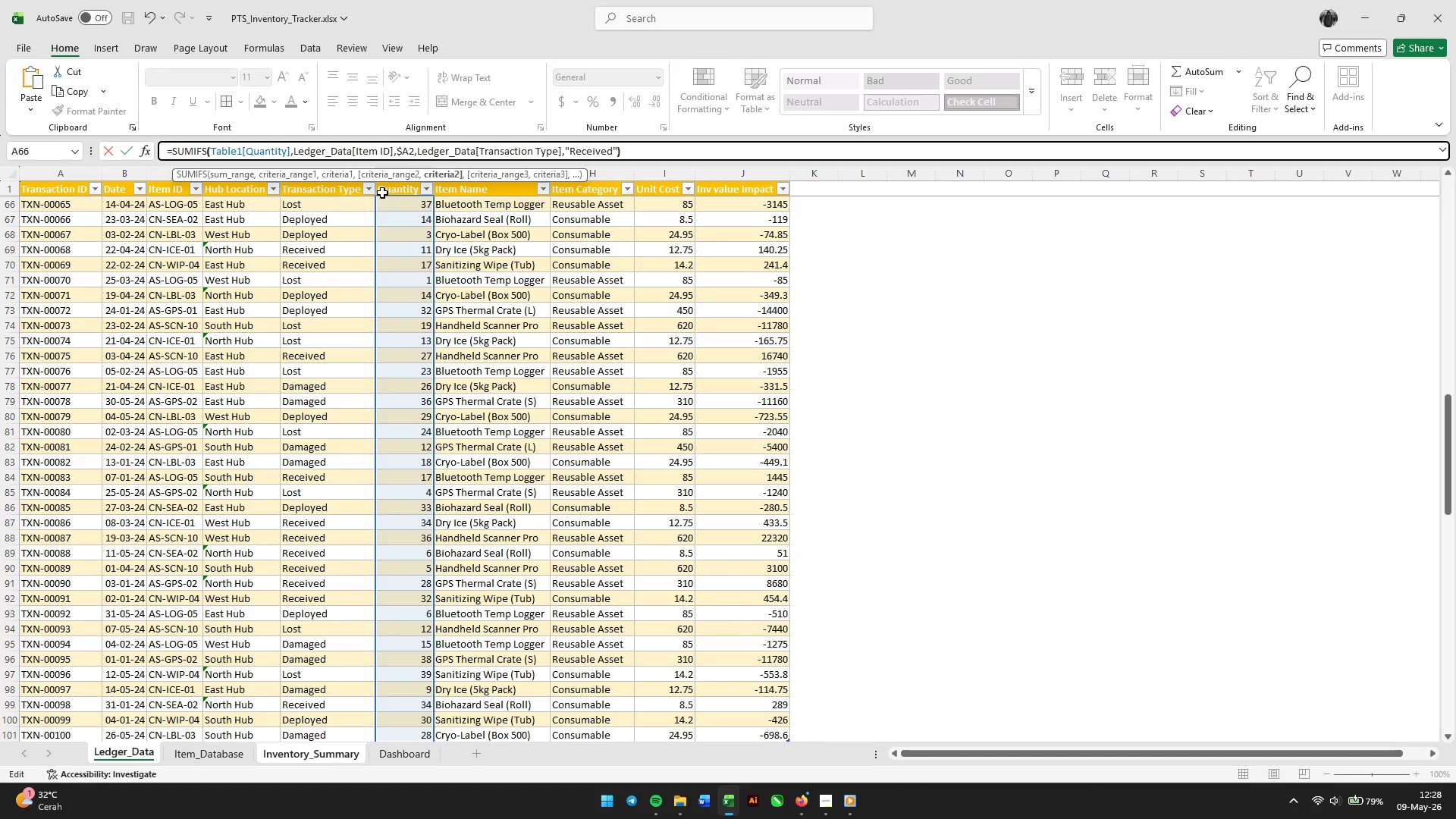 
key(Enter)
 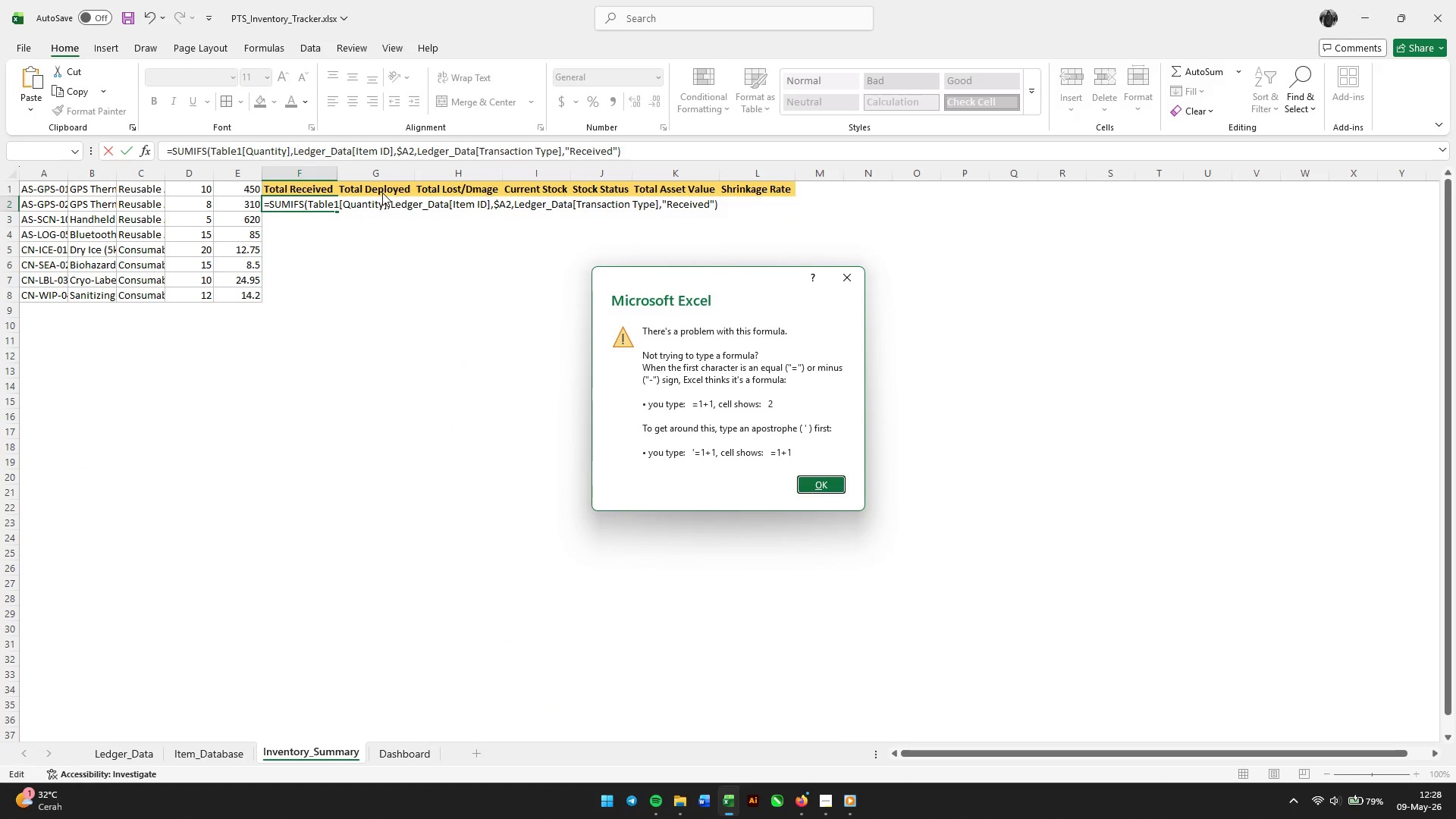 
key(Enter)
 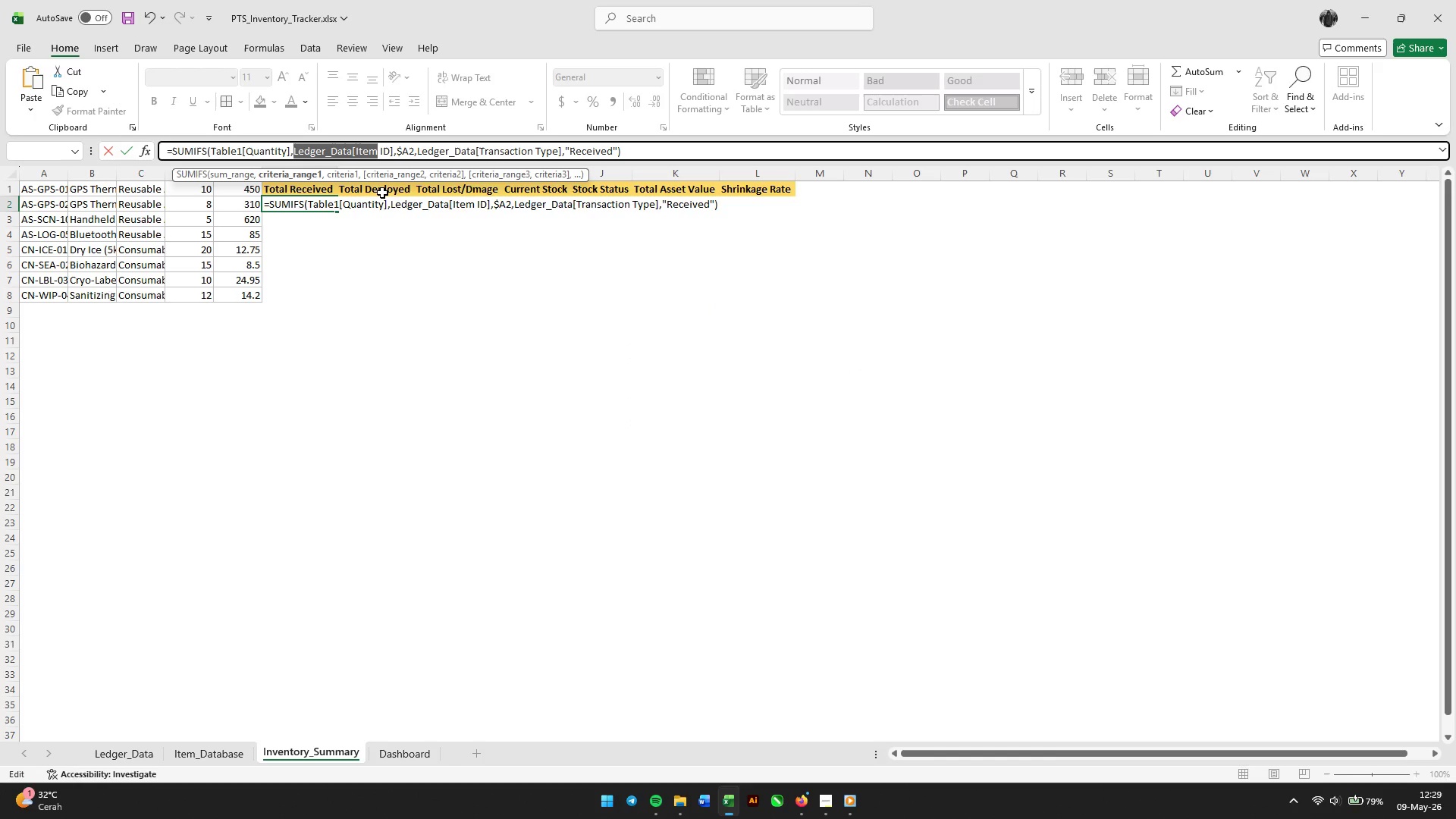 
wait(10.02)
 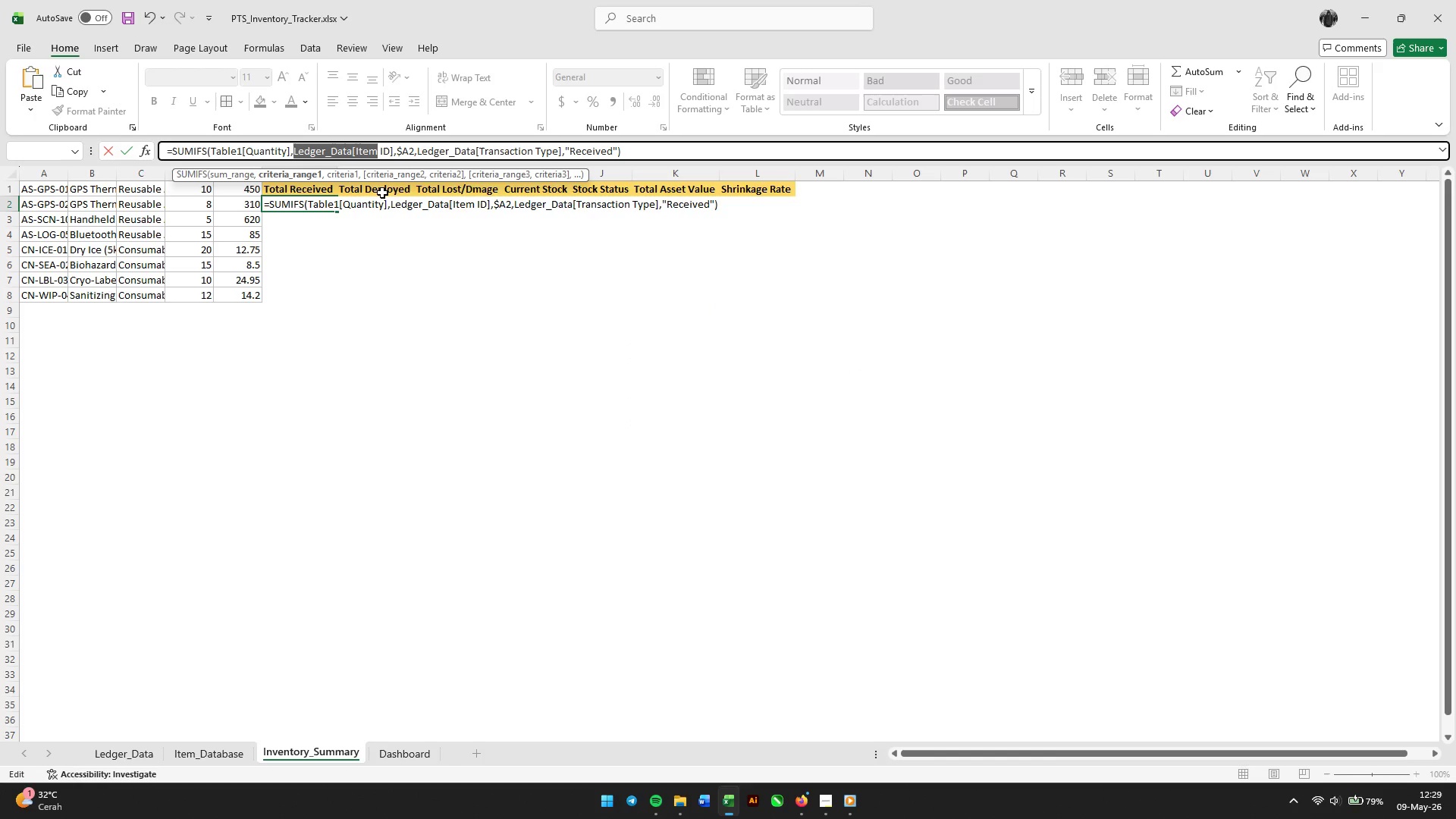 
left_click_drag(start_coordinate=[648, 152], to_coordinate=[294, 149])
 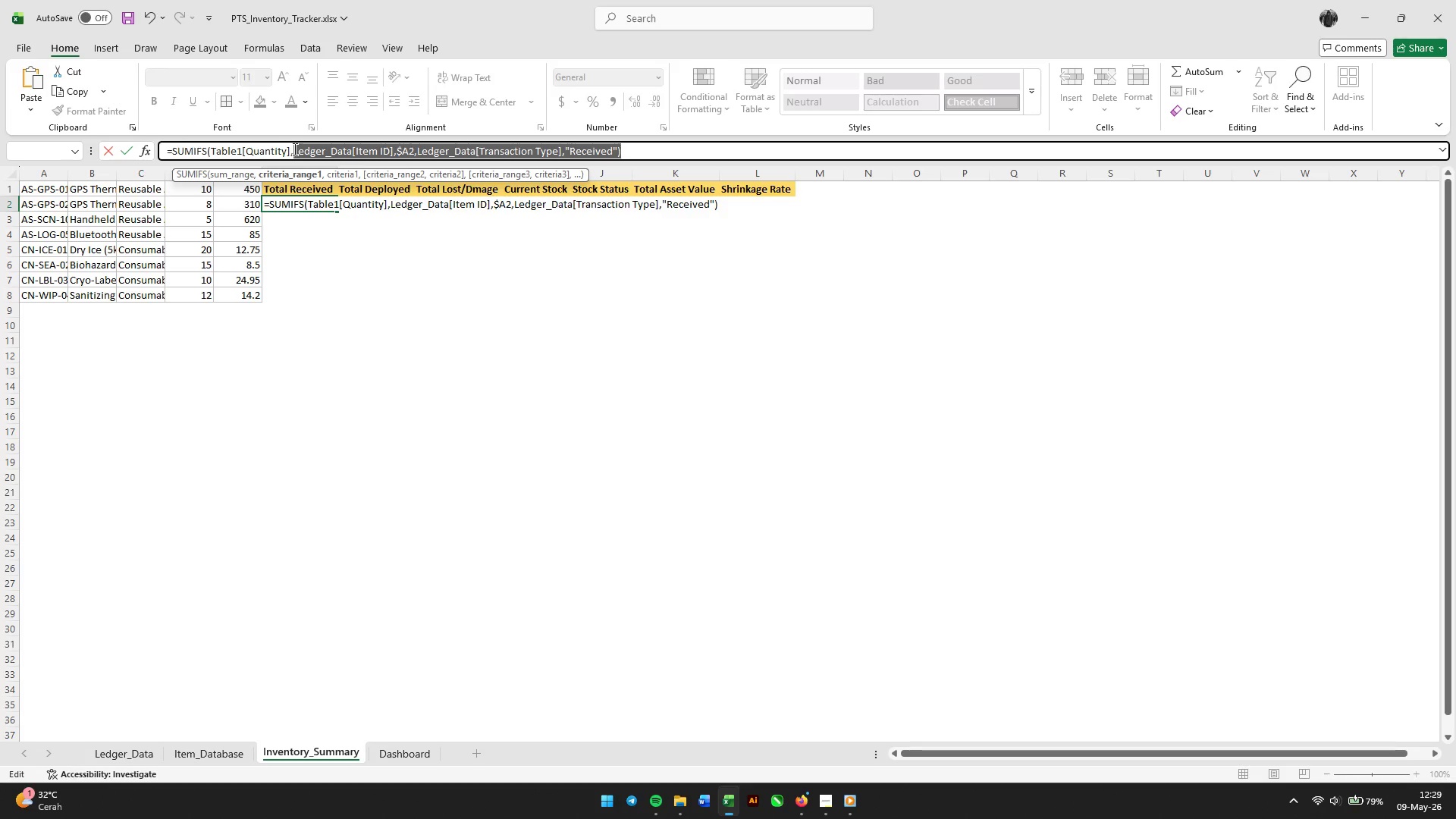 
key(Backspace)
 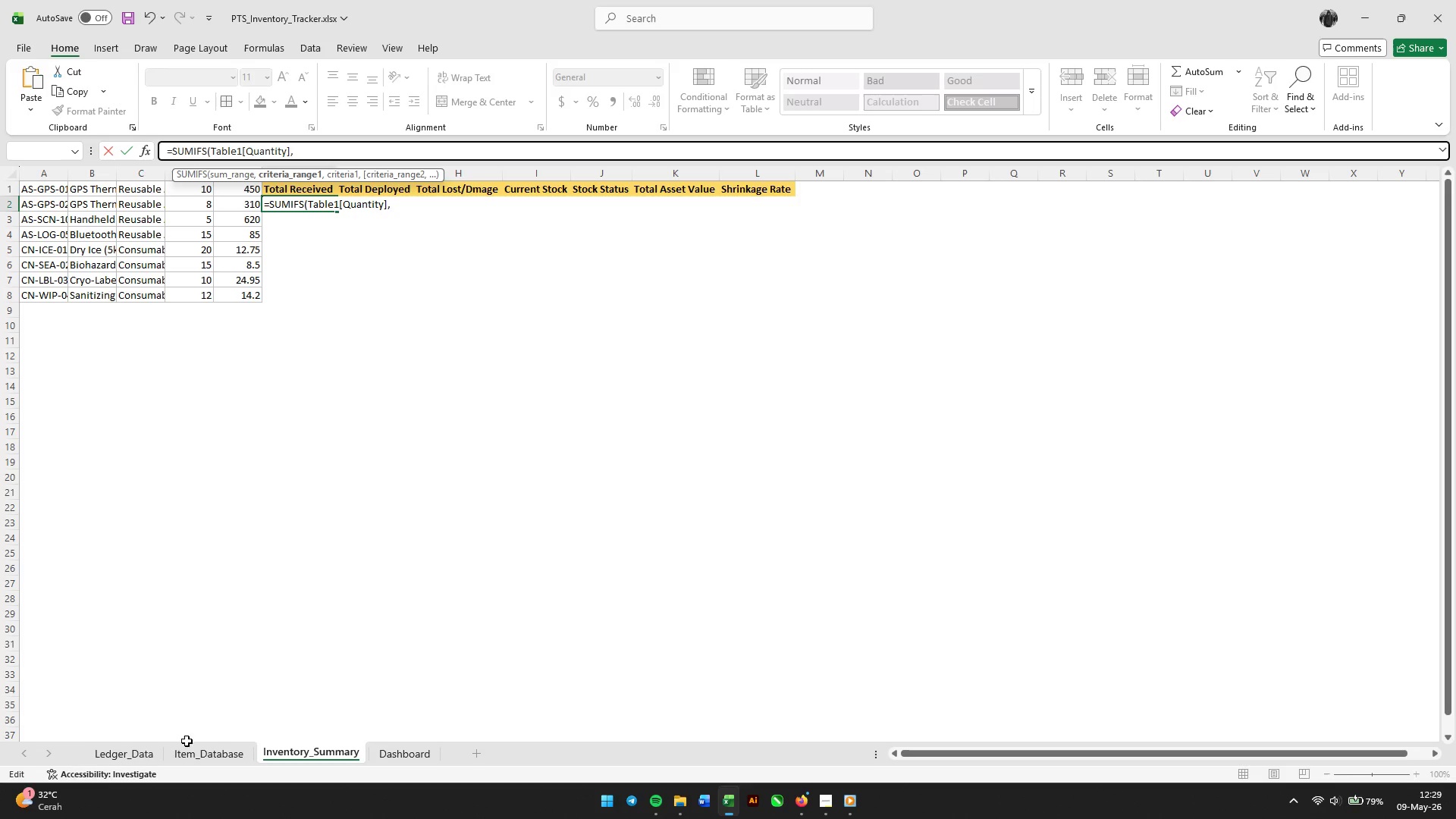 
left_click([133, 758])
 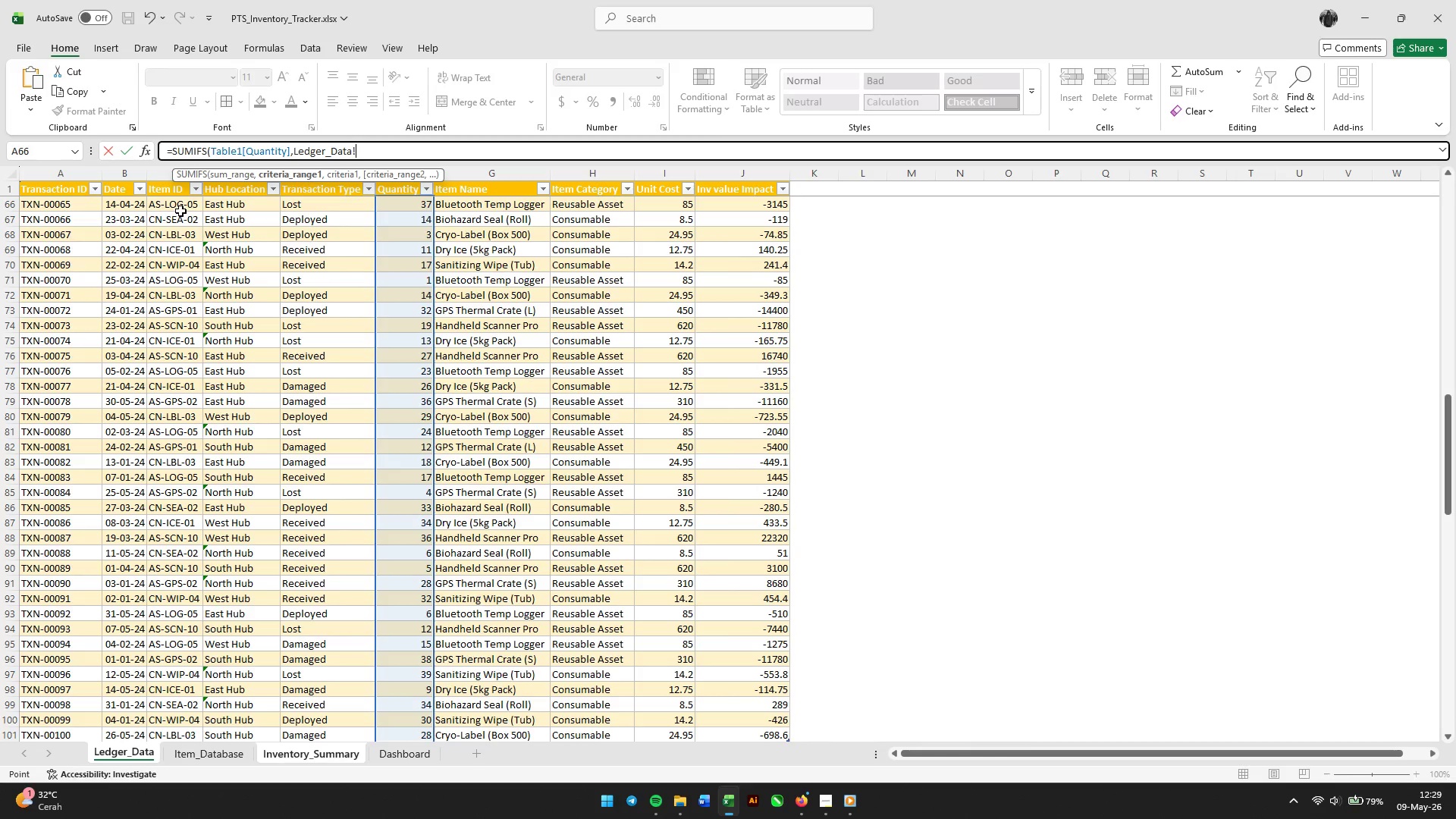 
left_click([180, 208])
 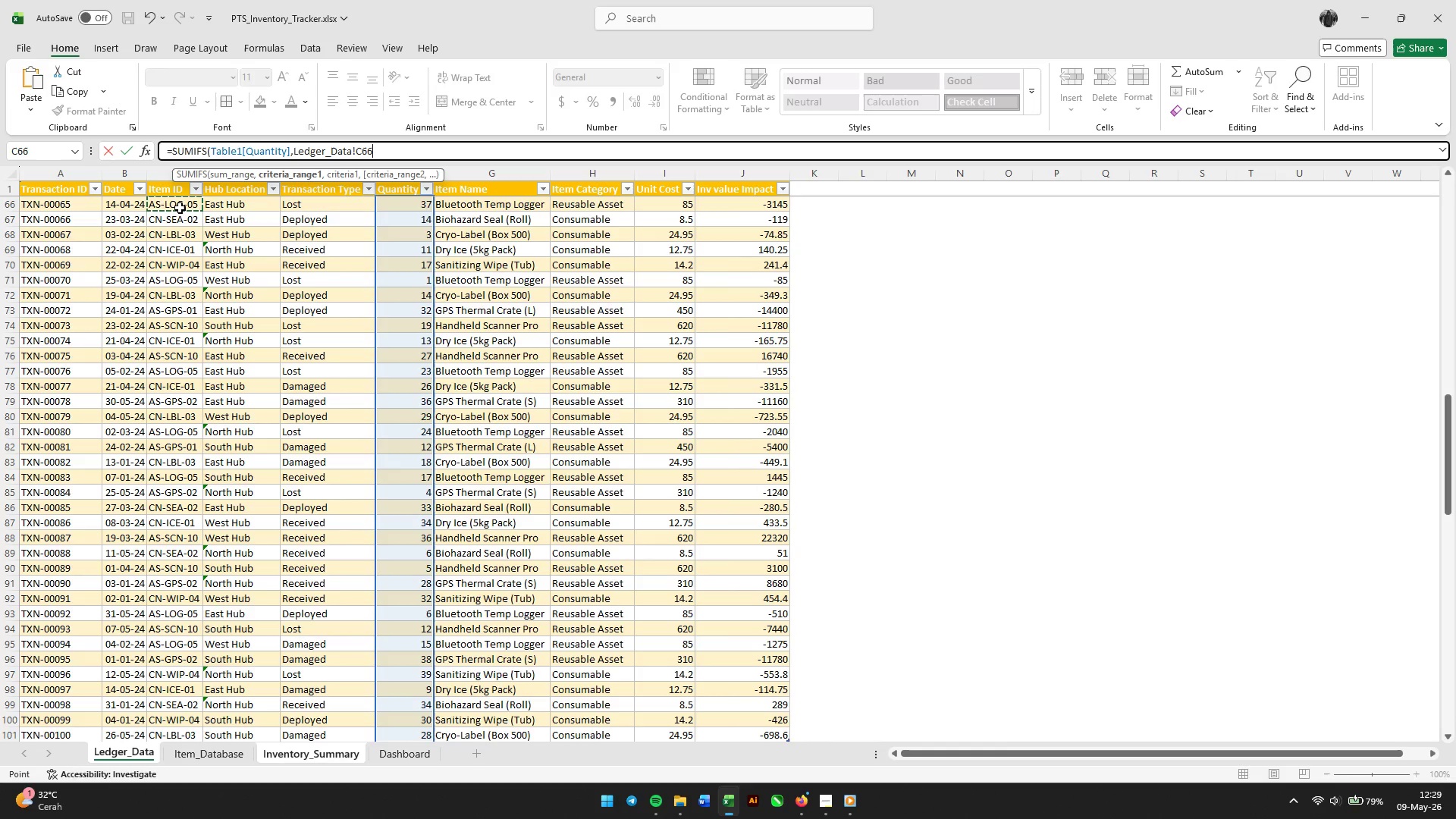 
key(Control+Shift+ArrowDown)
 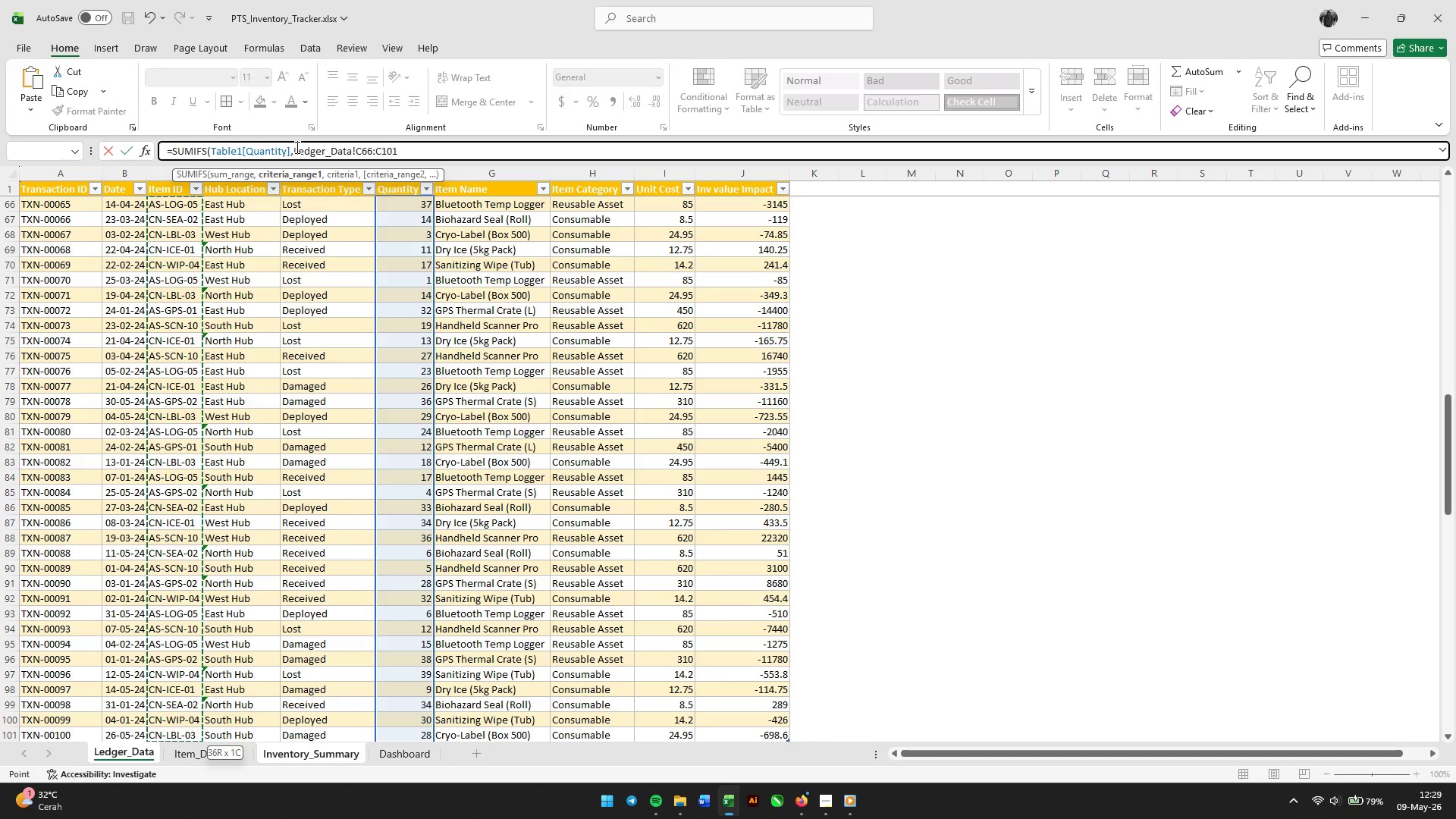 
wait(7.08)
 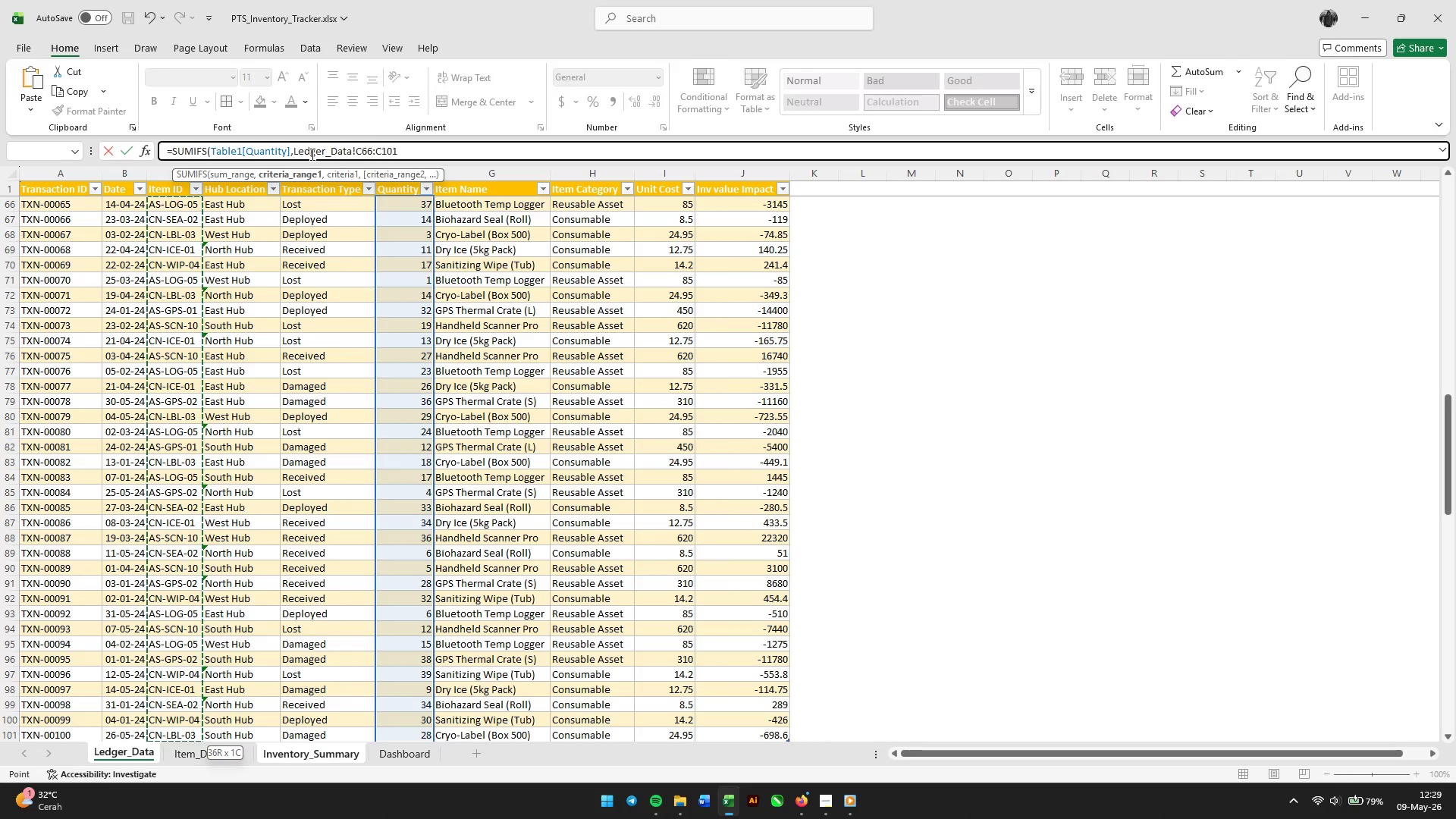 
left_click([297, 148])
 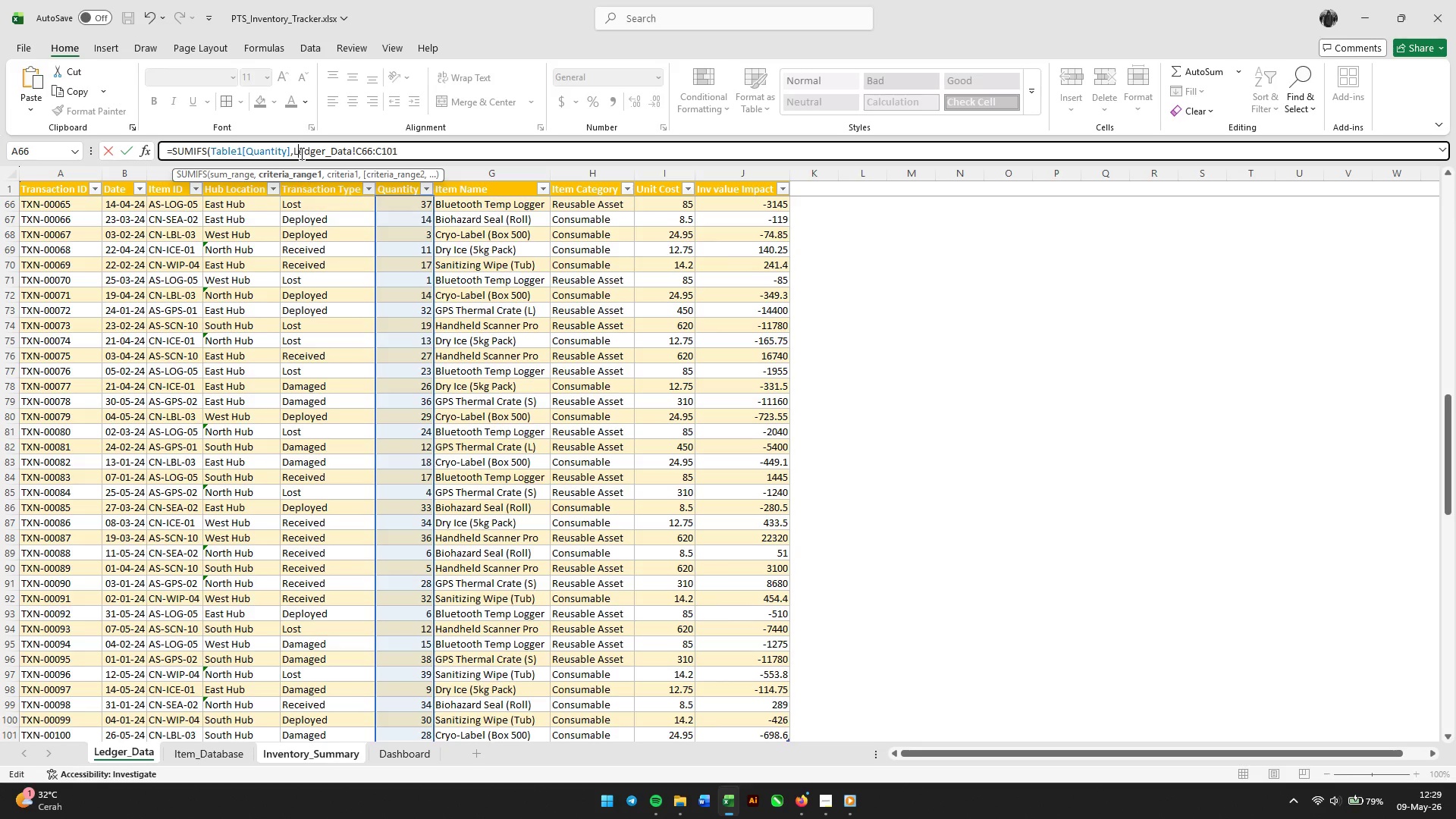 
left_click([294, 147])
 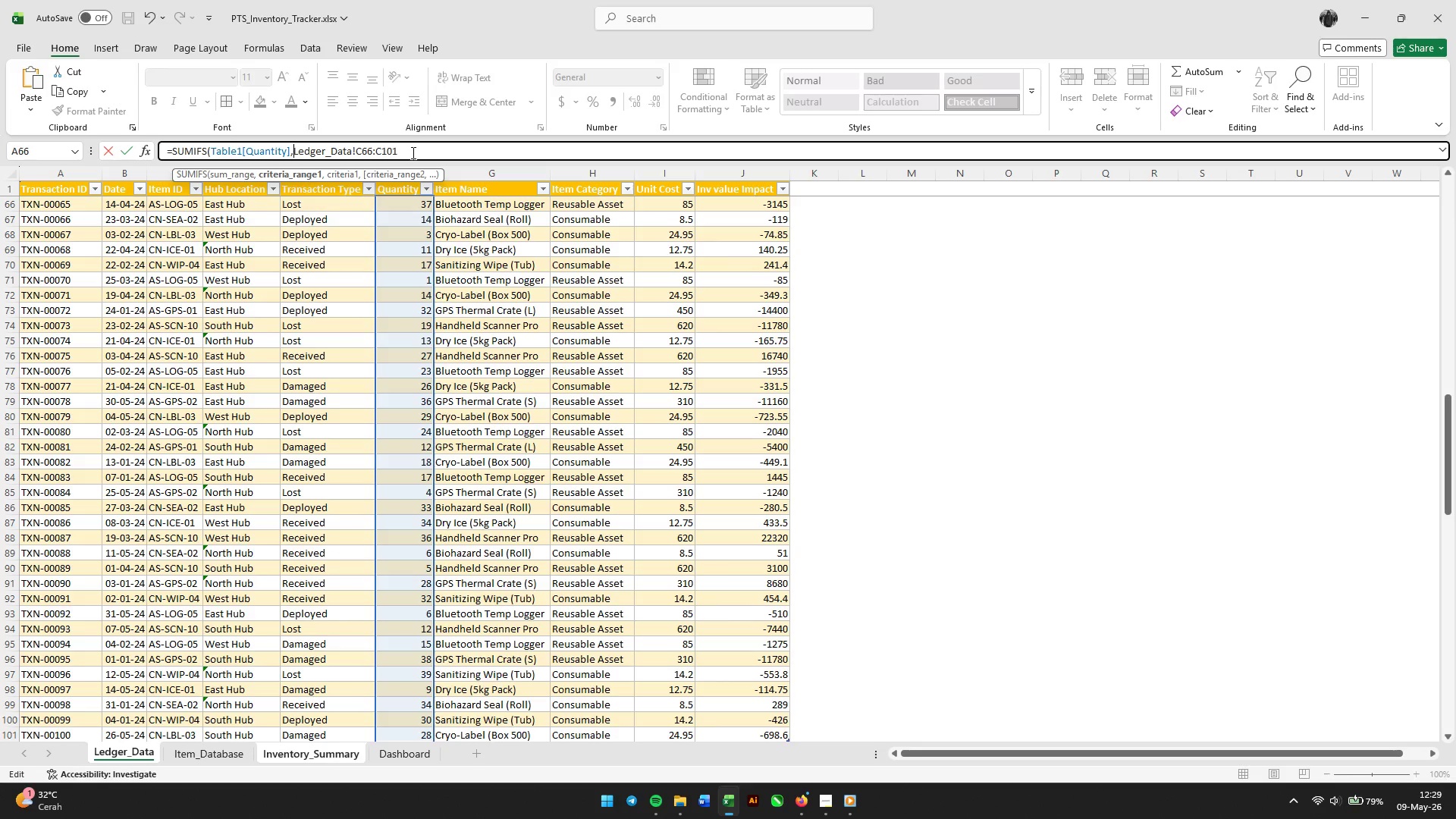 
key(9)
 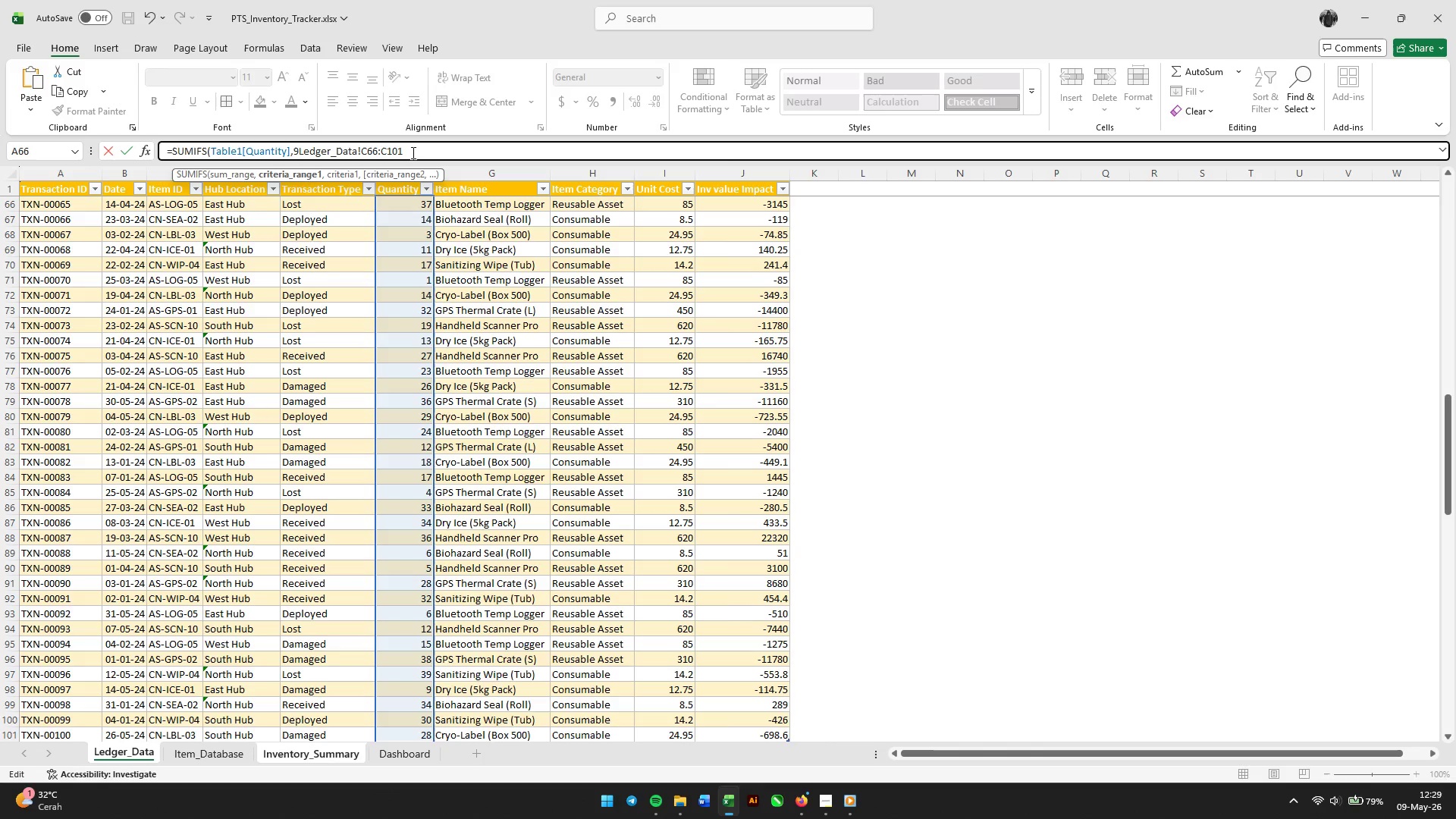 
key(ArrowRight)
 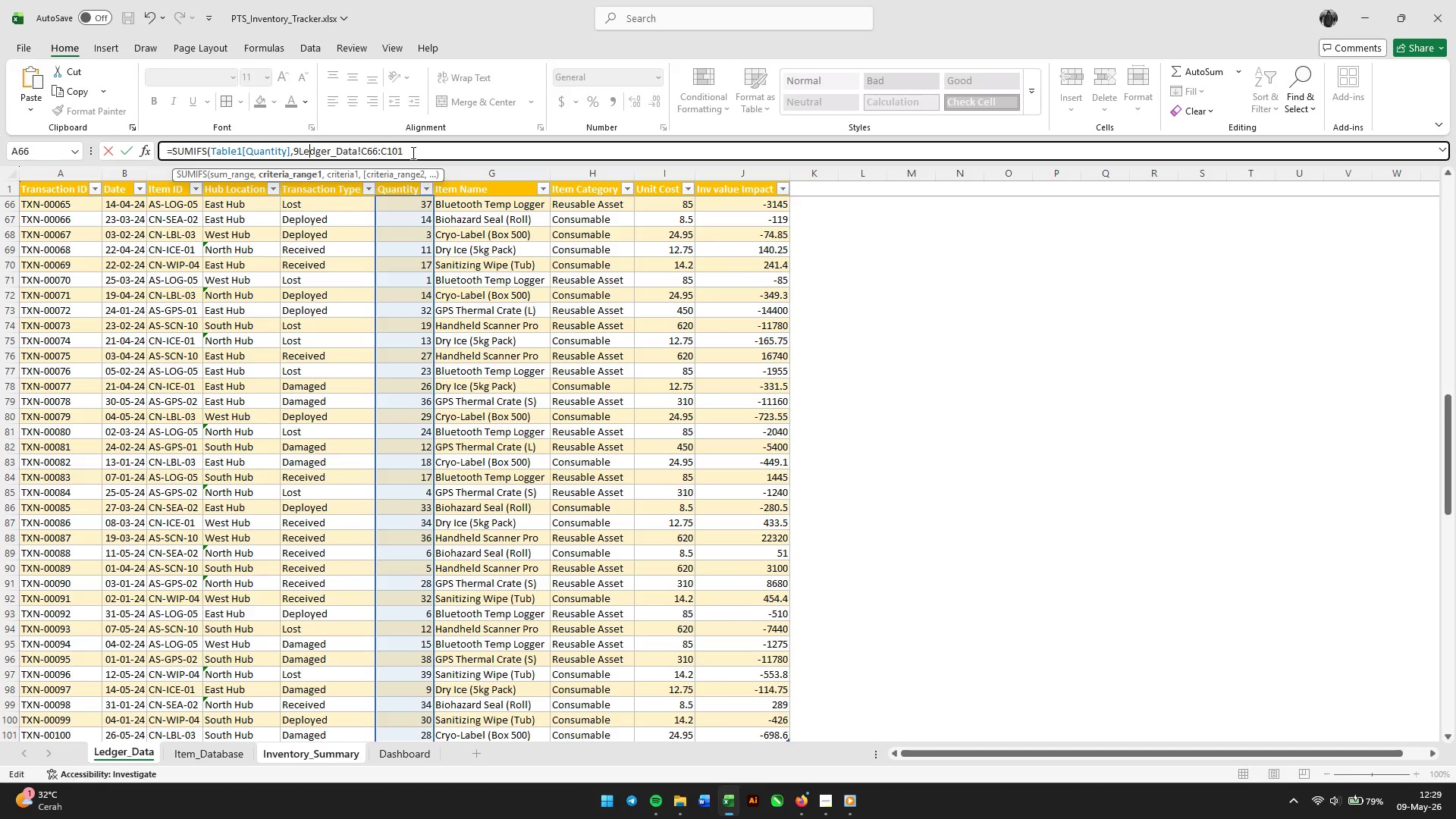 
key(ArrowRight)
 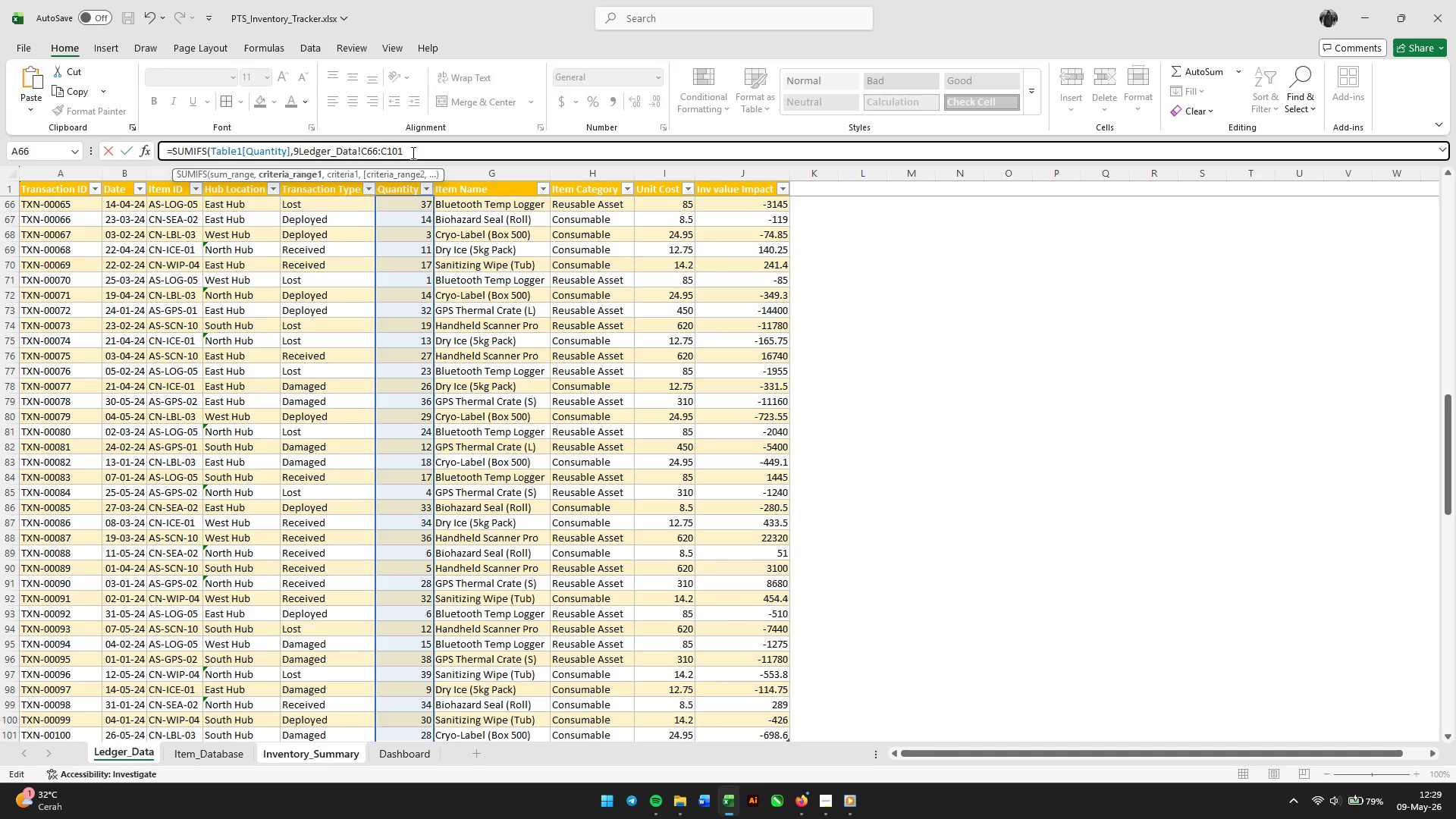 
hold_key(key=ArrowRight, duration=0.31)
 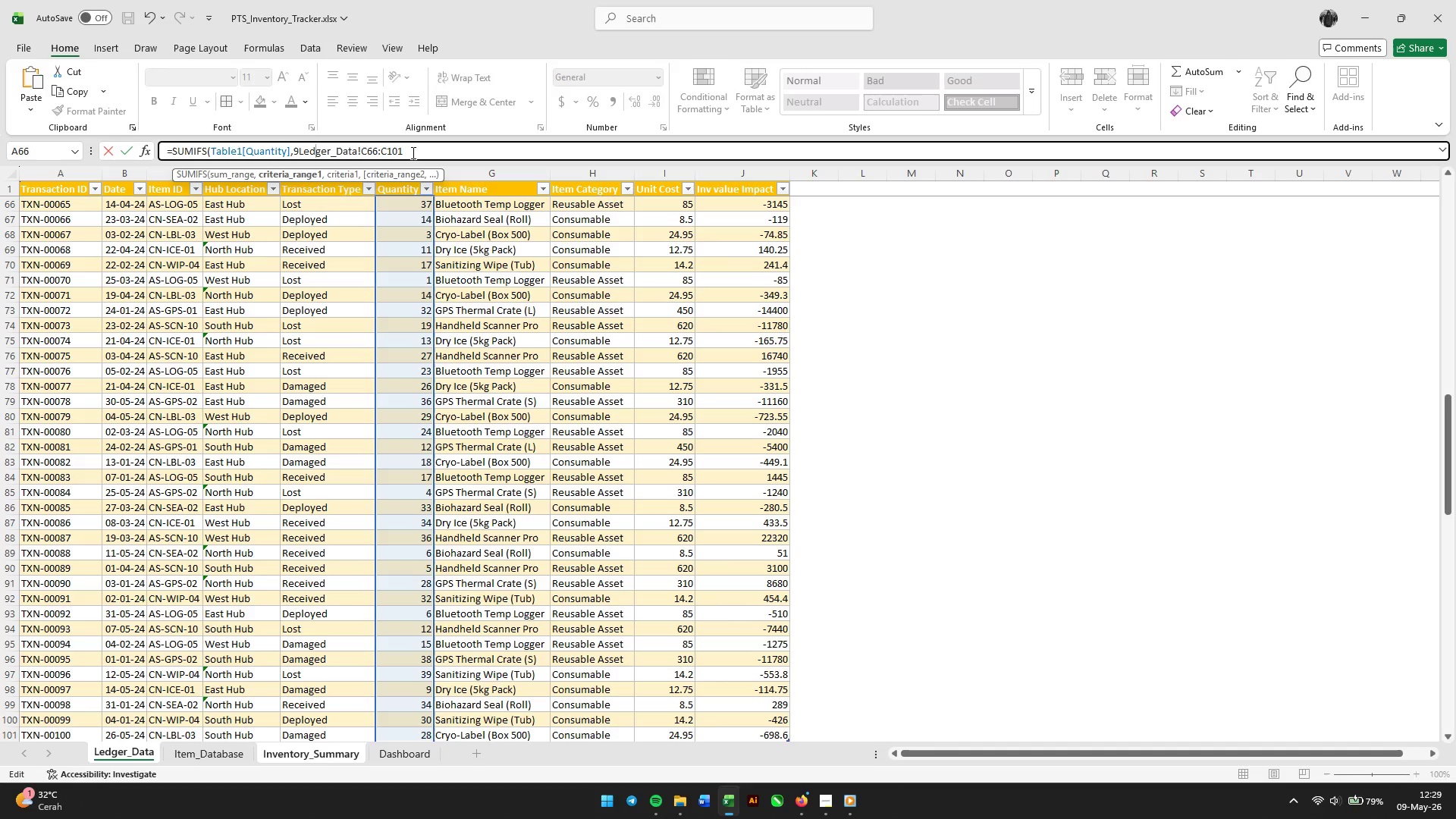 
key(ArrowLeft)
 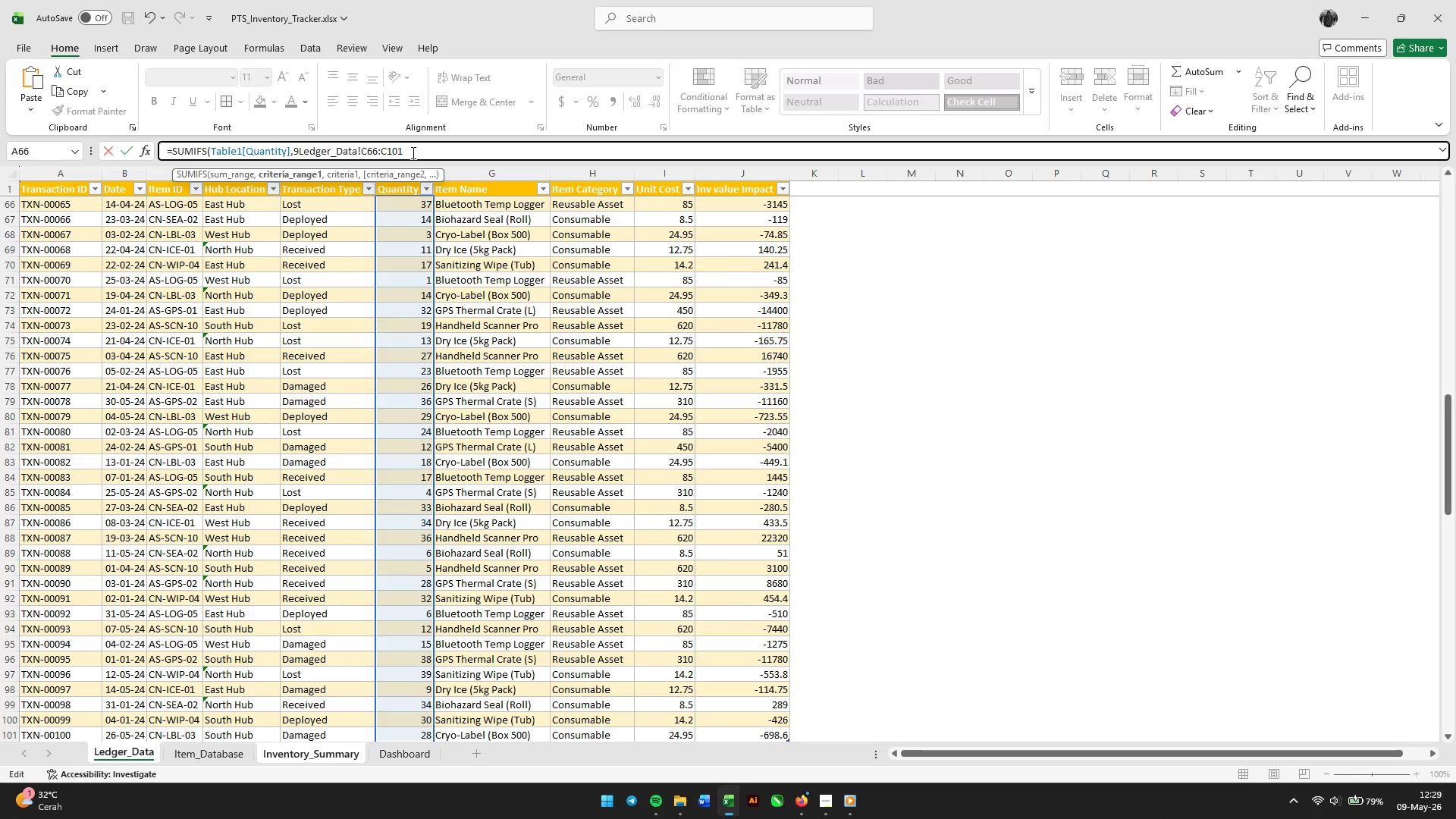 
key(ArrowLeft)
 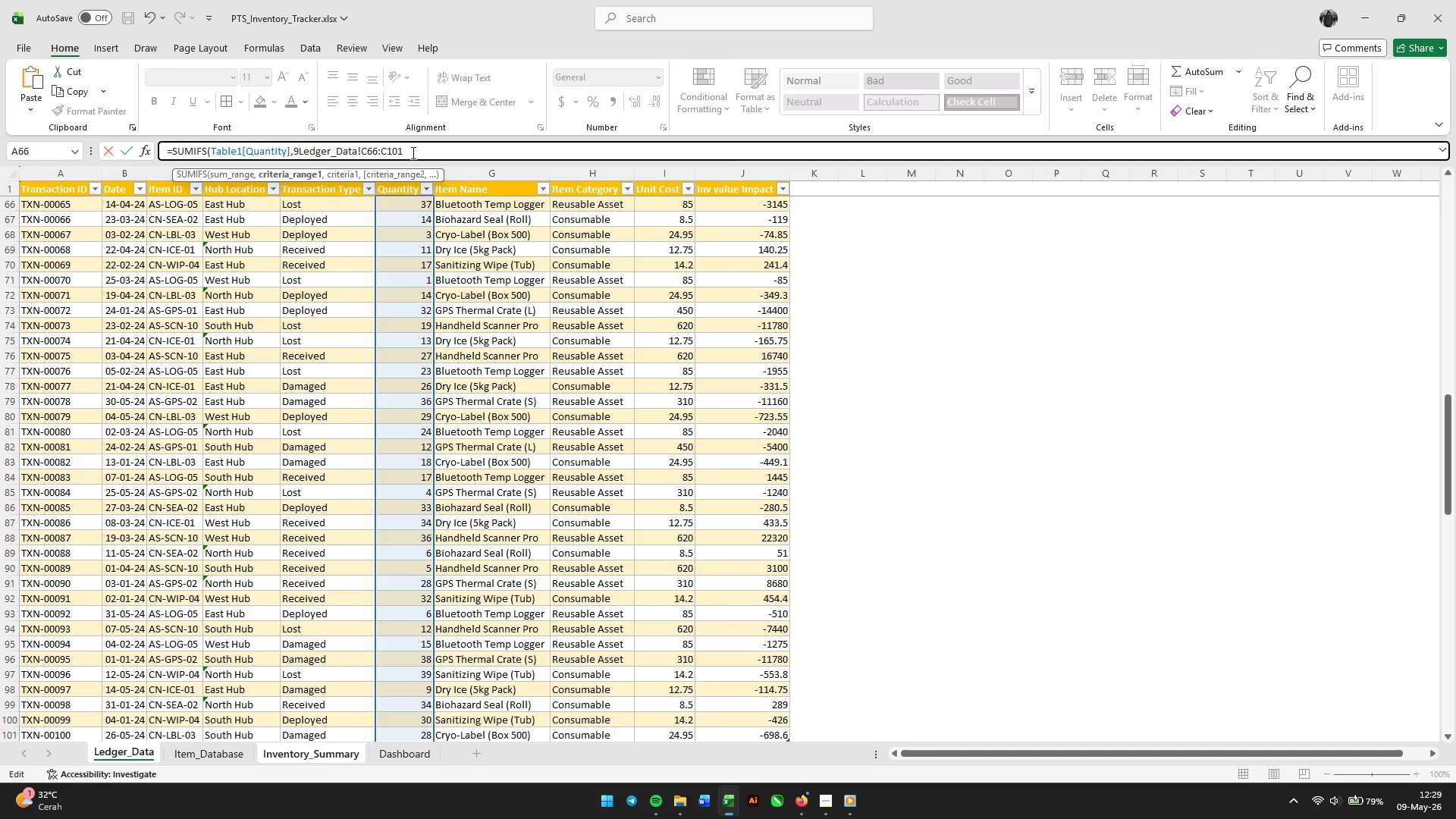 
key(ArrowLeft)
 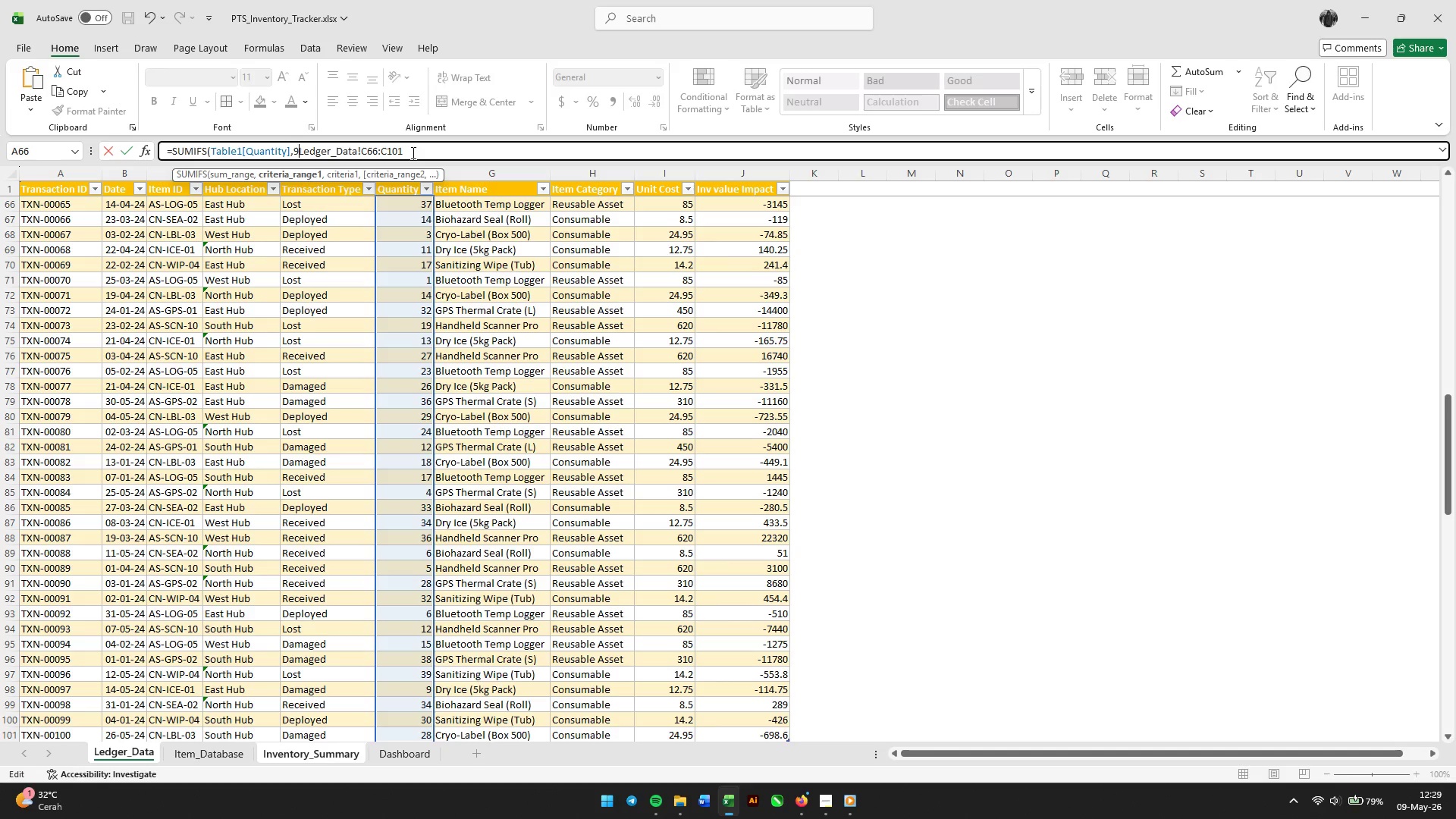 
key(ArrowLeft)
 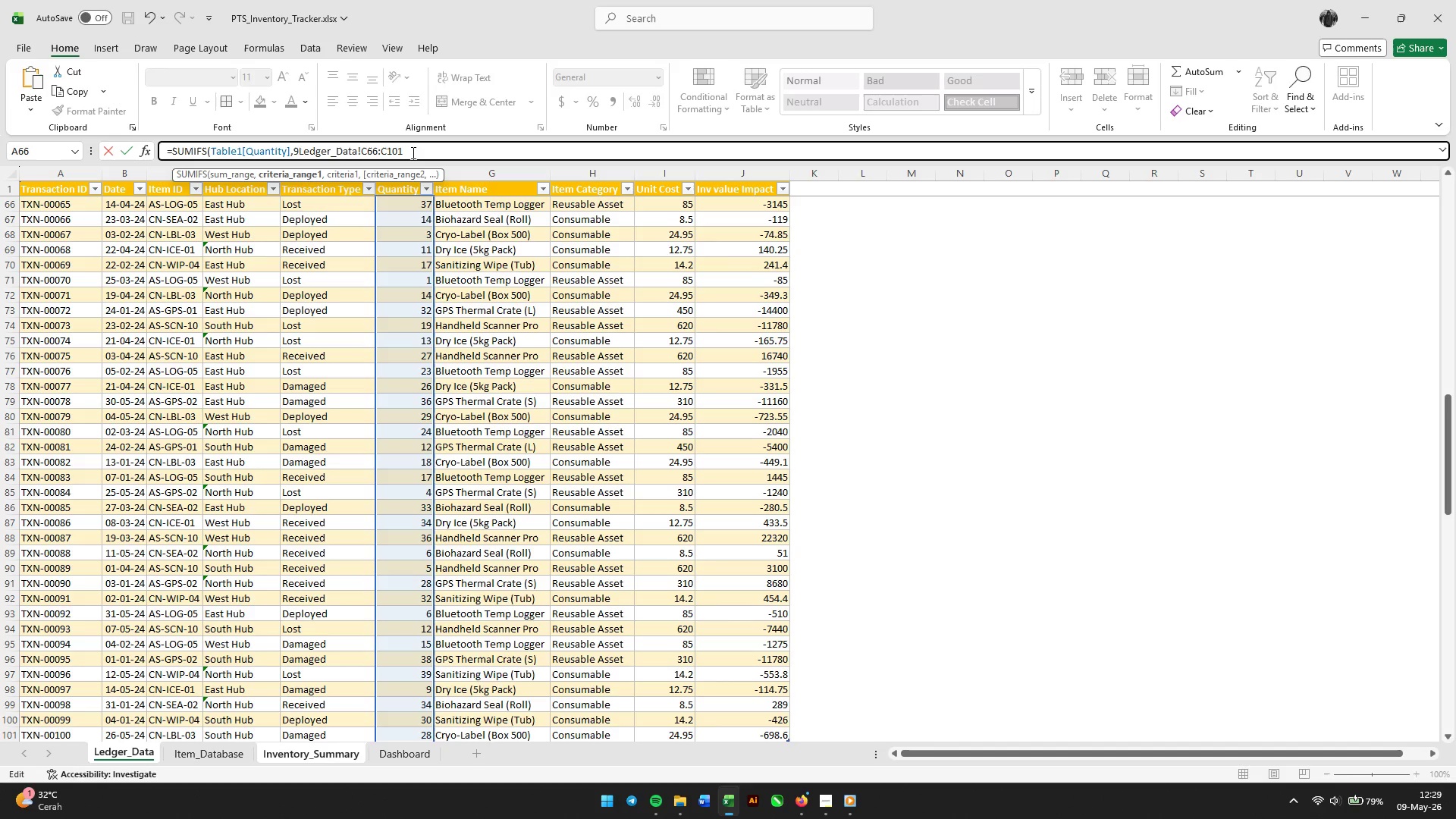 
key(ArrowRight)
 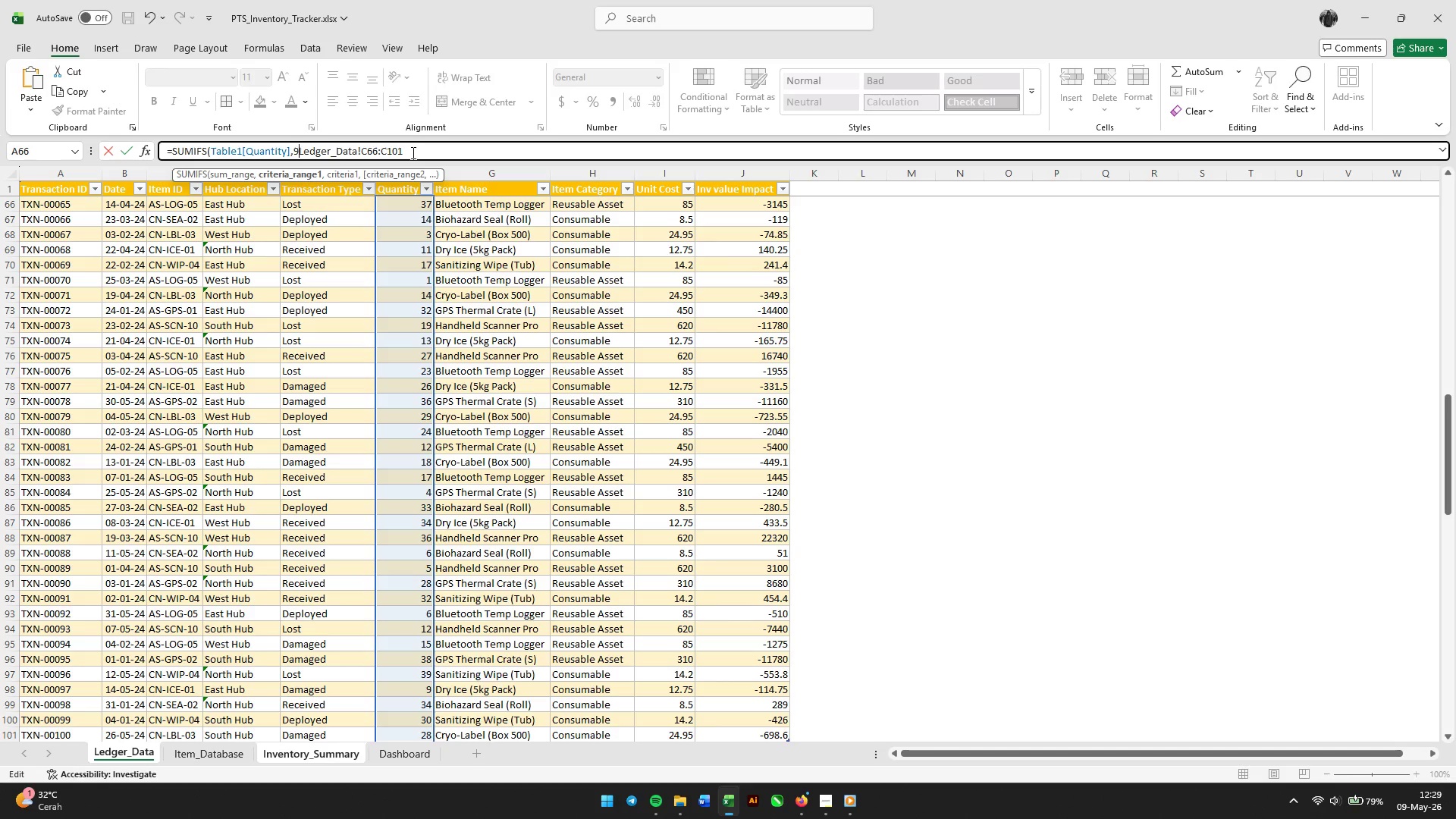 
key(Backspace)
 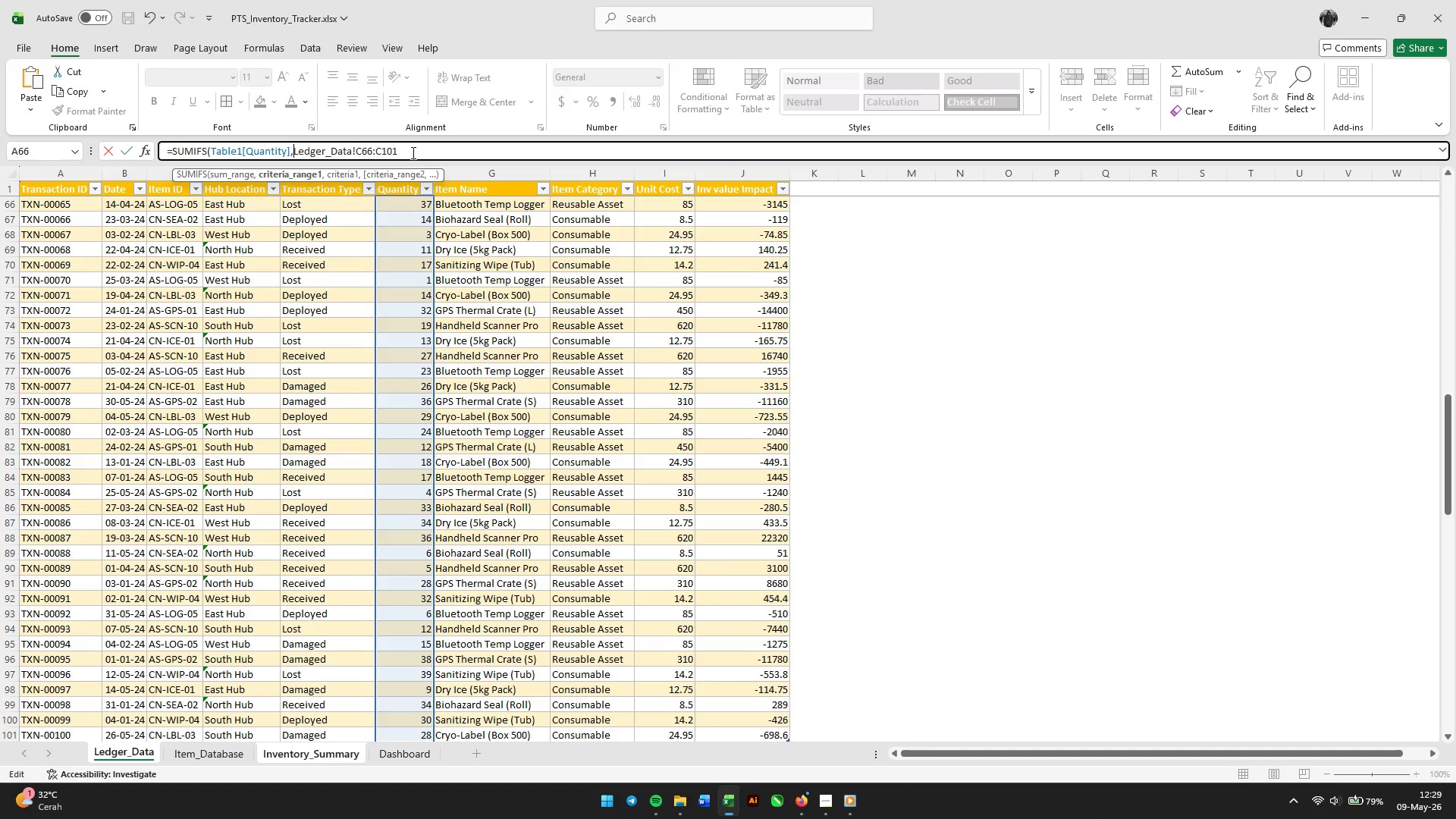 
key(Shift+9)
 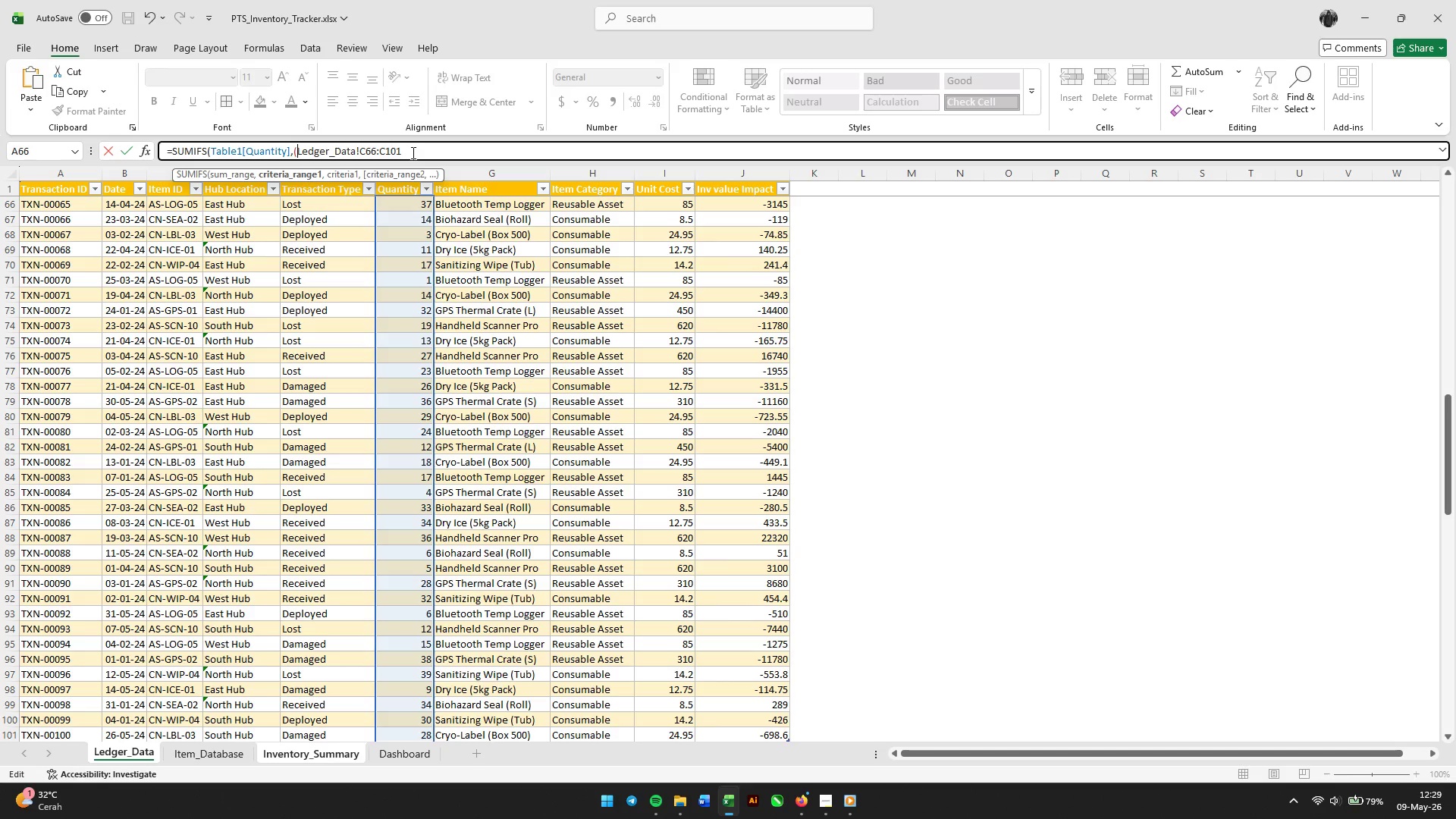 
key(Control+ArrowRight)
 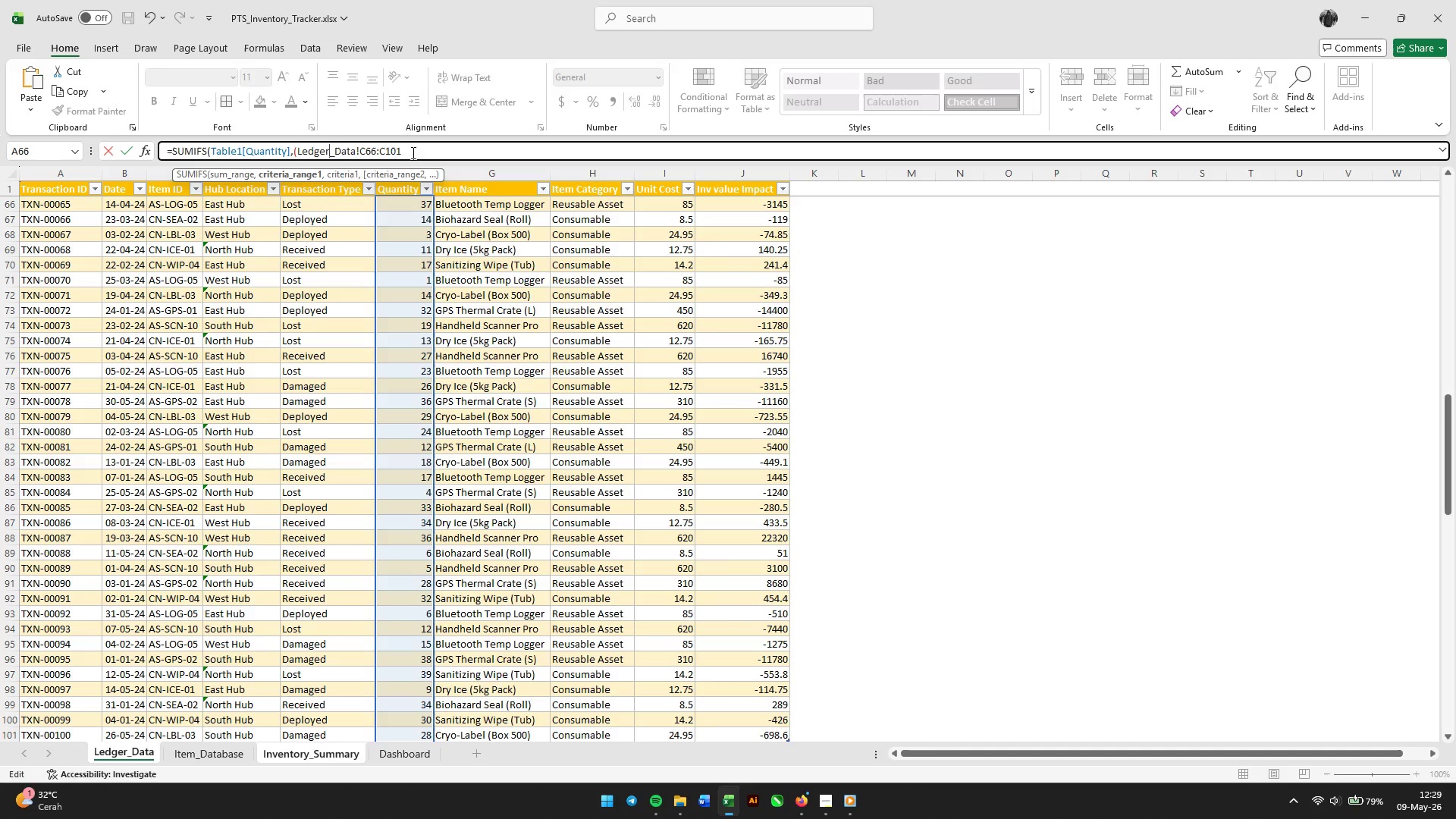 
key(Control+ArrowRight)
 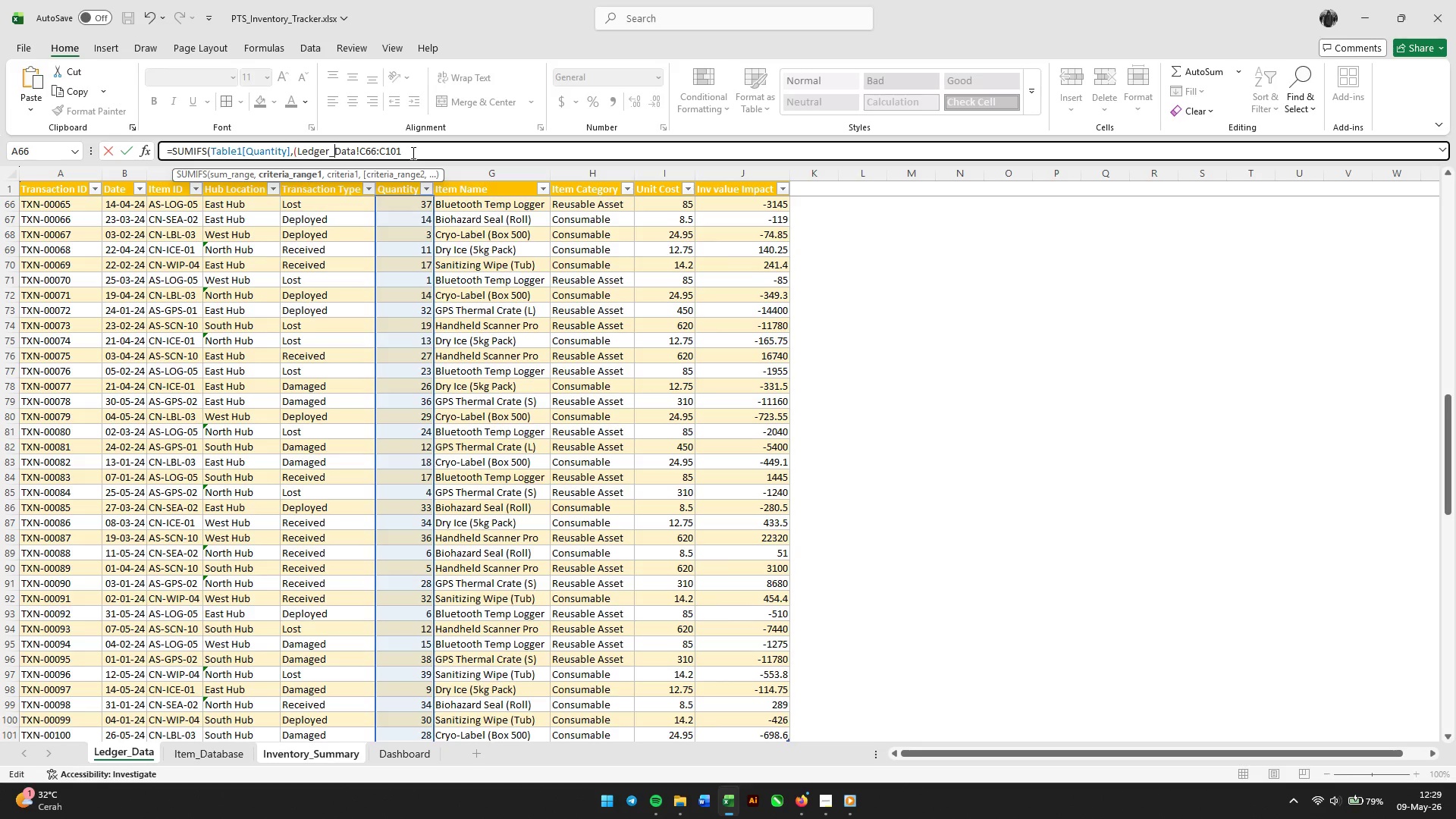 
key(Control+ArrowRight)
 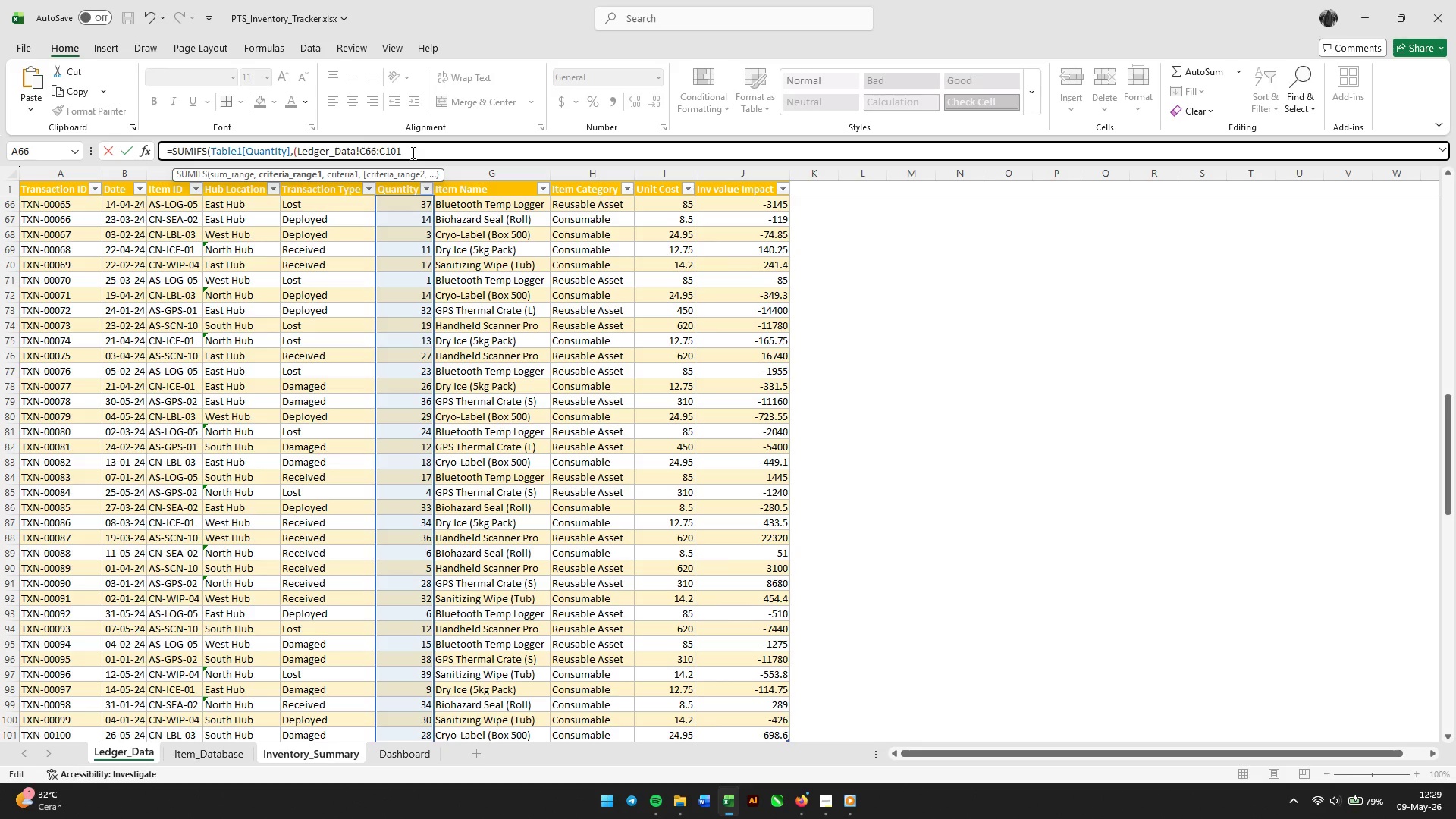 
key(Control+ArrowRight)
 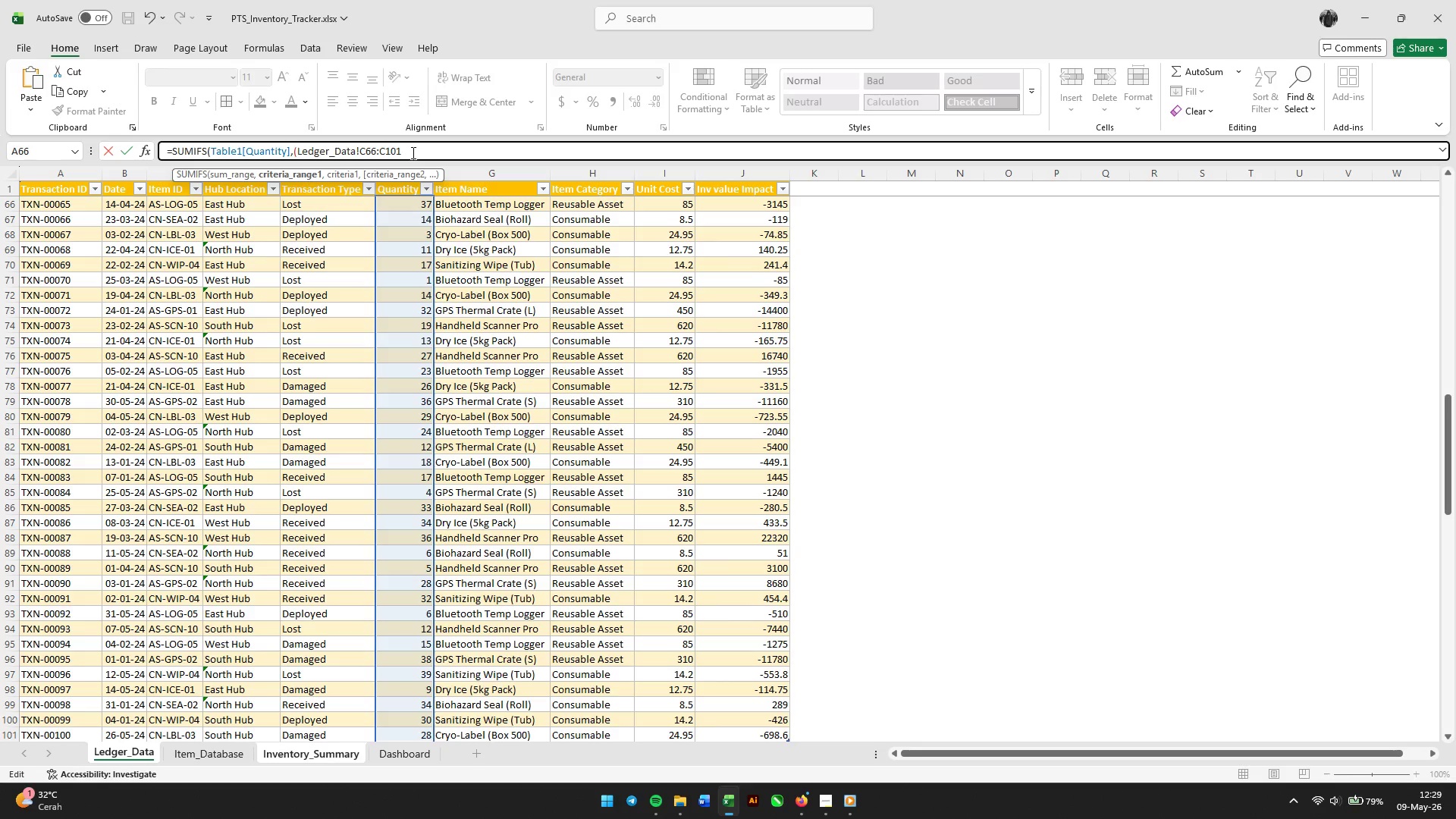 
key(Control+ArrowRight)
 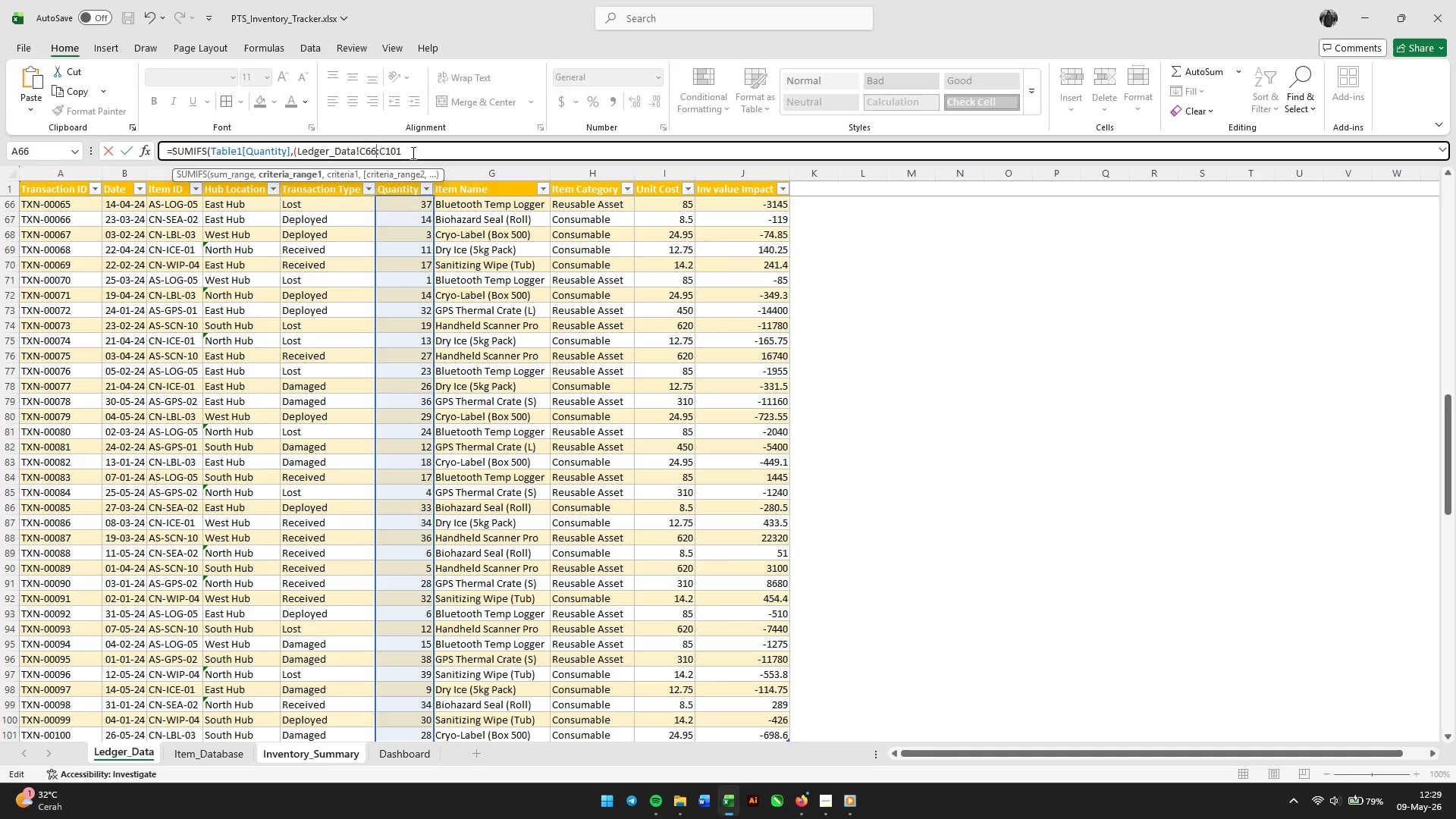 
key(Control+ArrowRight)
 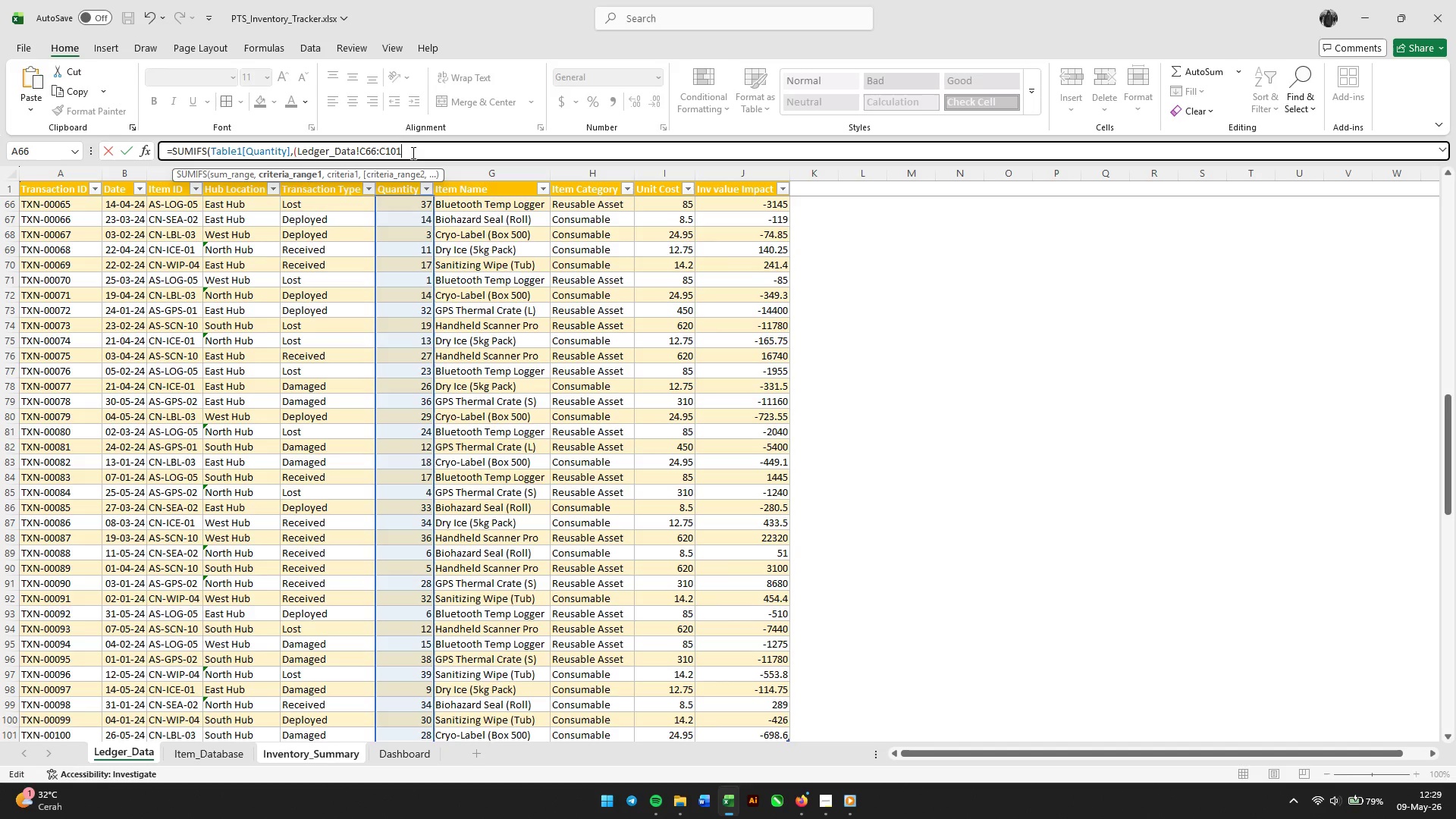 
key(Control+ArrowRight)
 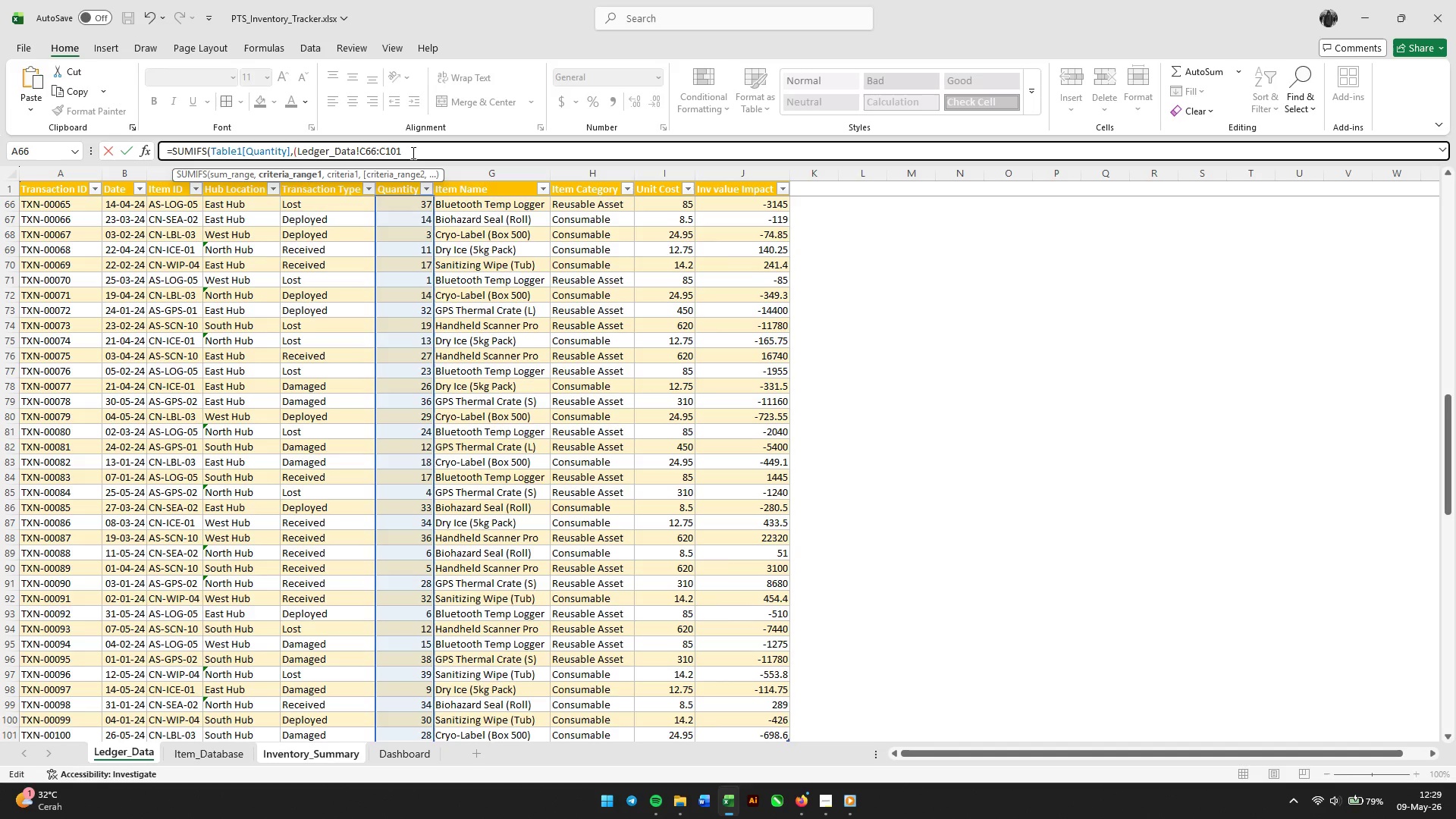 
key(Control+ArrowRight)
 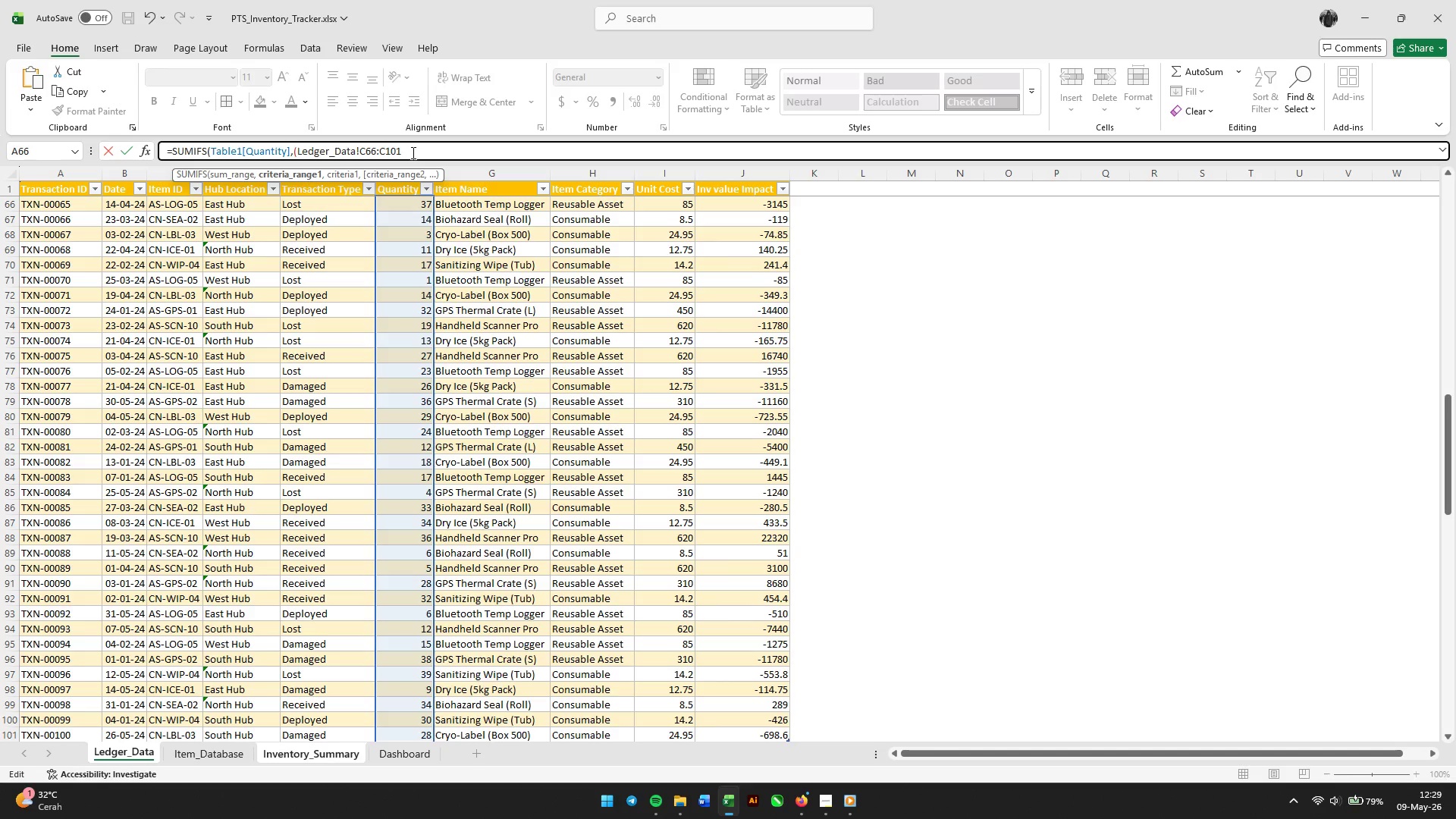 
key(Shift+0)
 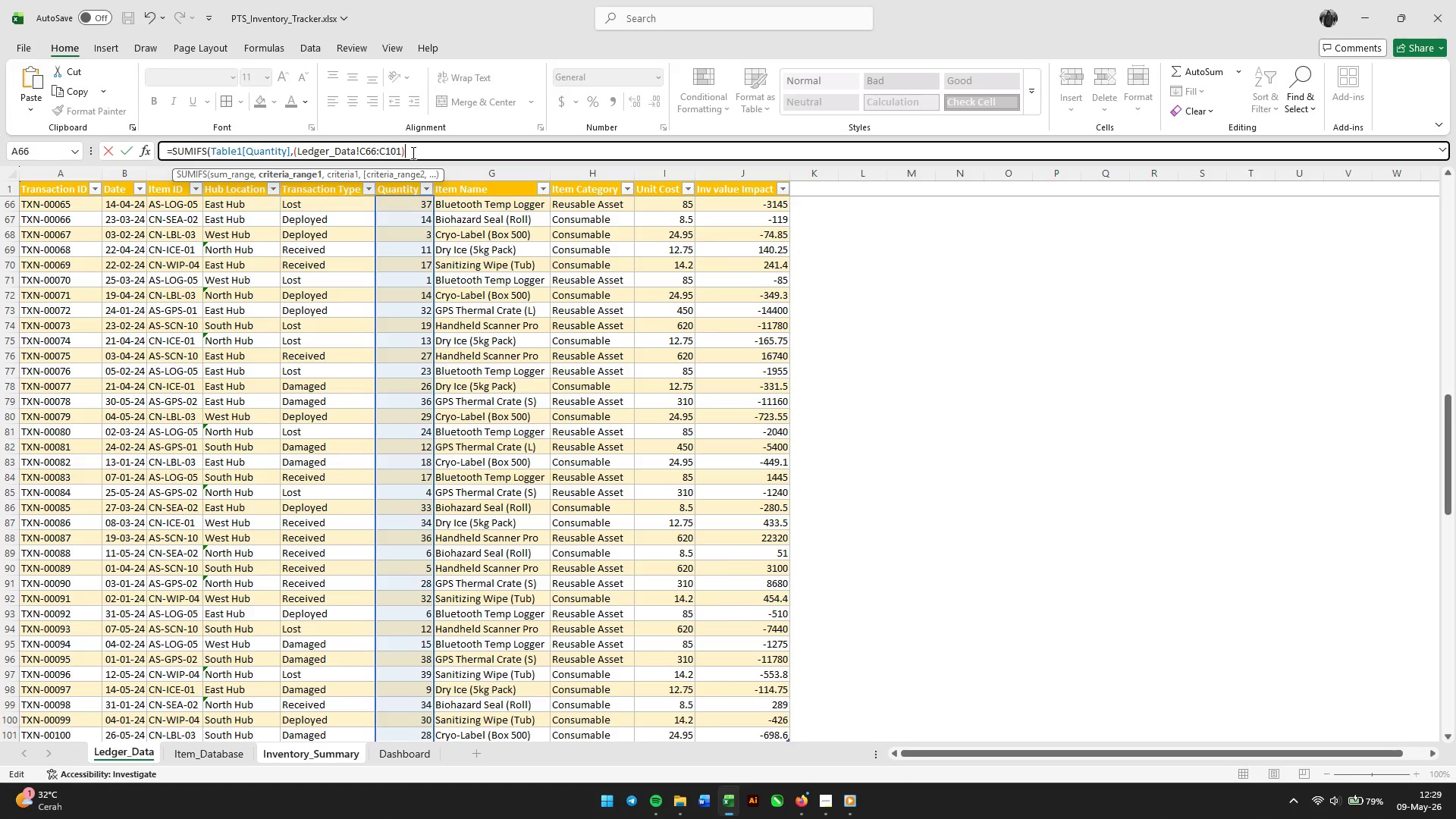 
type(,A$2,)
 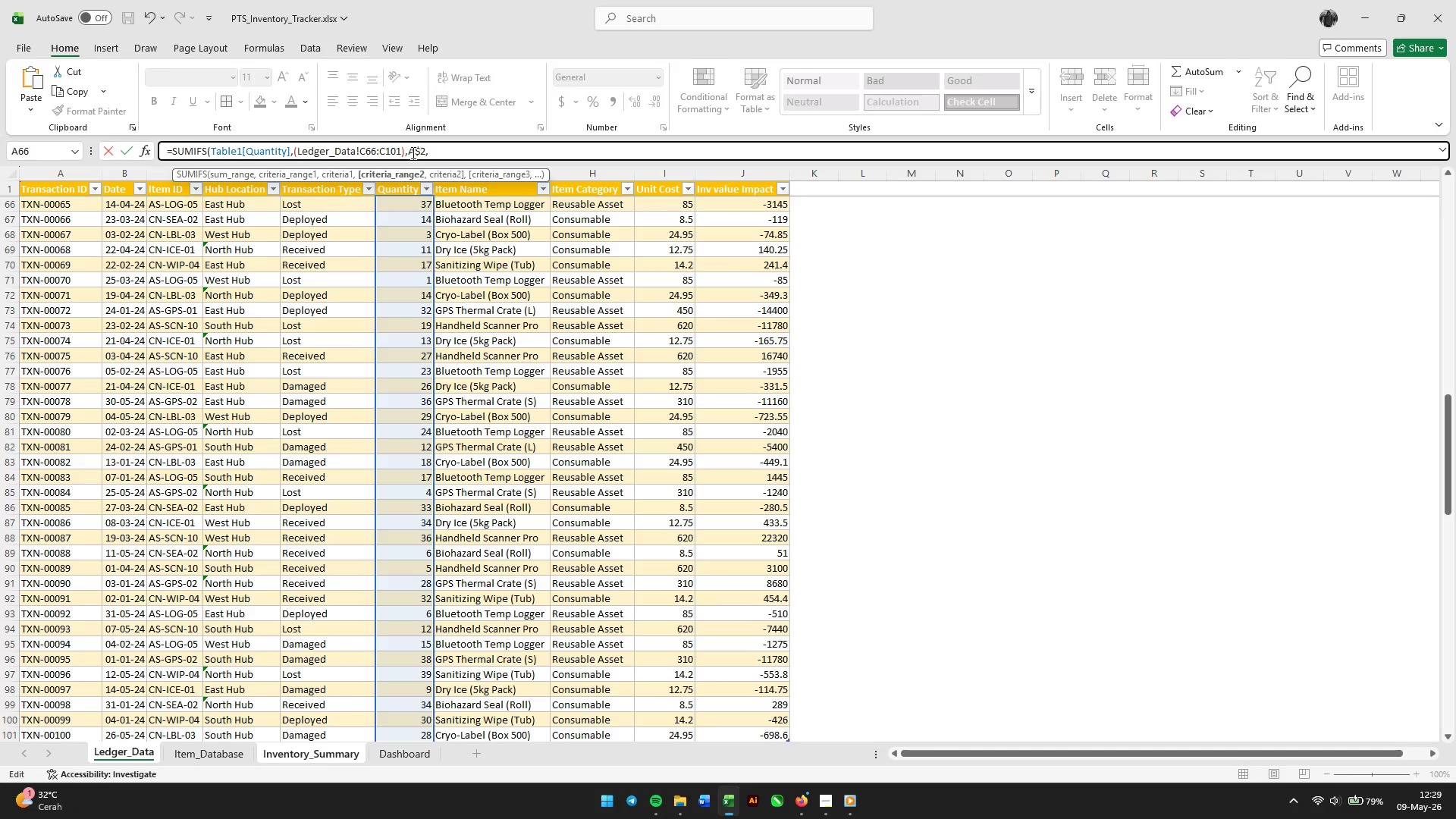 
wait(6.36)
 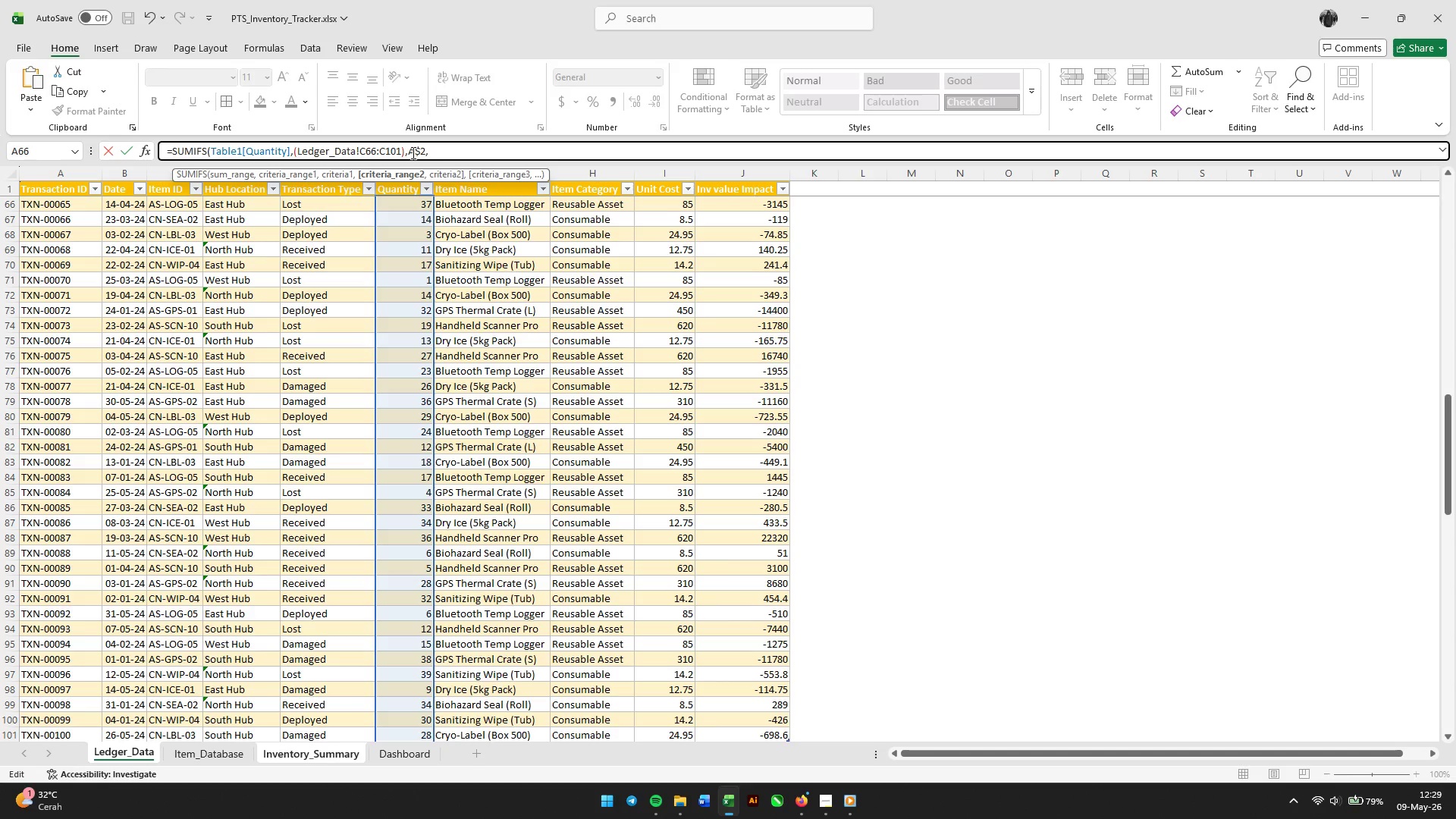 
left_click([320, 204])
 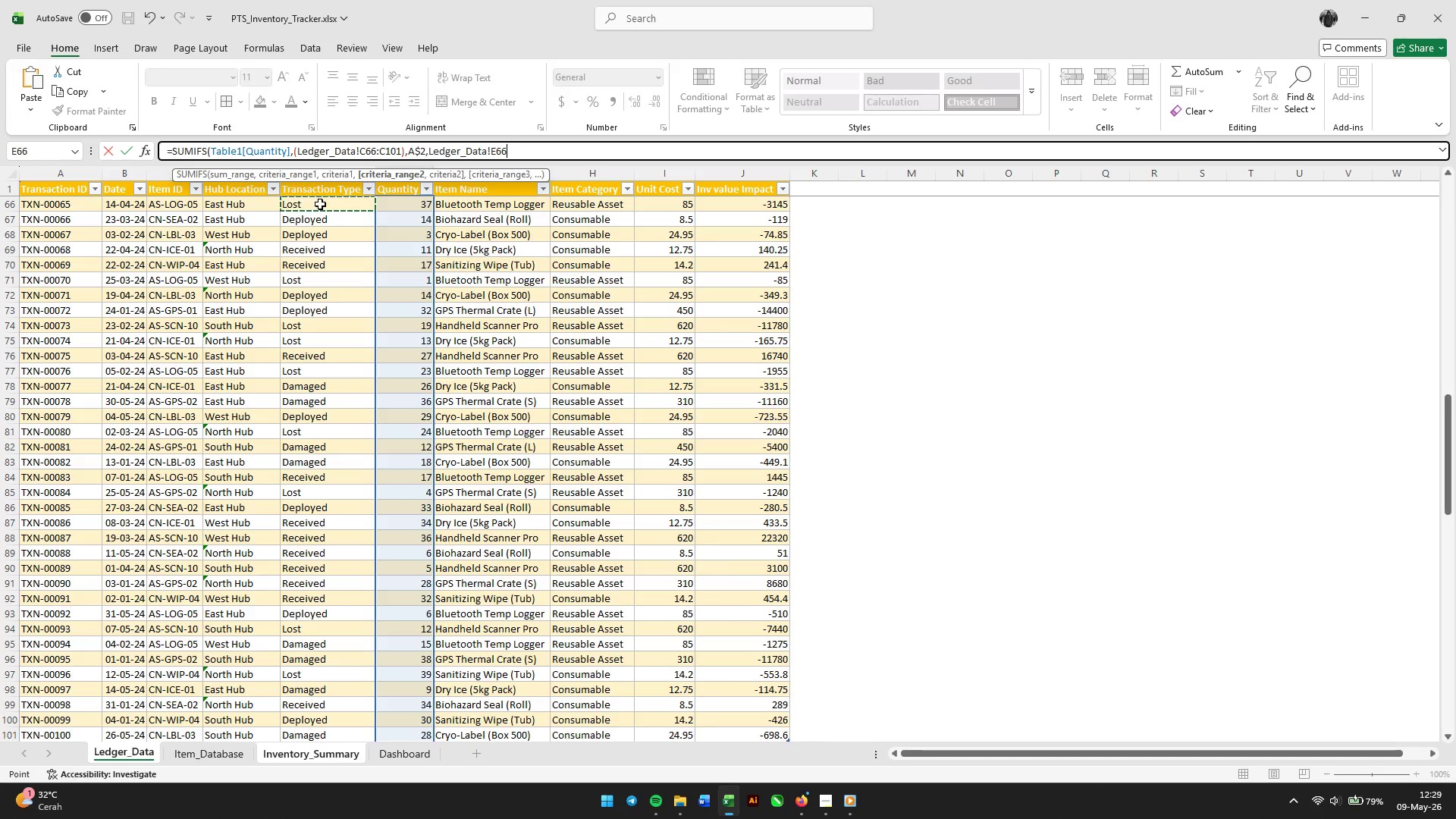 
key(Control+Shift+ArrowDown)
 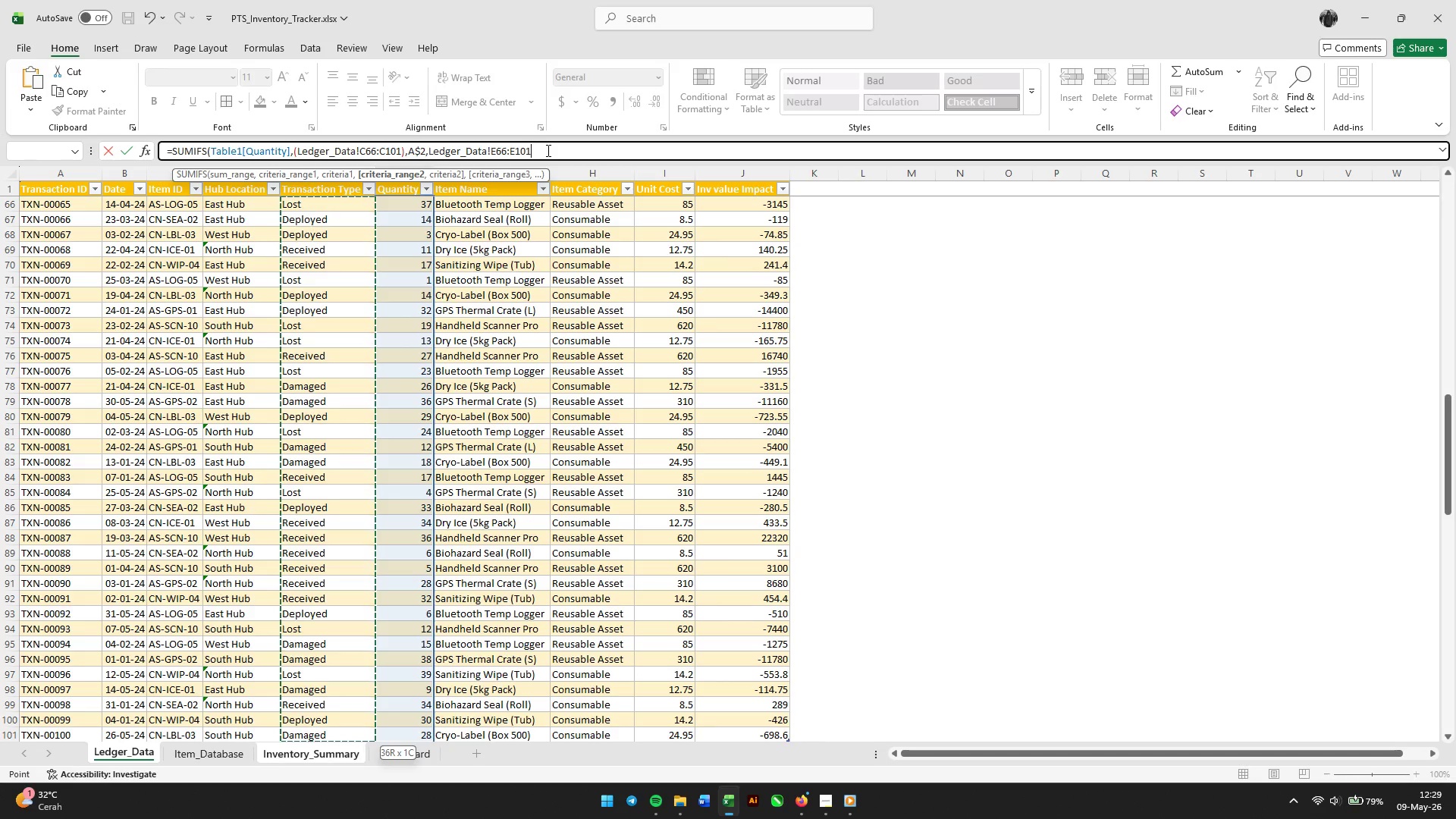 
wait(6.44)
 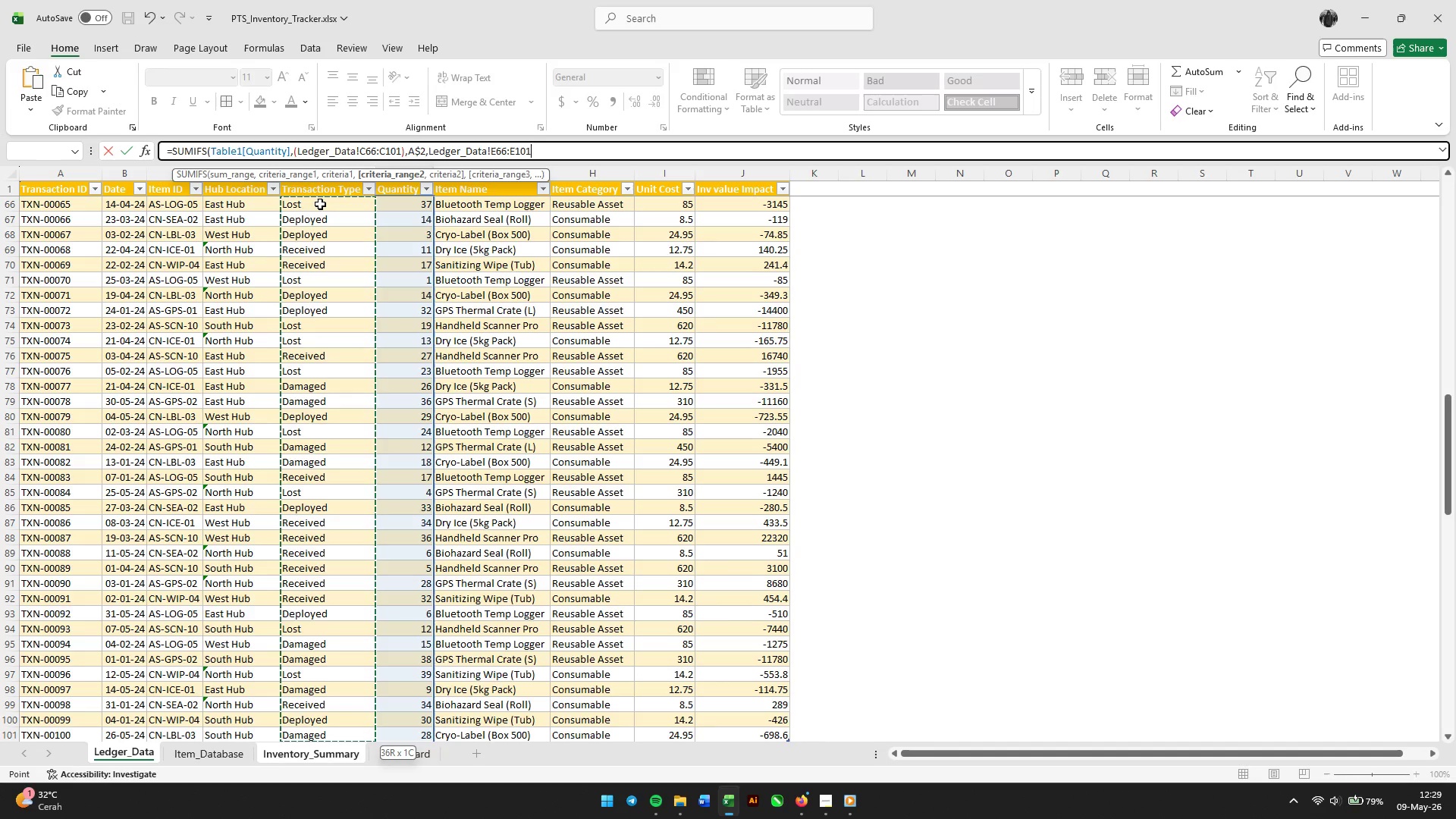 
left_click([428, 151])
 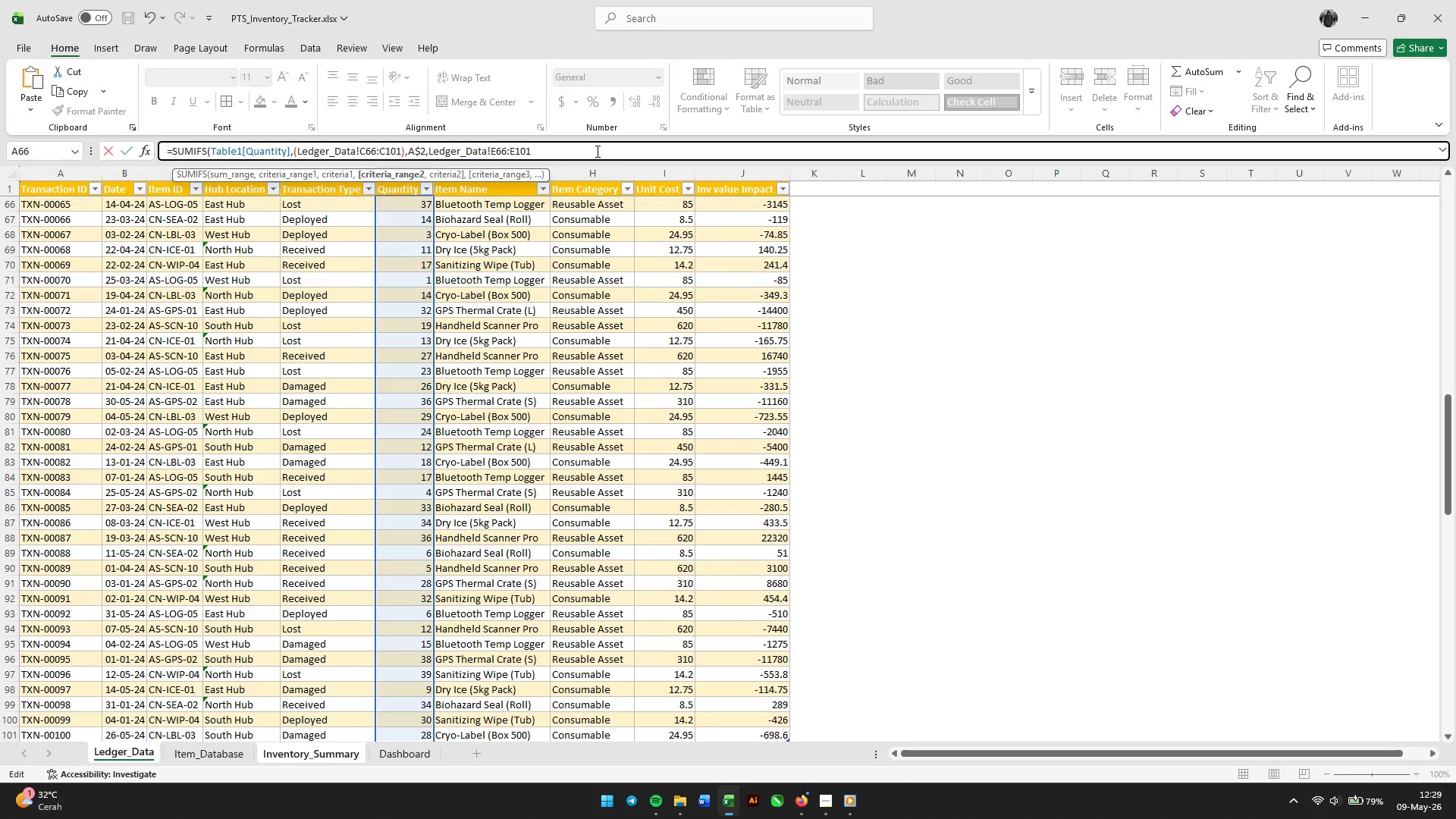 
key(Shift+9)
 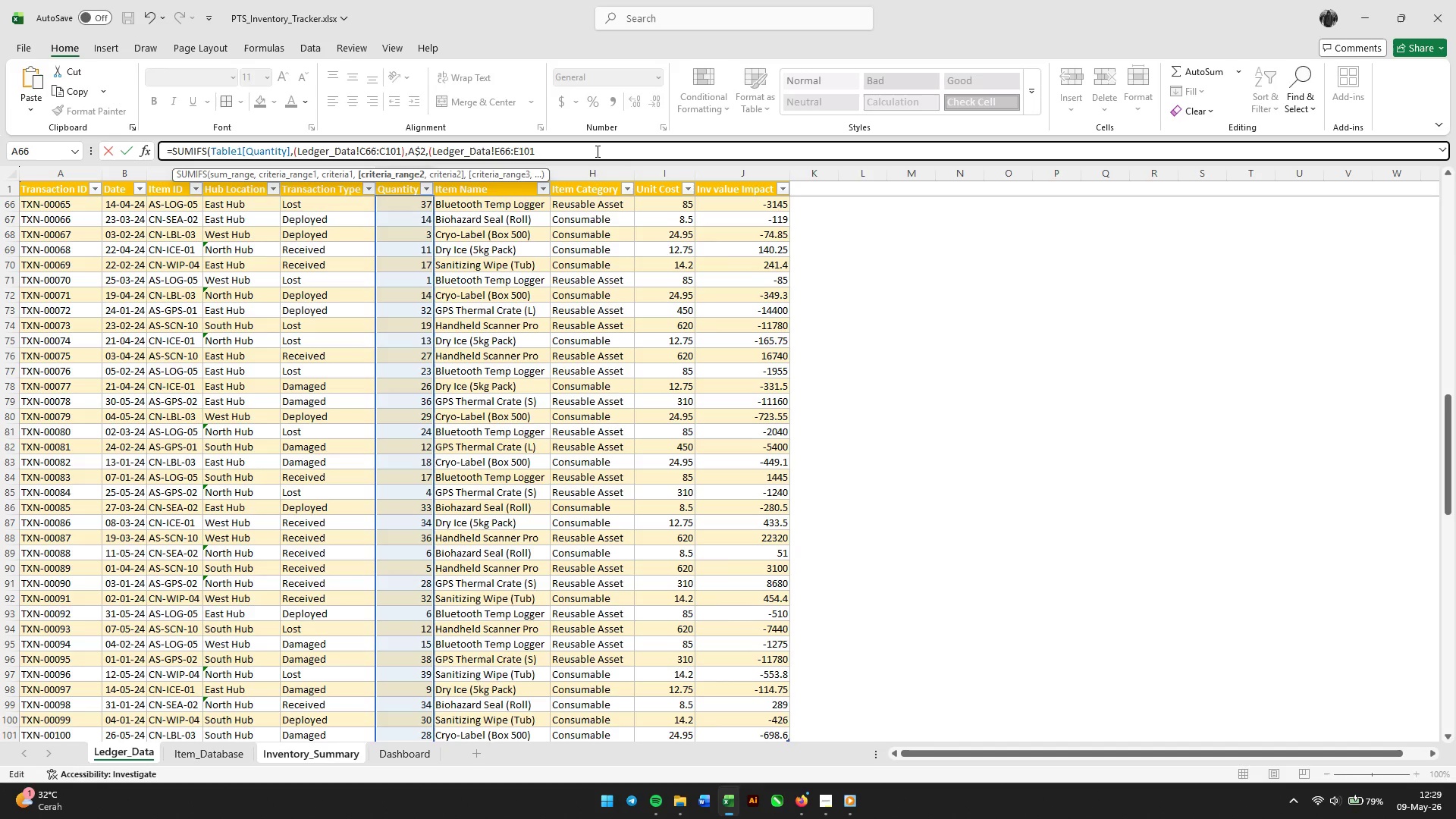 
key(Control+ArrowRight)
 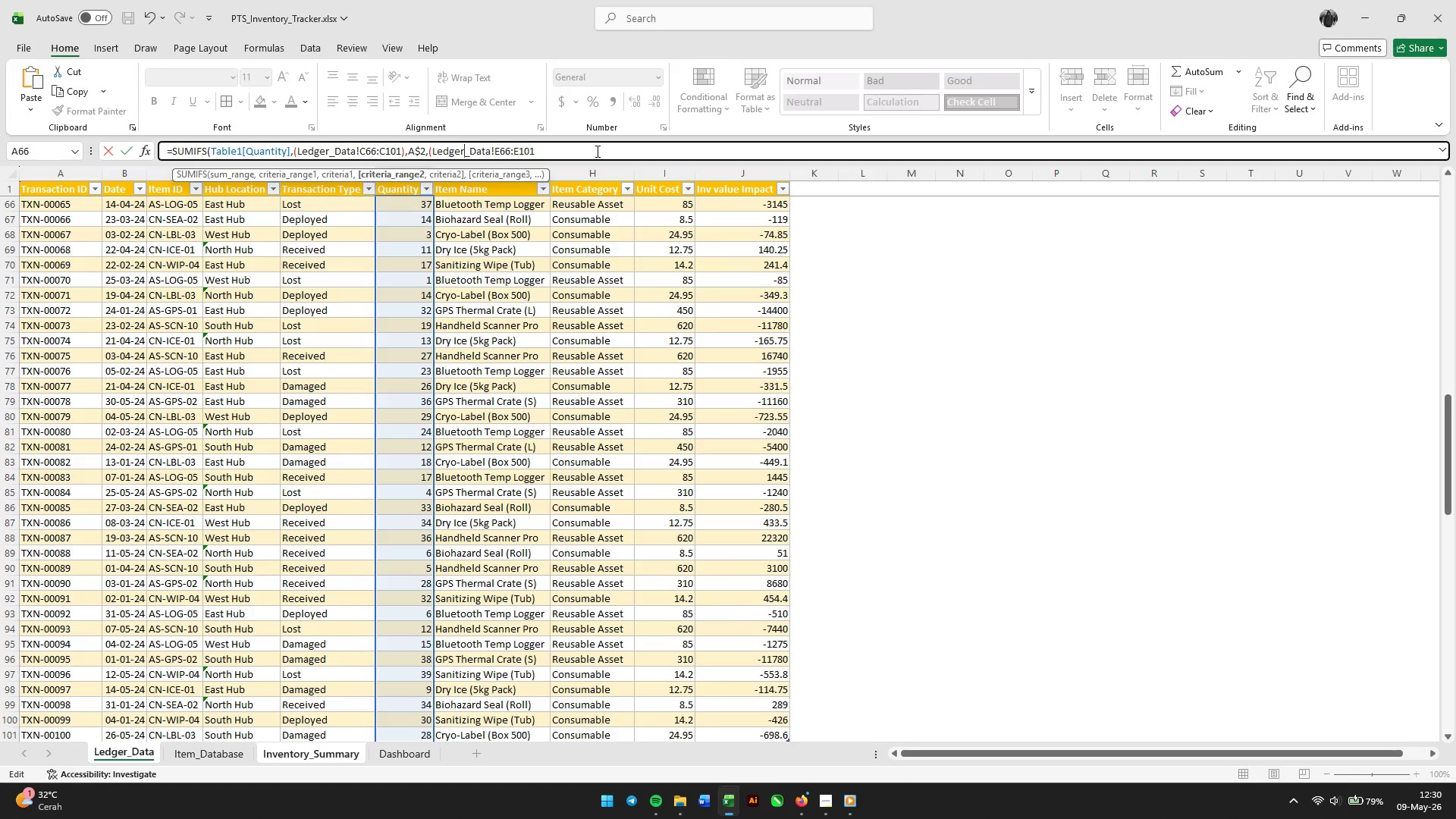 
key(Control+ArrowRight)
 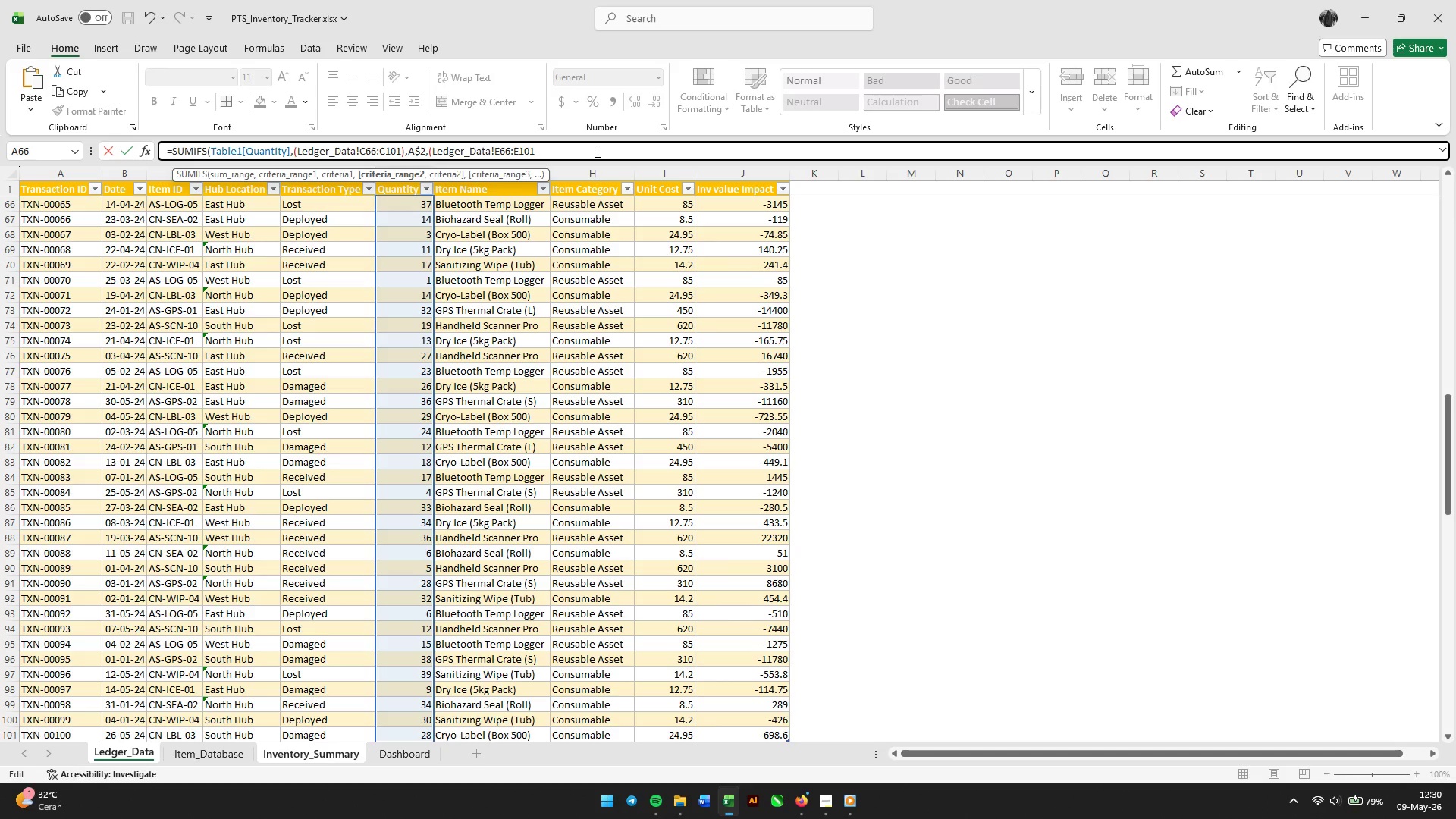 
key(Control+ArrowRight)
 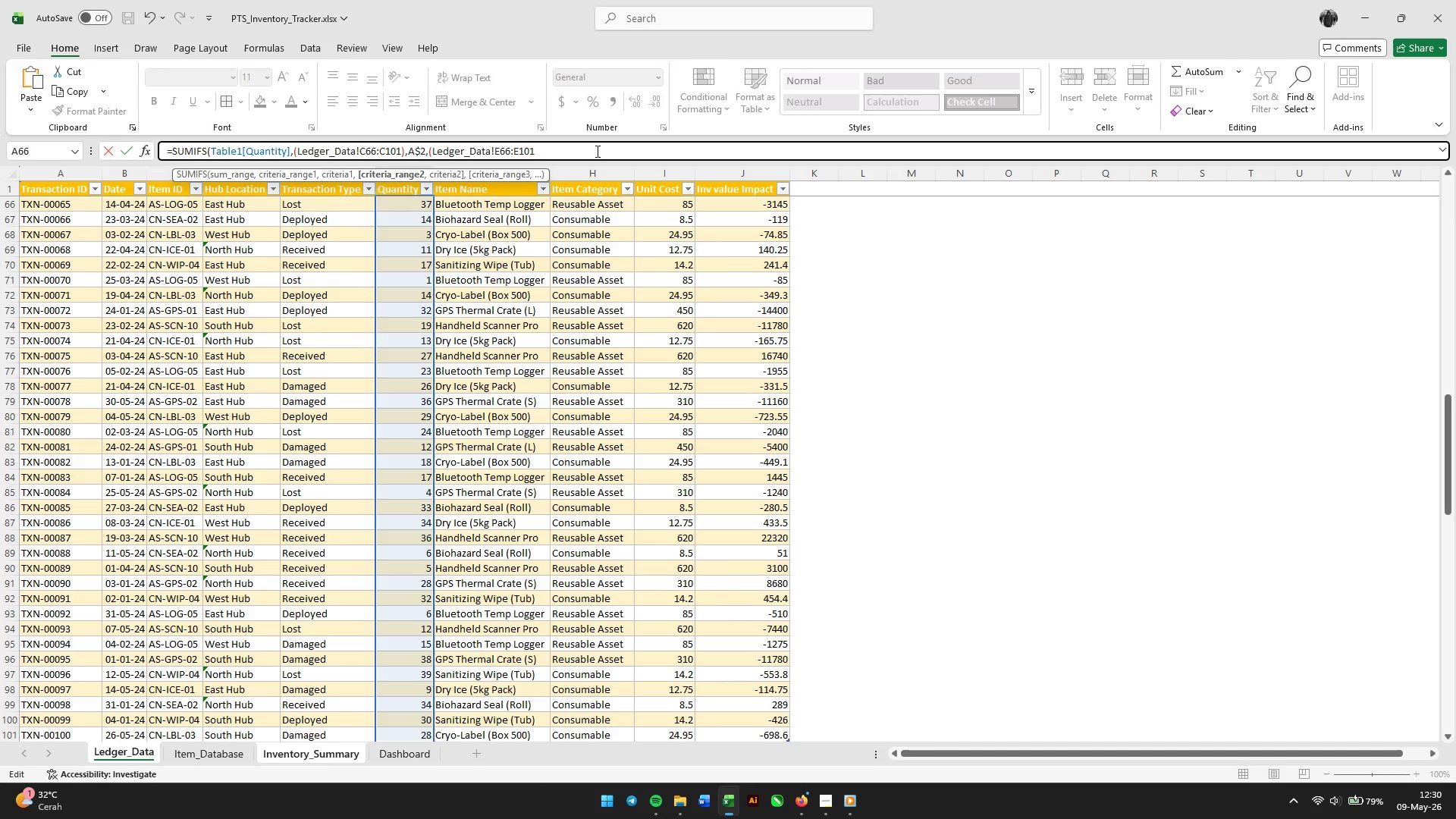 
key(Control+ArrowRight)
 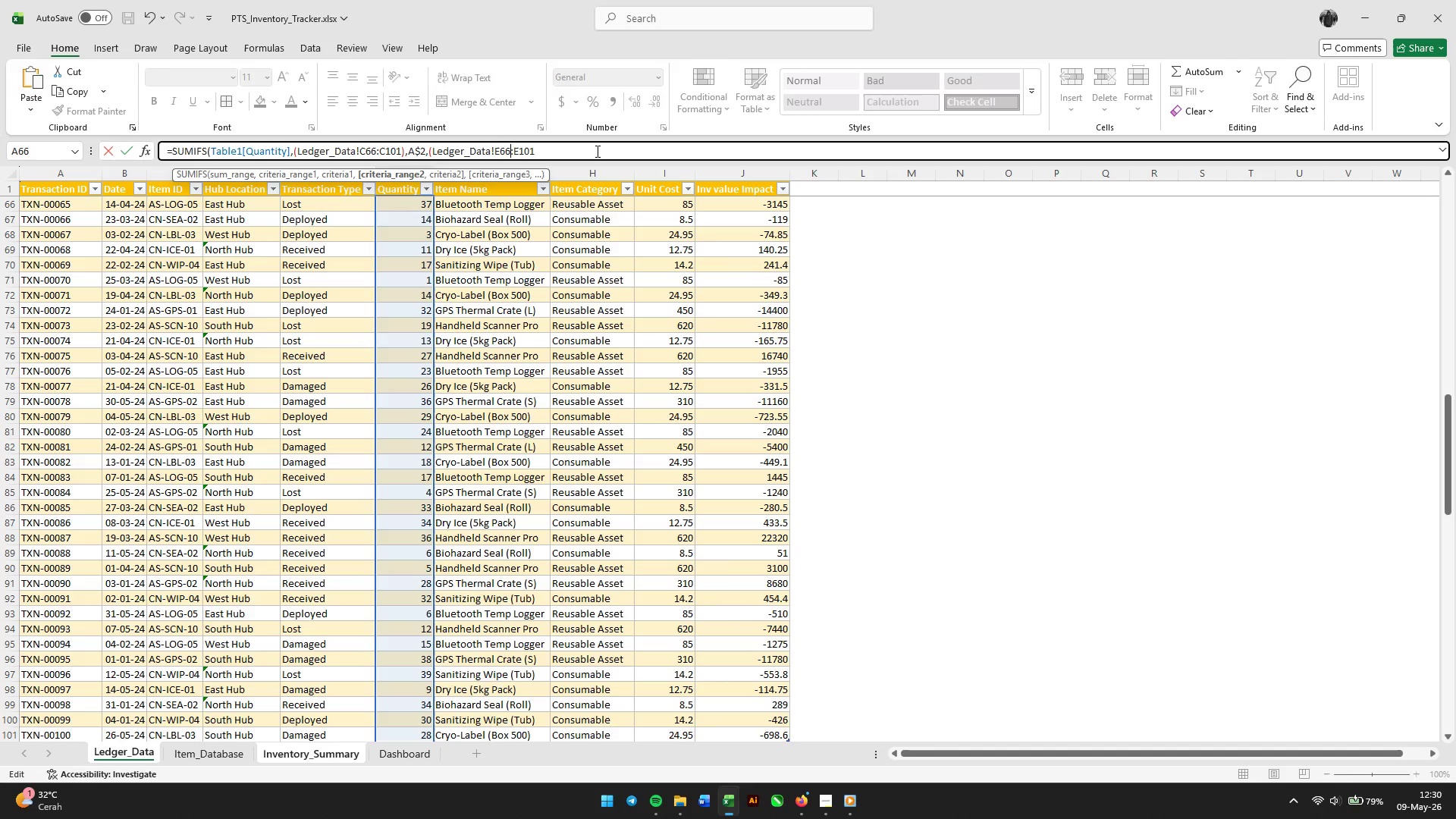 
key(Control+ArrowRight)
 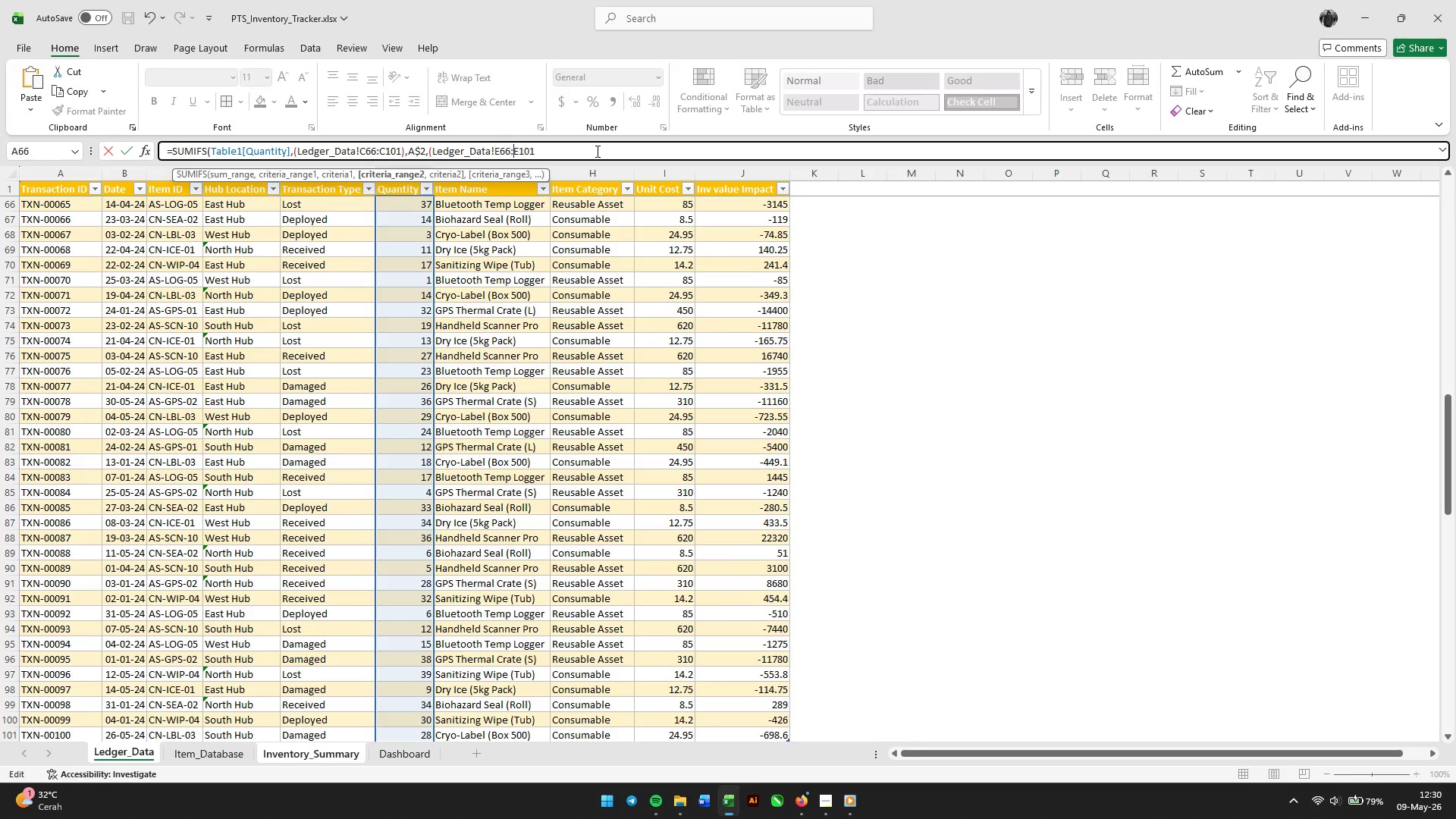 
key(Control+ArrowRight)
 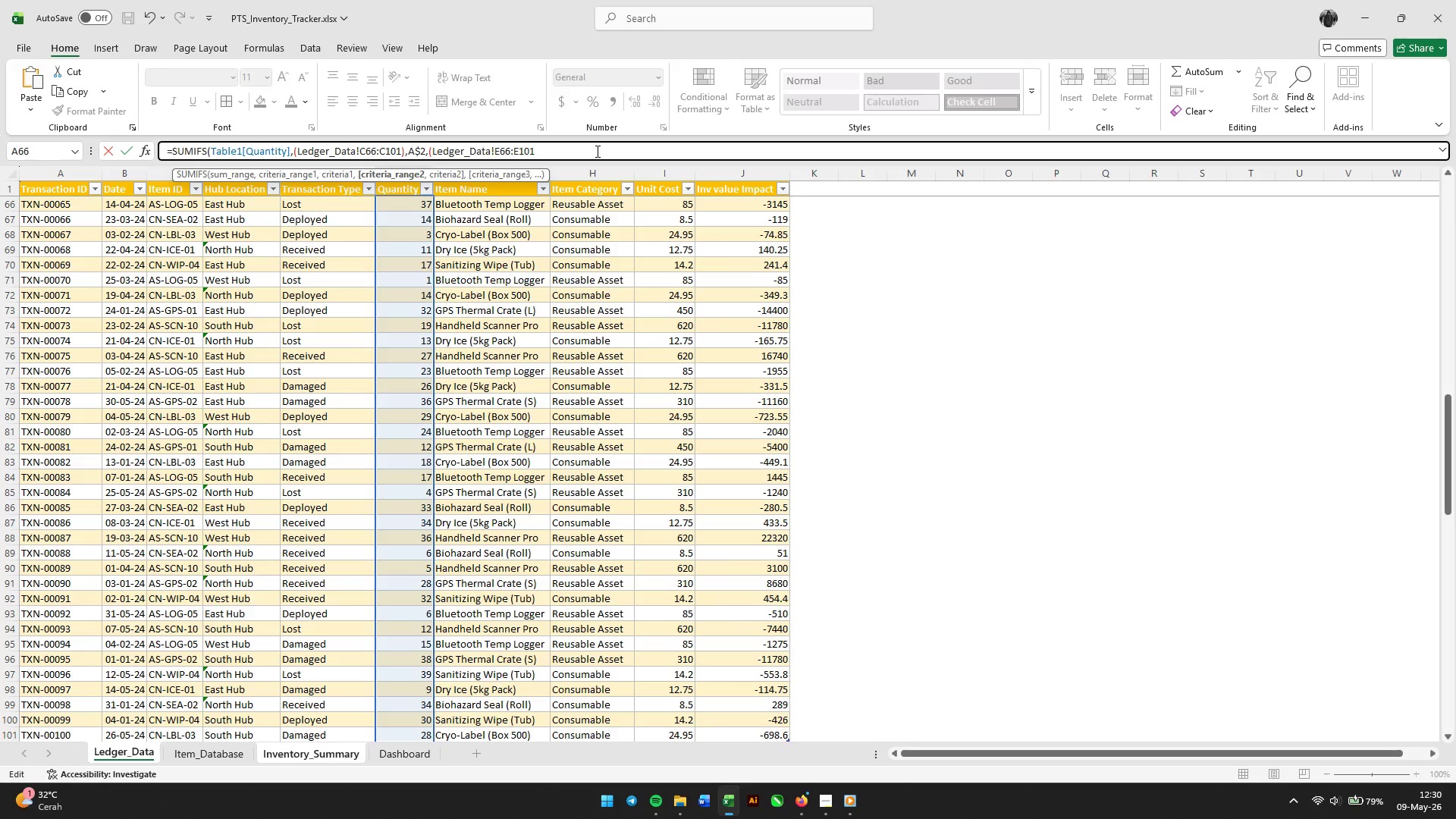 
key(Control+ArrowRight)
 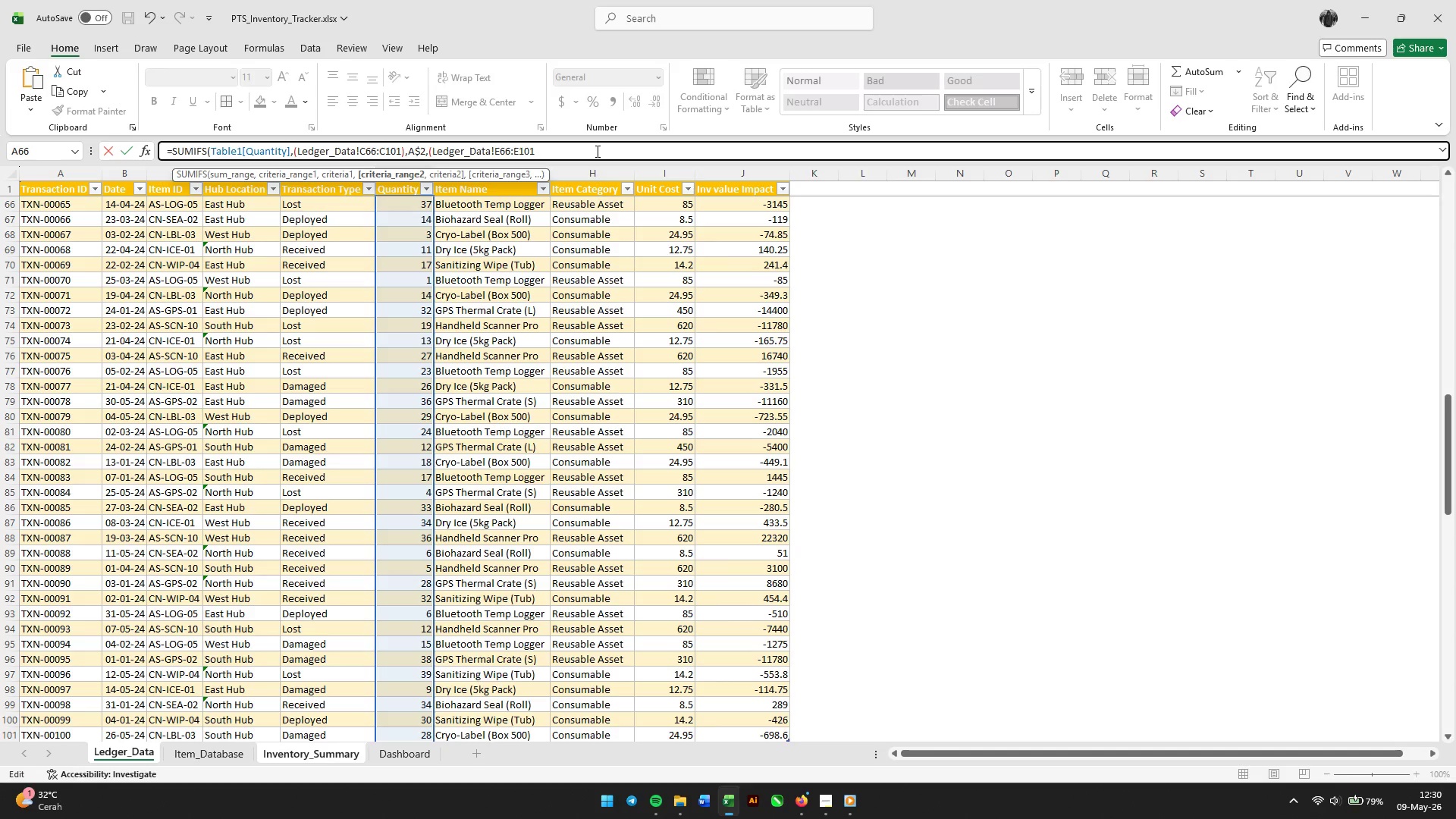 
key(Control+ArrowRight)
 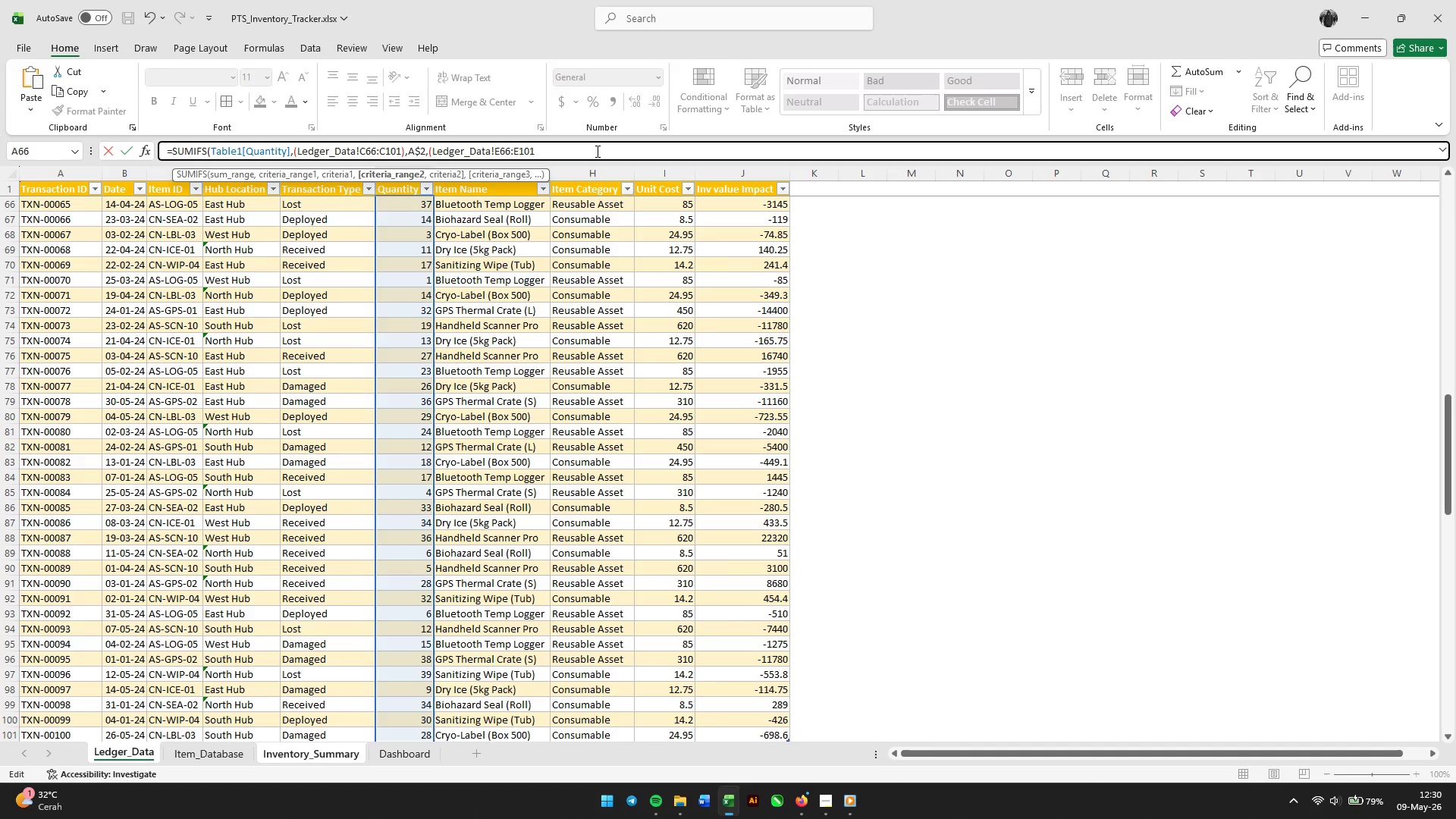 
key(Control+ArrowRight)
 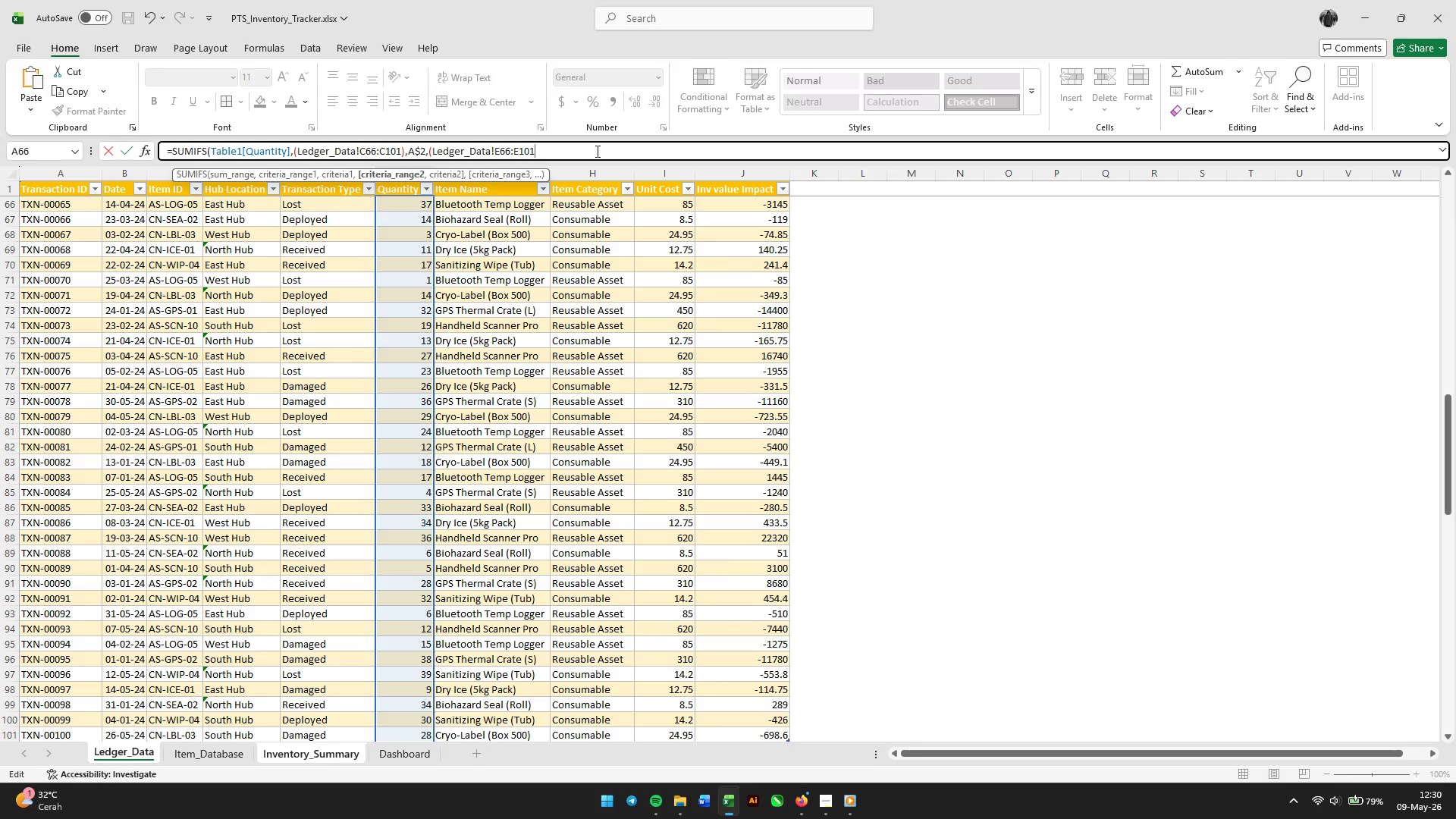 
key(Control+ArrowRight)
 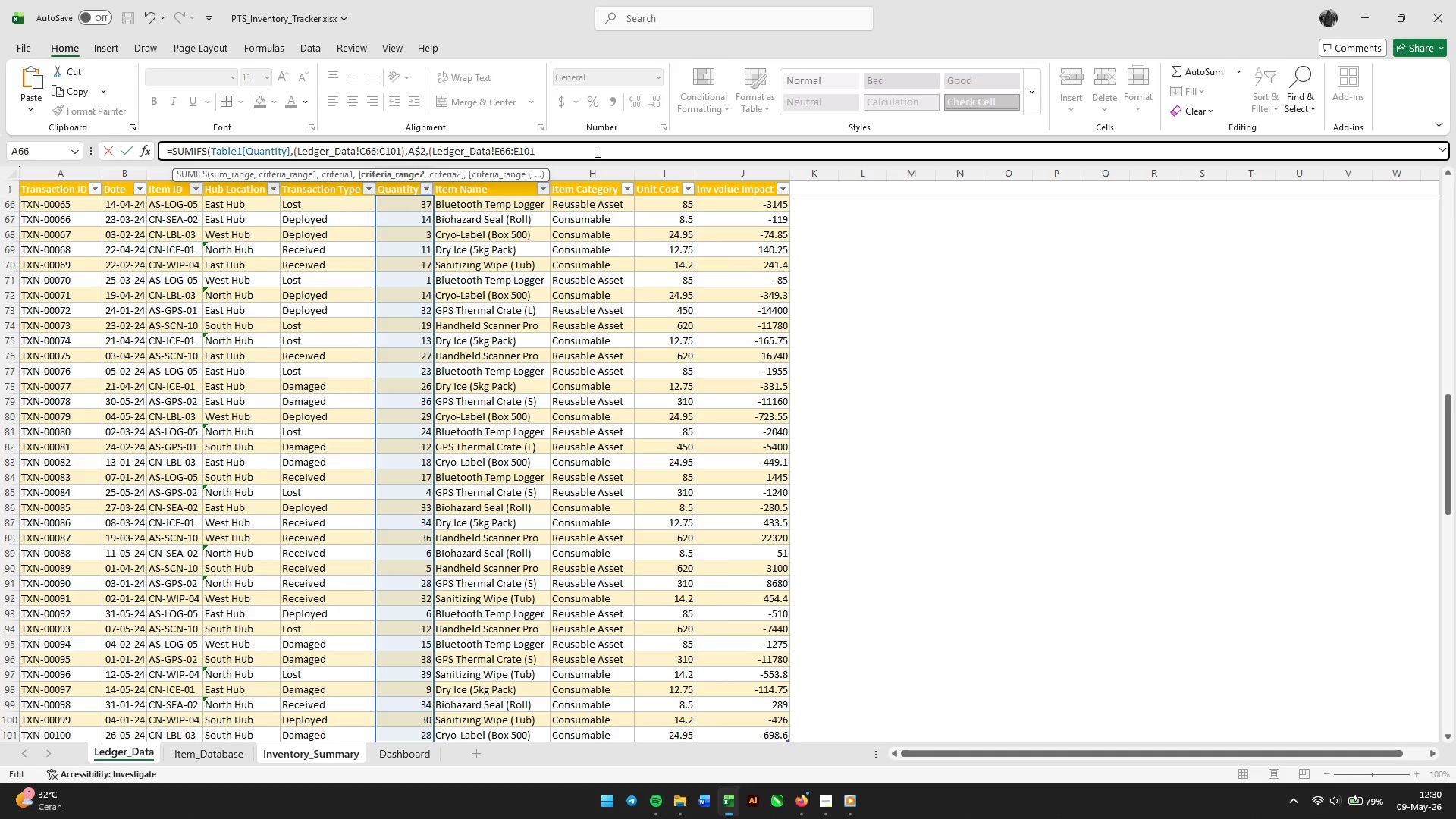 
key(Shift+0)
 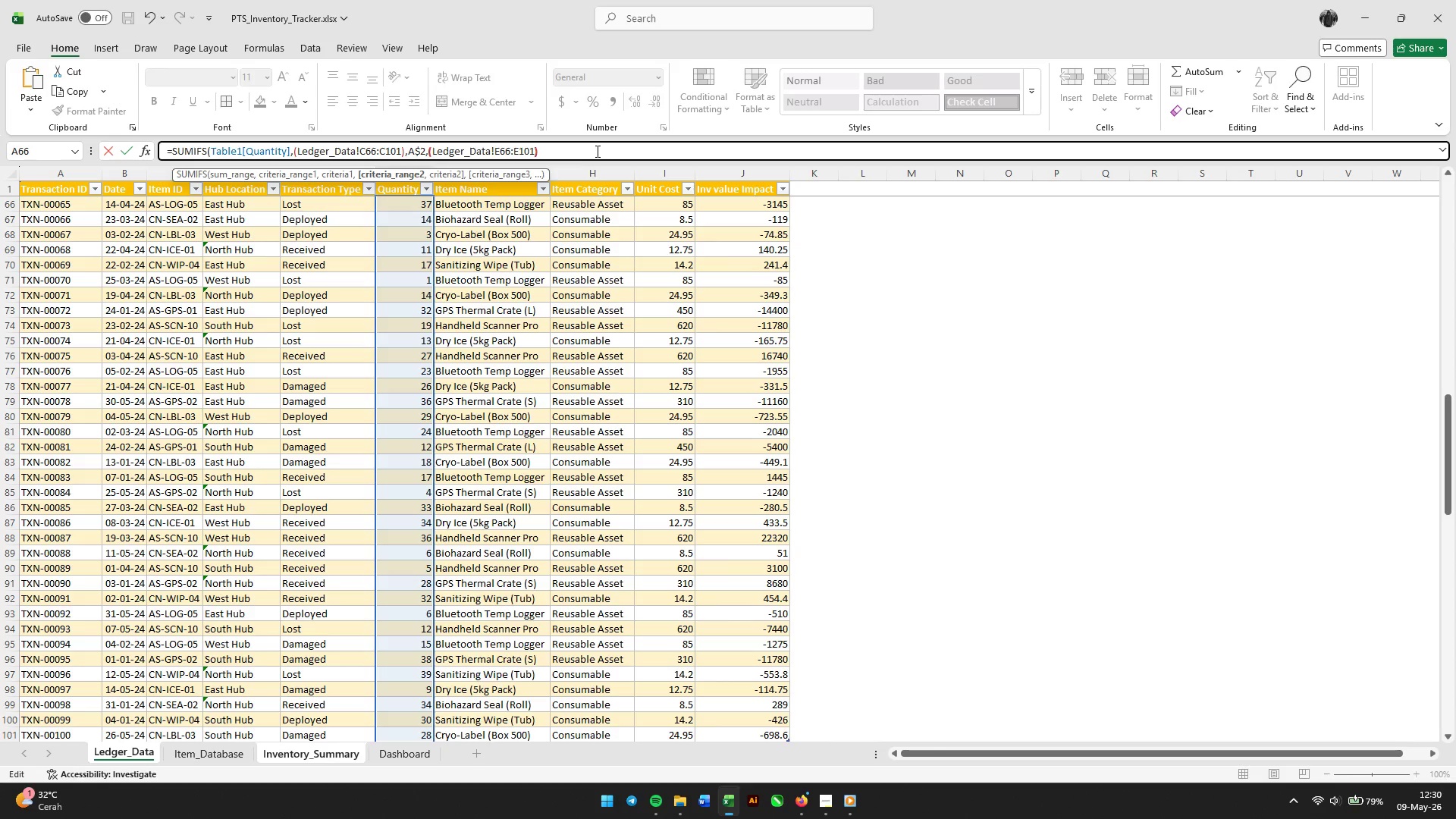 
key(Comma)
 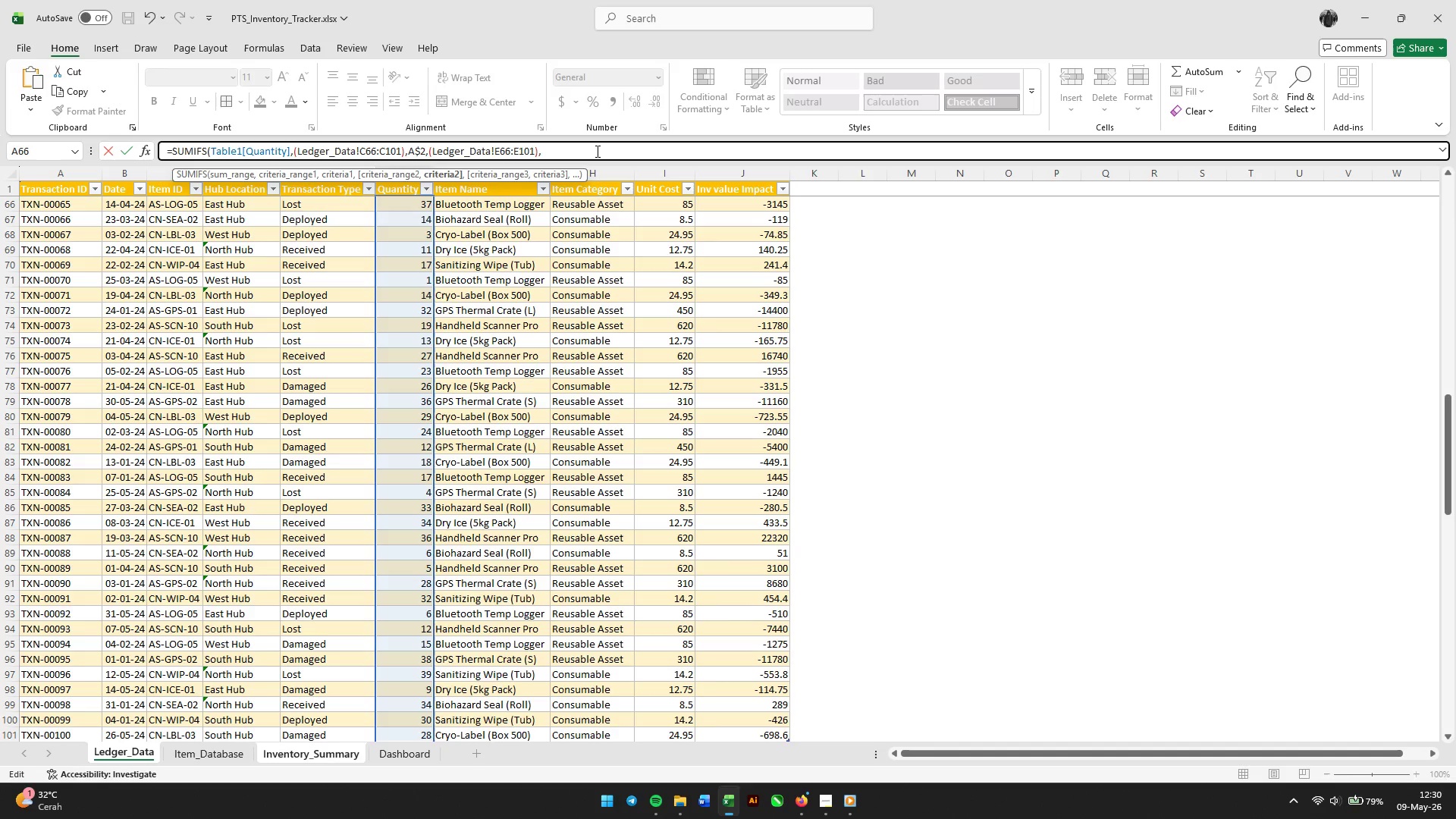 
type("Received"))
 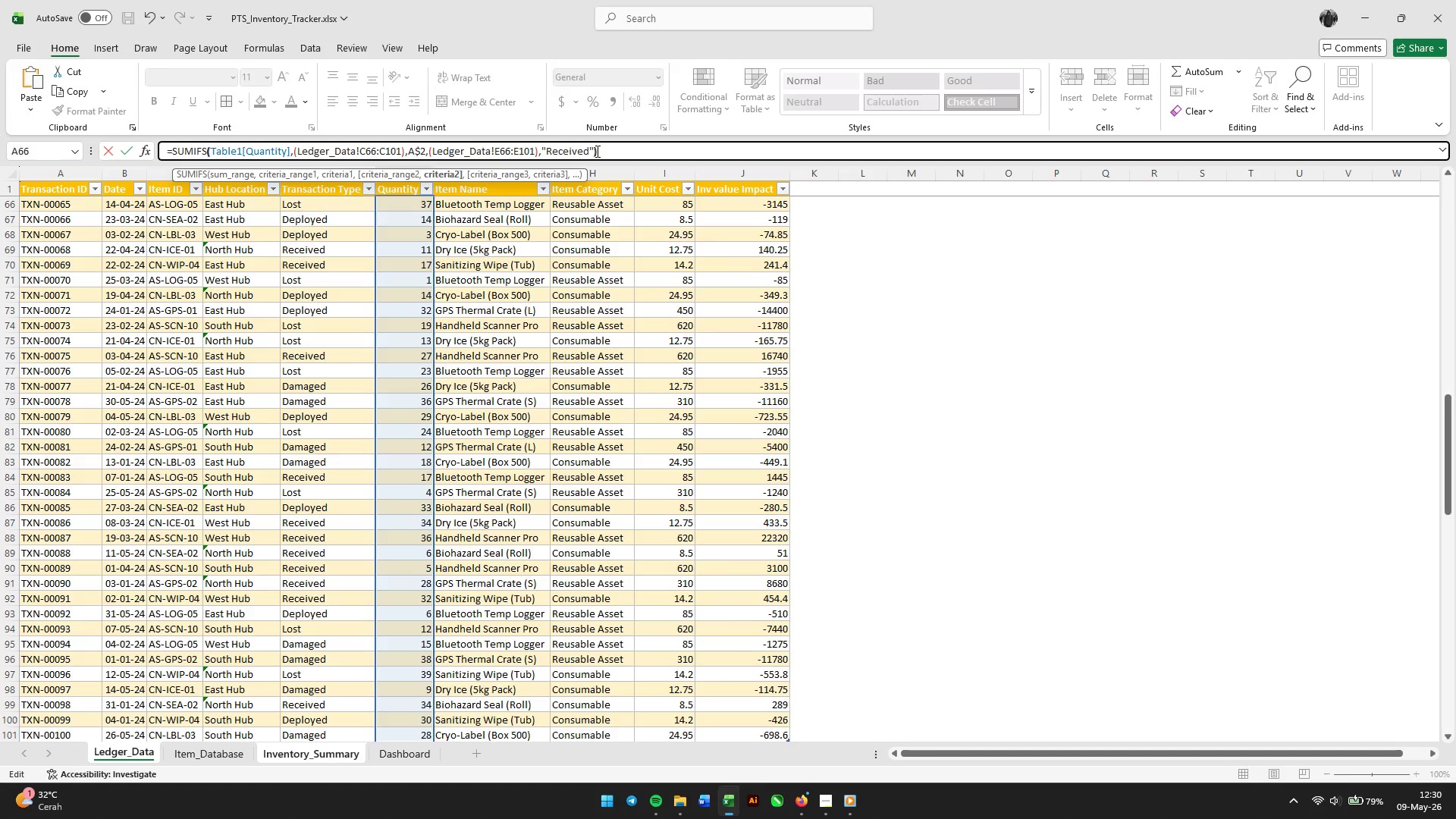 
key(Enter)
 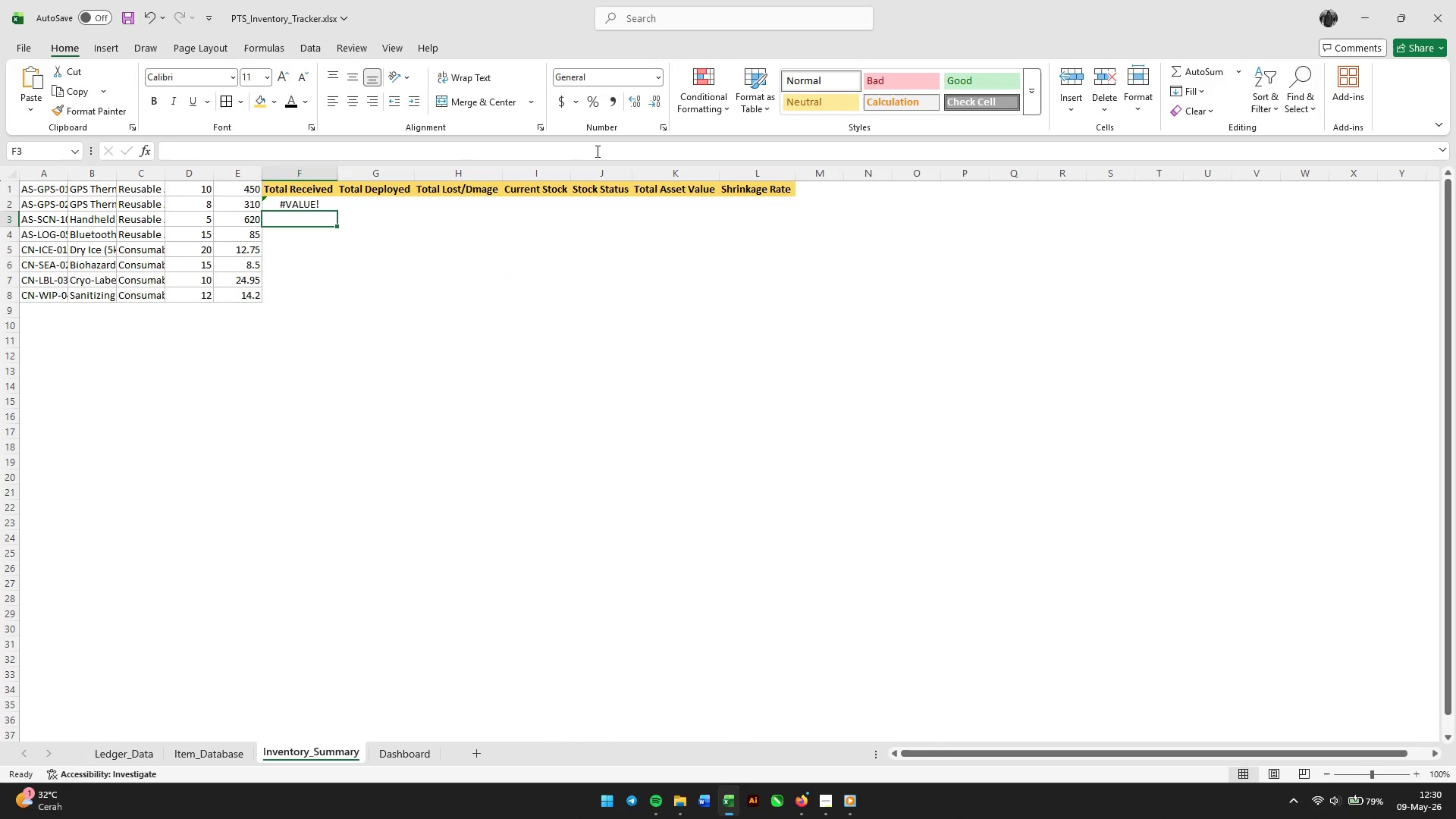 
key(Control+Z)
 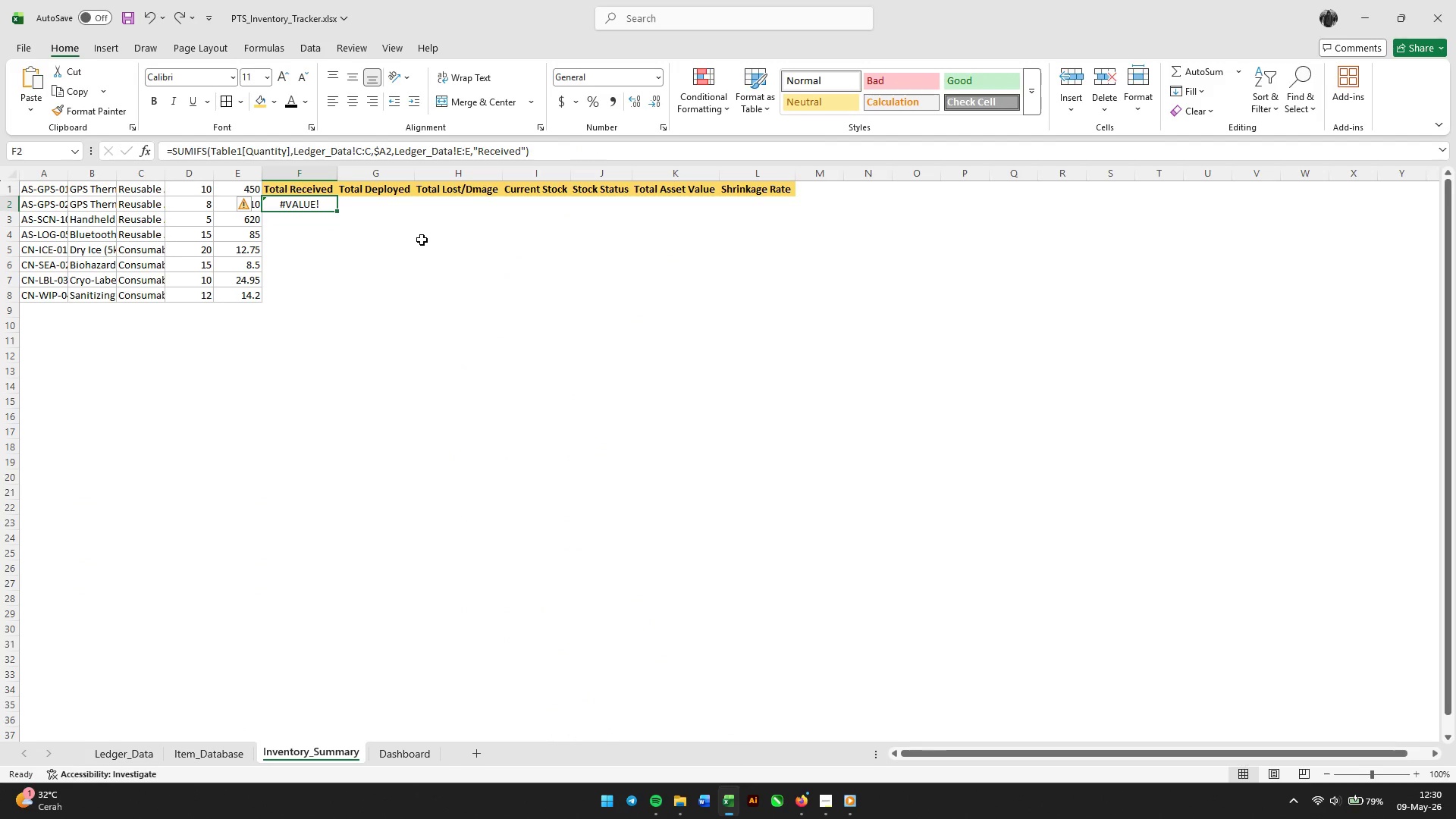 
key(Control+Z)
 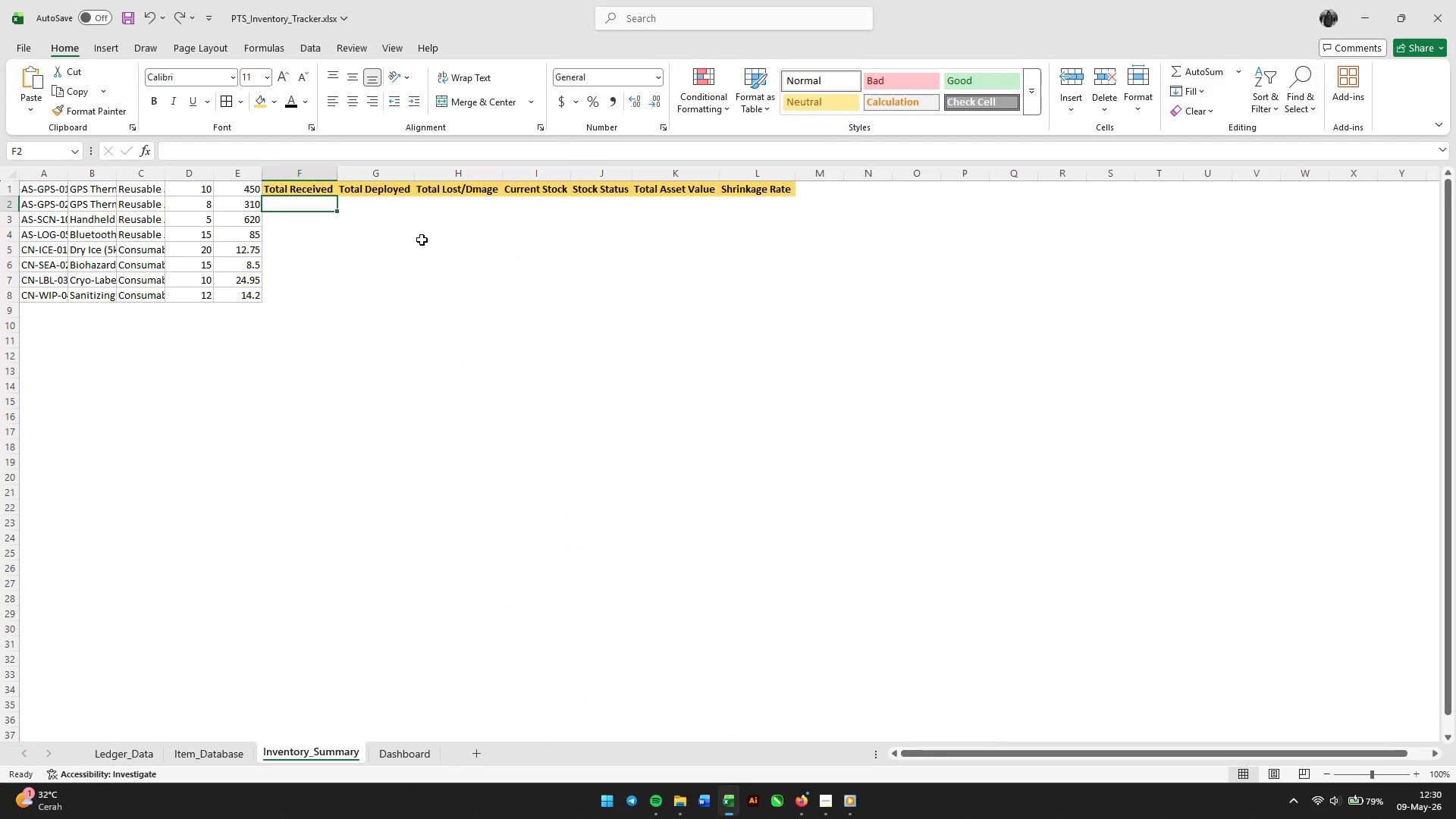 
key(Control+Z)
 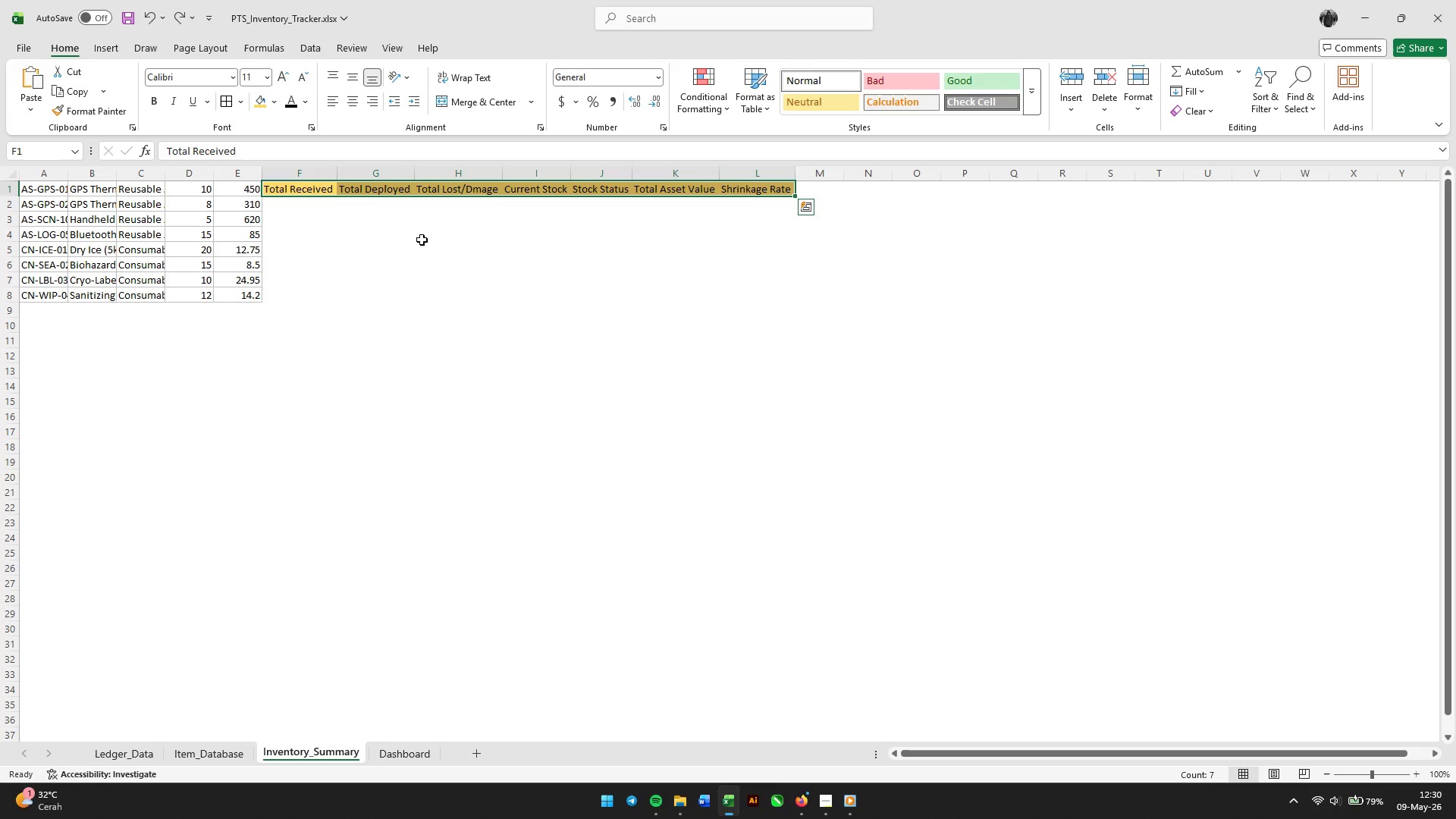 
left_click([375, 243])
 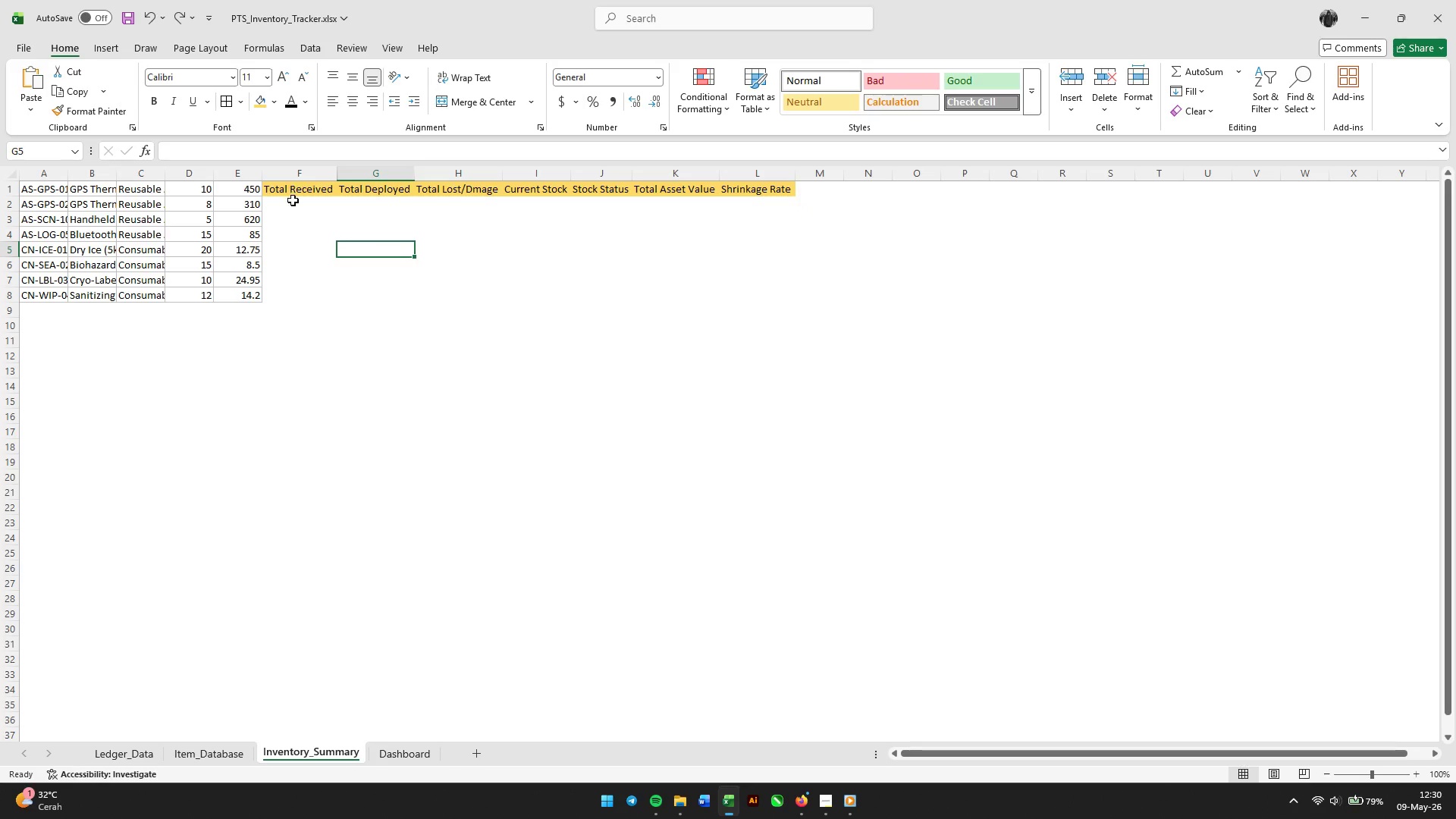 
left_click([293, 200])
 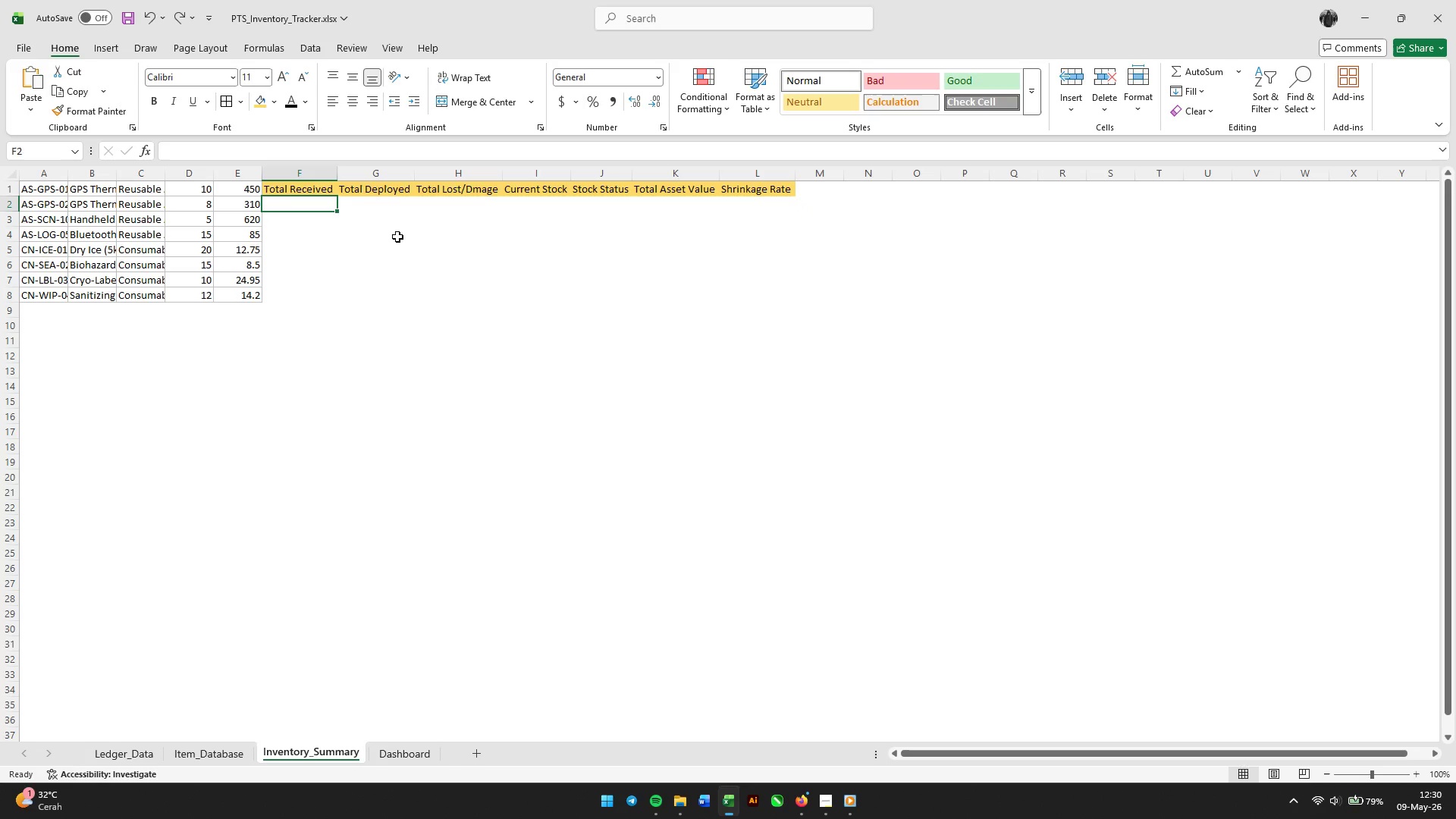 
wait(10.75)
 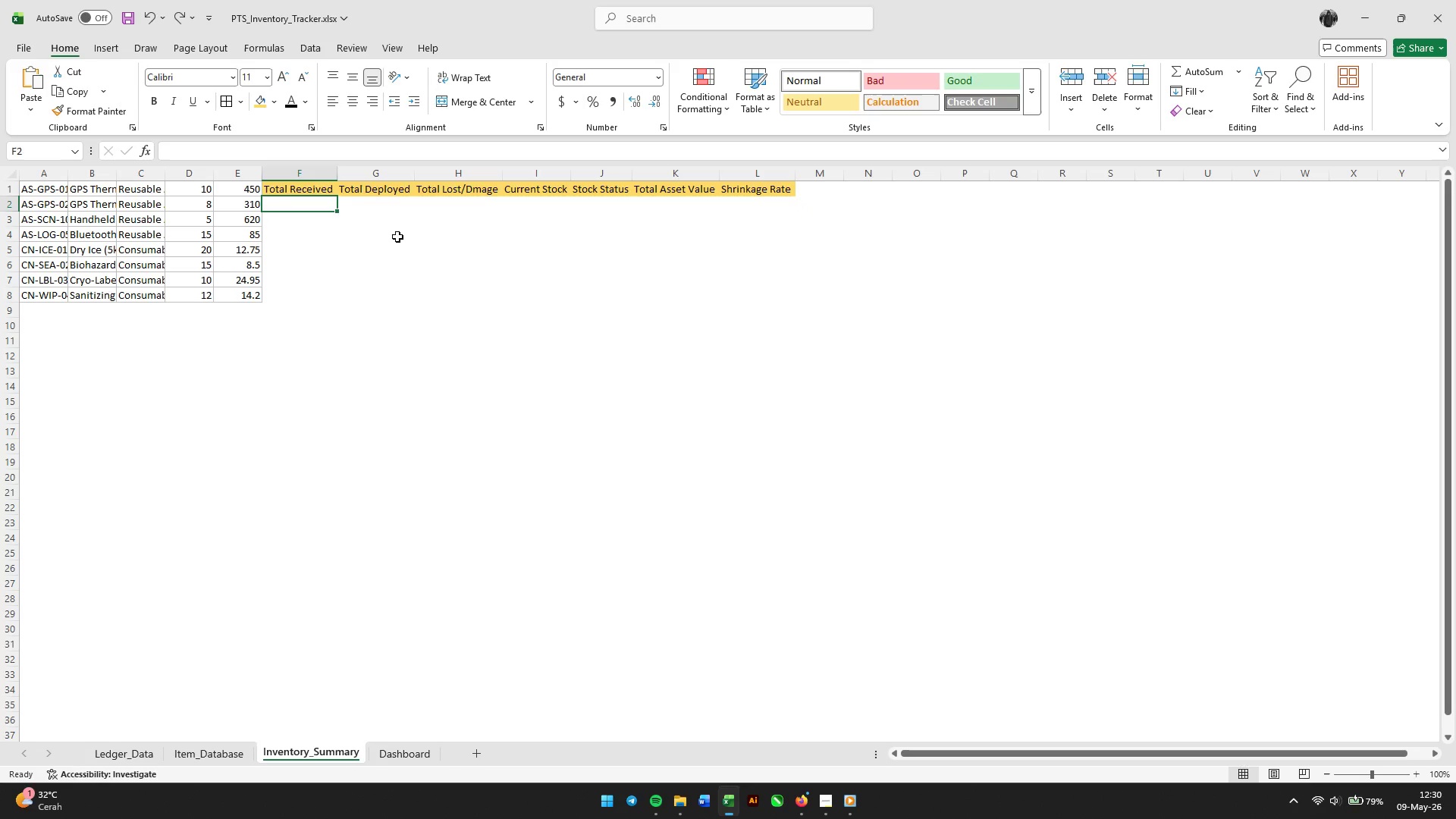 
type(-)
key(Backspace)
type(=sumifs)
key(Tab)
 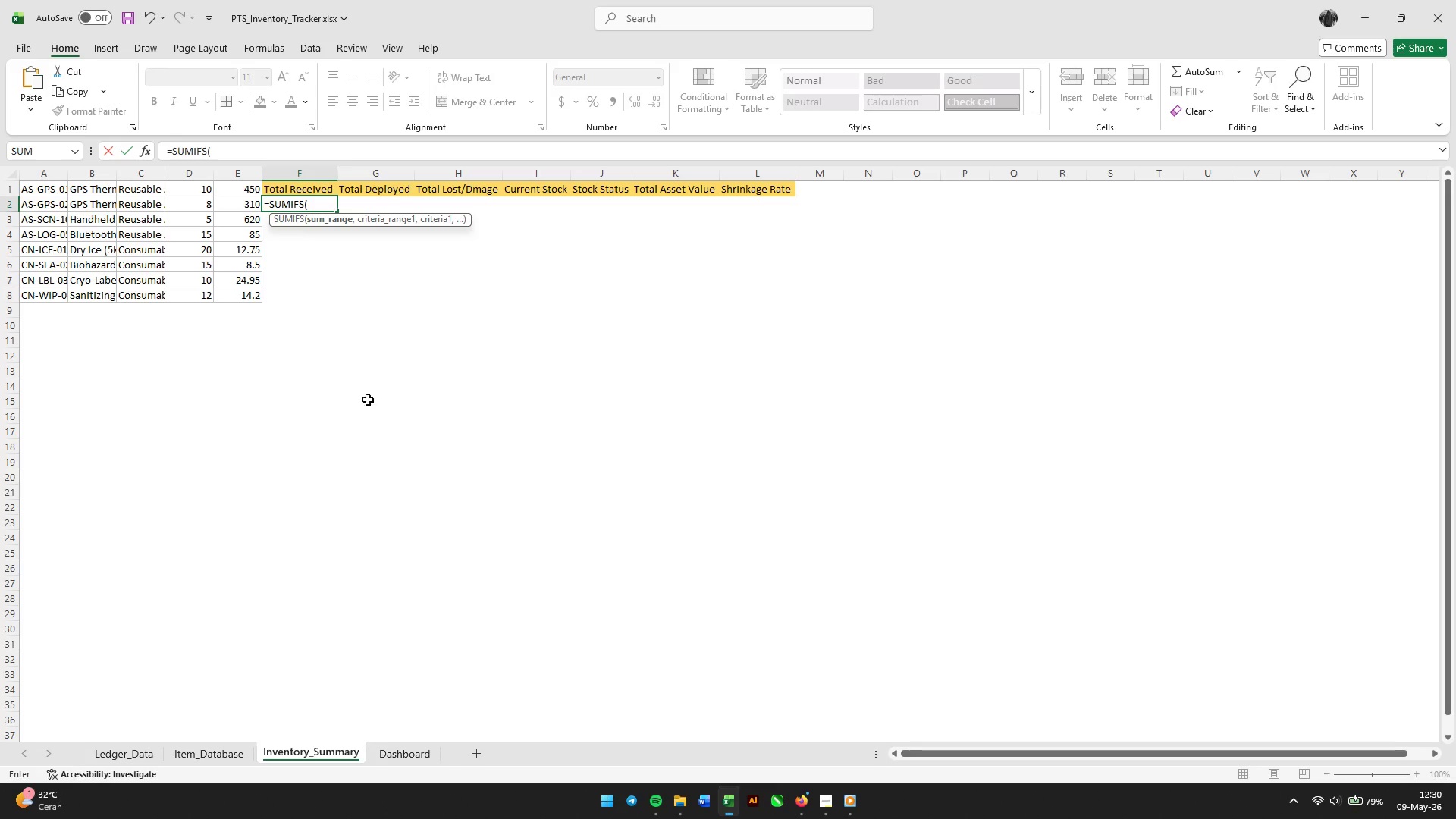 
wait(5.77)
 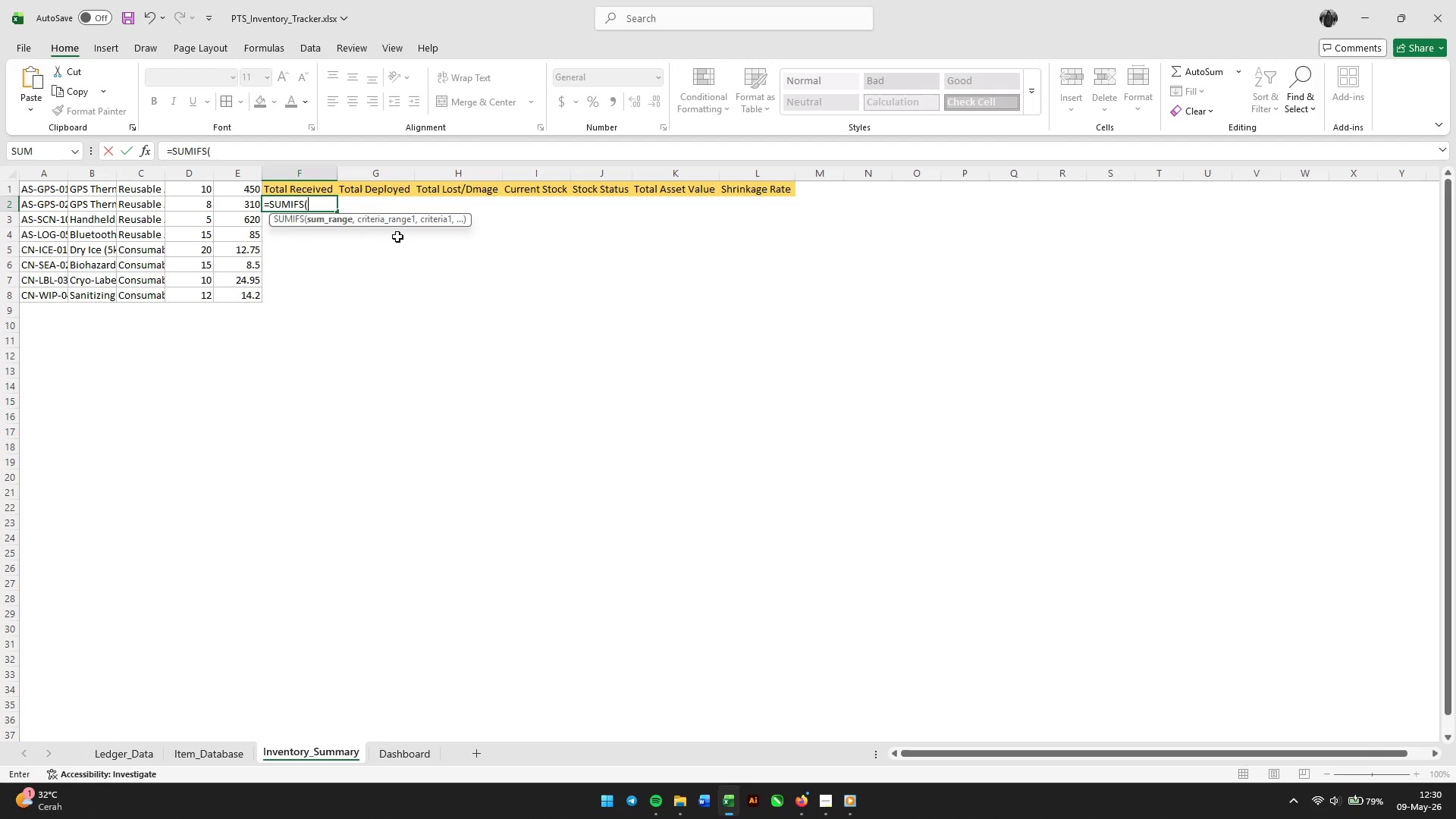 
left_click([134, 758])
 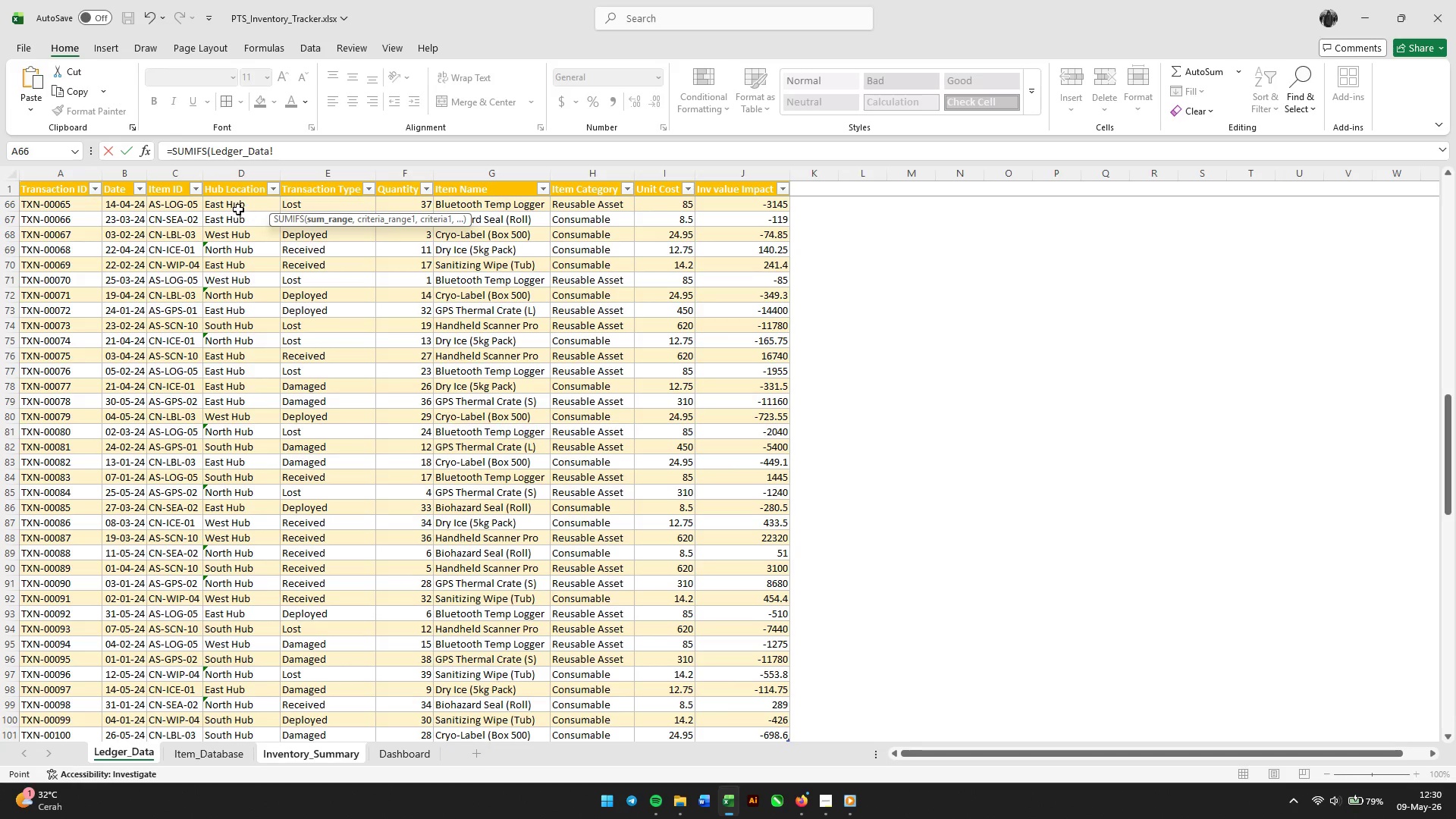 
wait(11.95)
 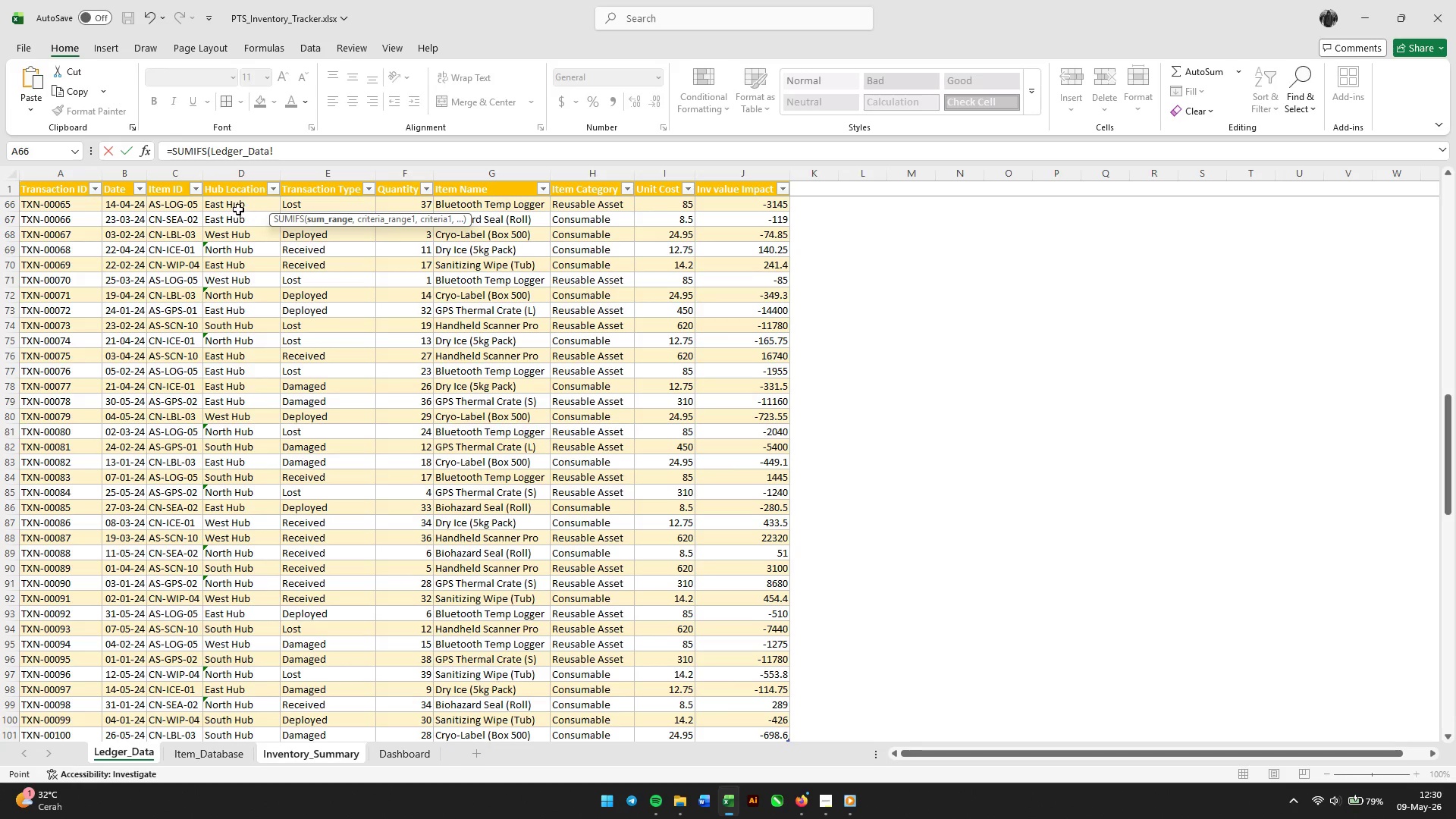 
left_click([410, 190])
 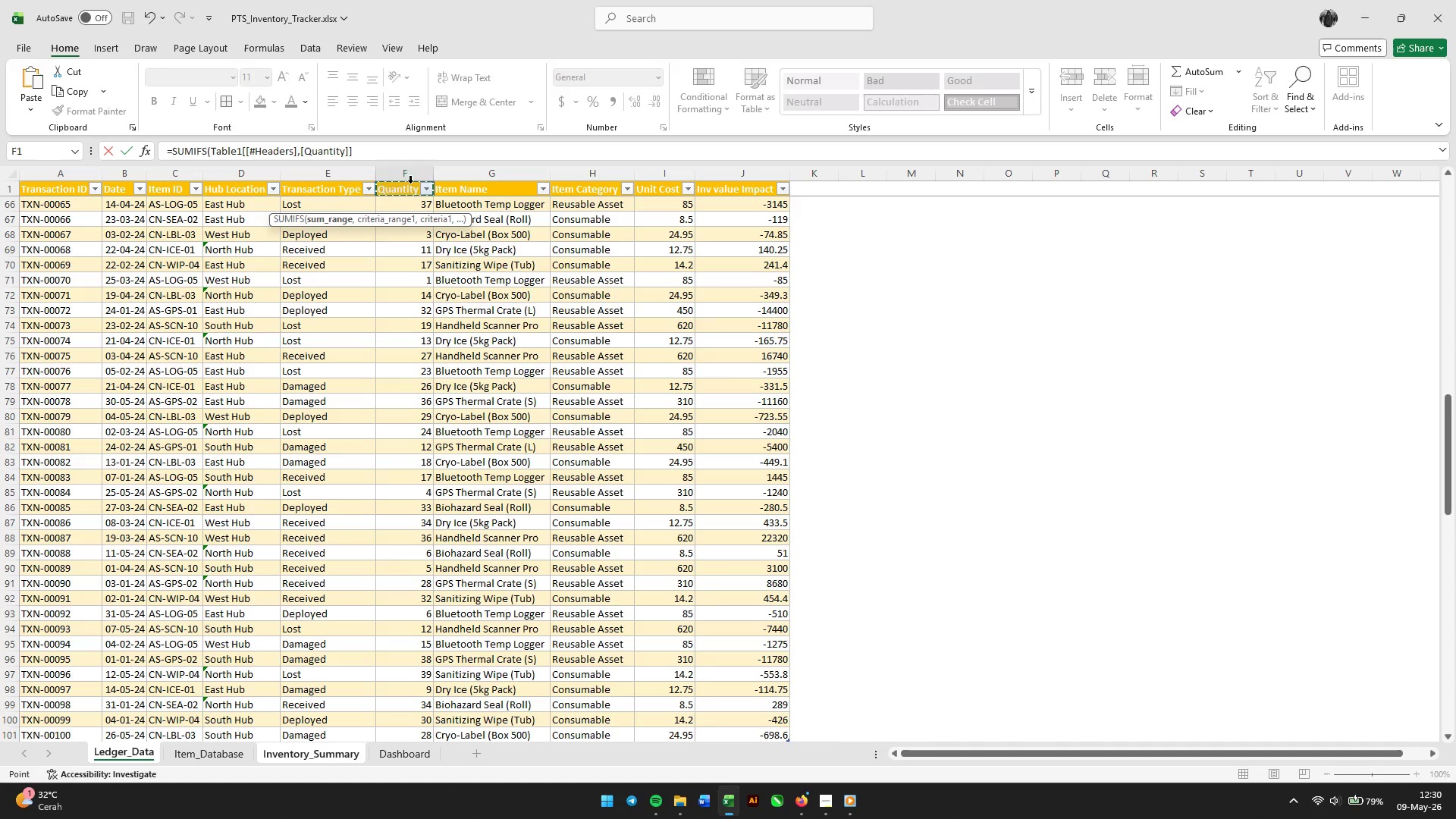 
left_click([411, 172])
 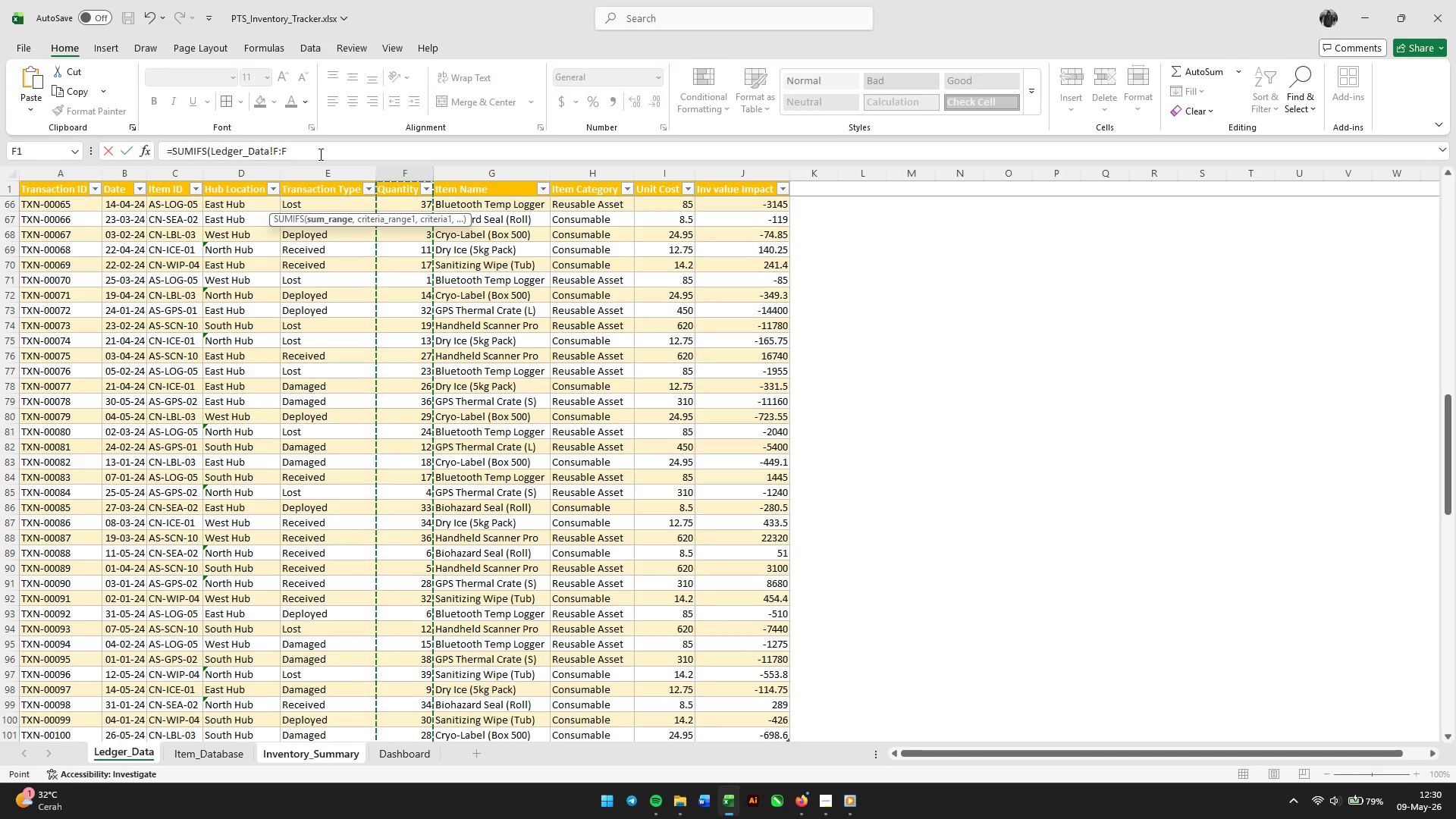 
left_click([406, 193])
 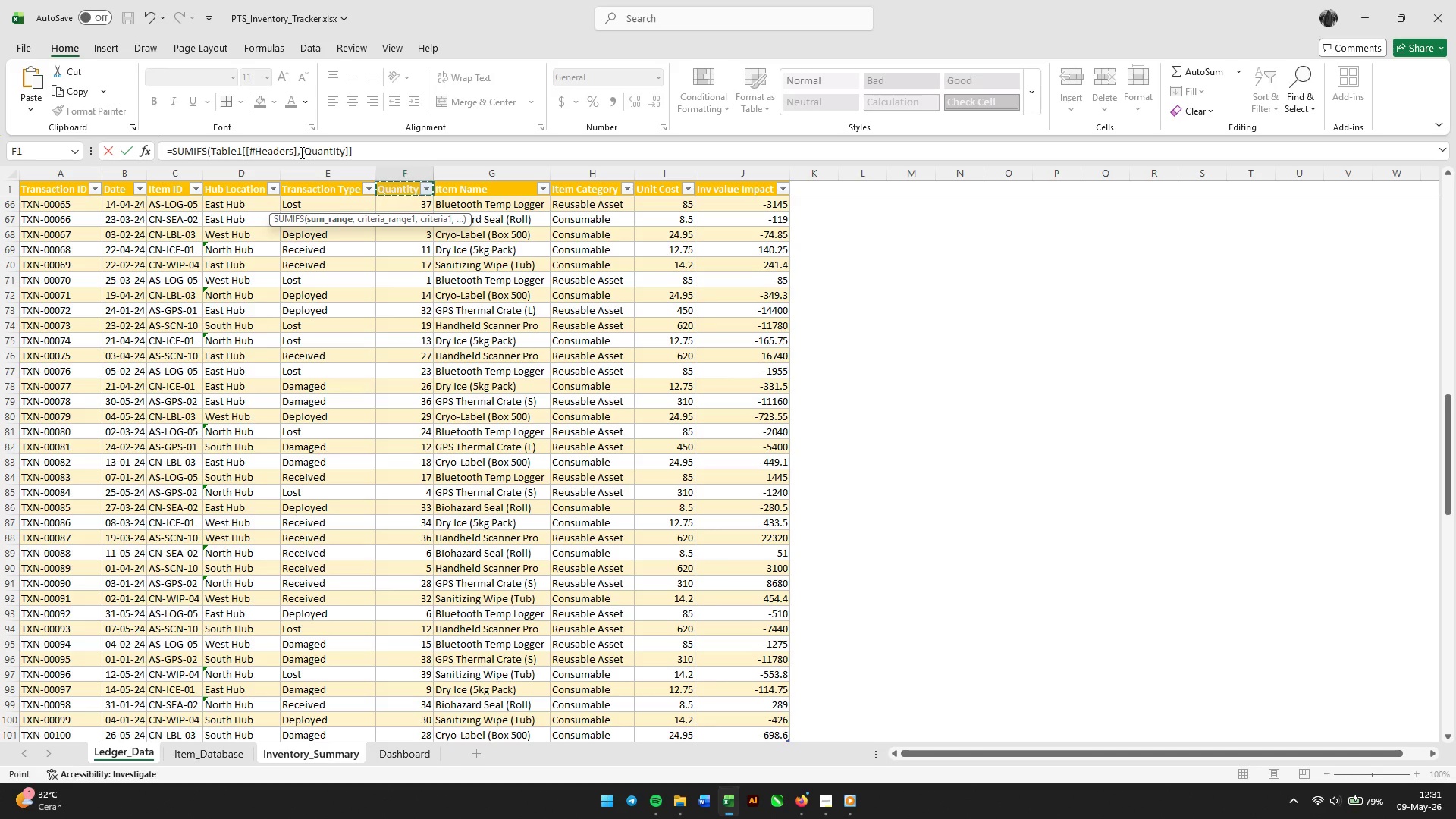 
left_click_drag(start_coordinate=[302, 153], to_coordinate=[244, 153])
 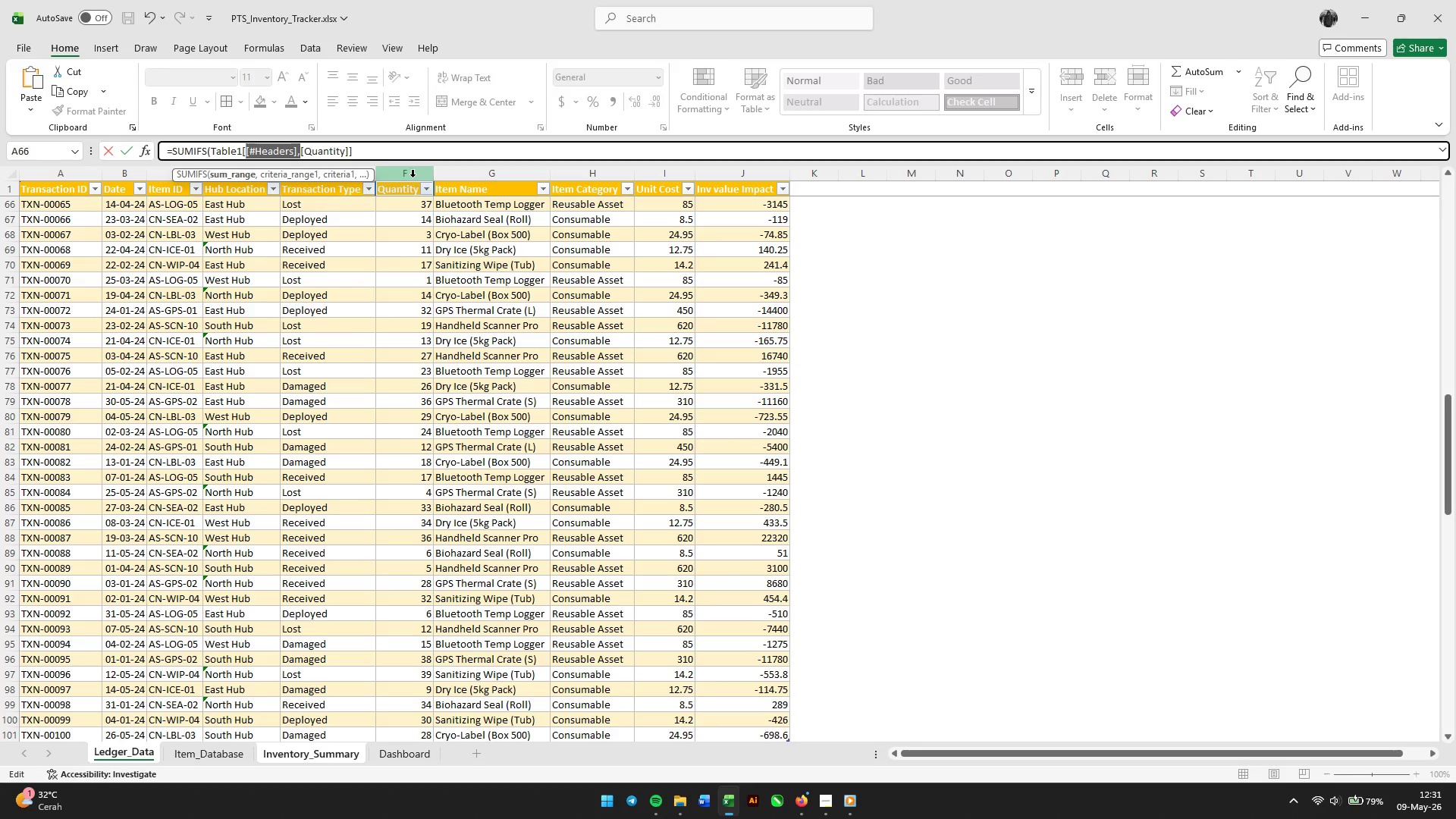 
key(Backspace)
 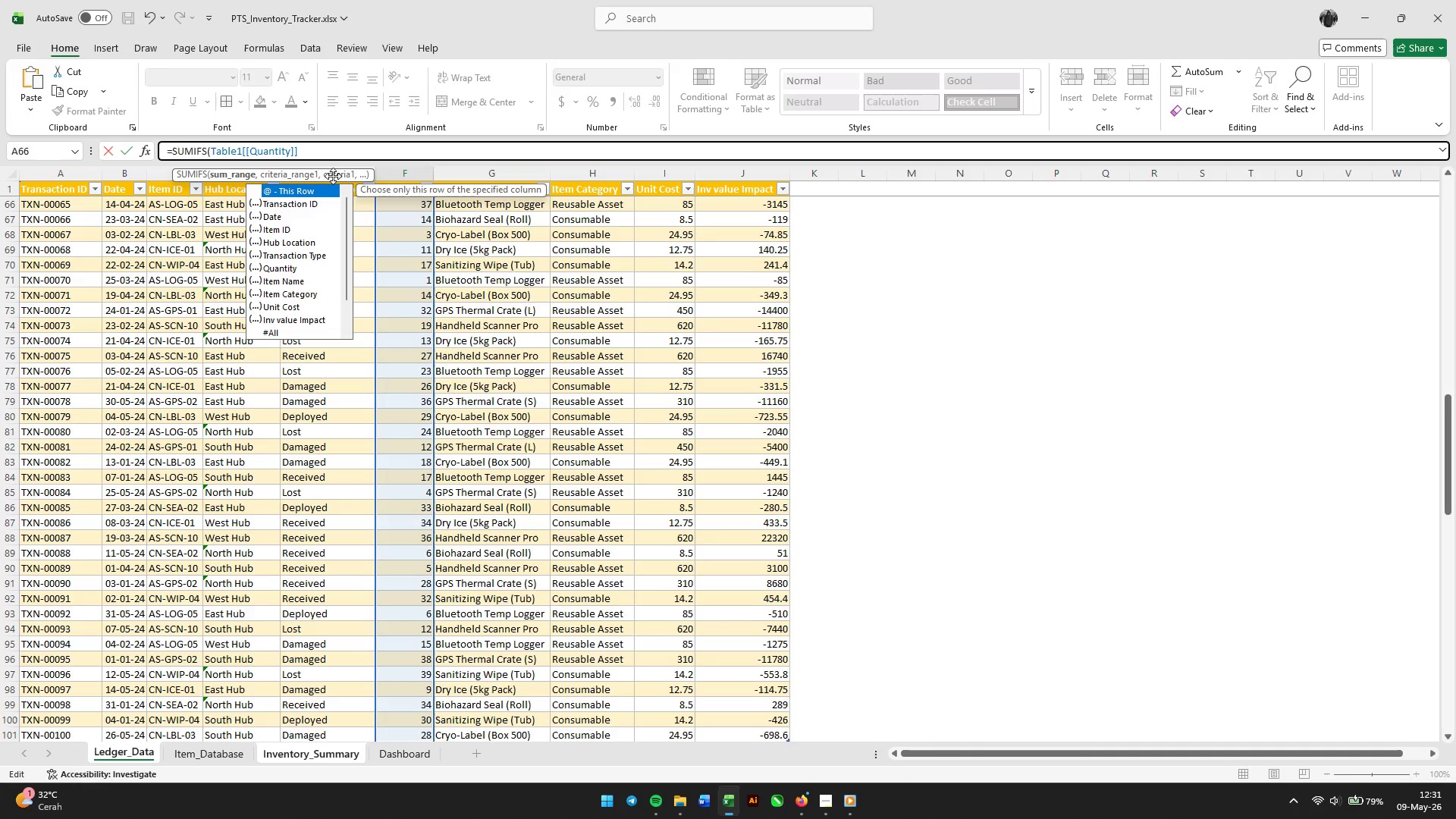 
left_click([306, 141])
 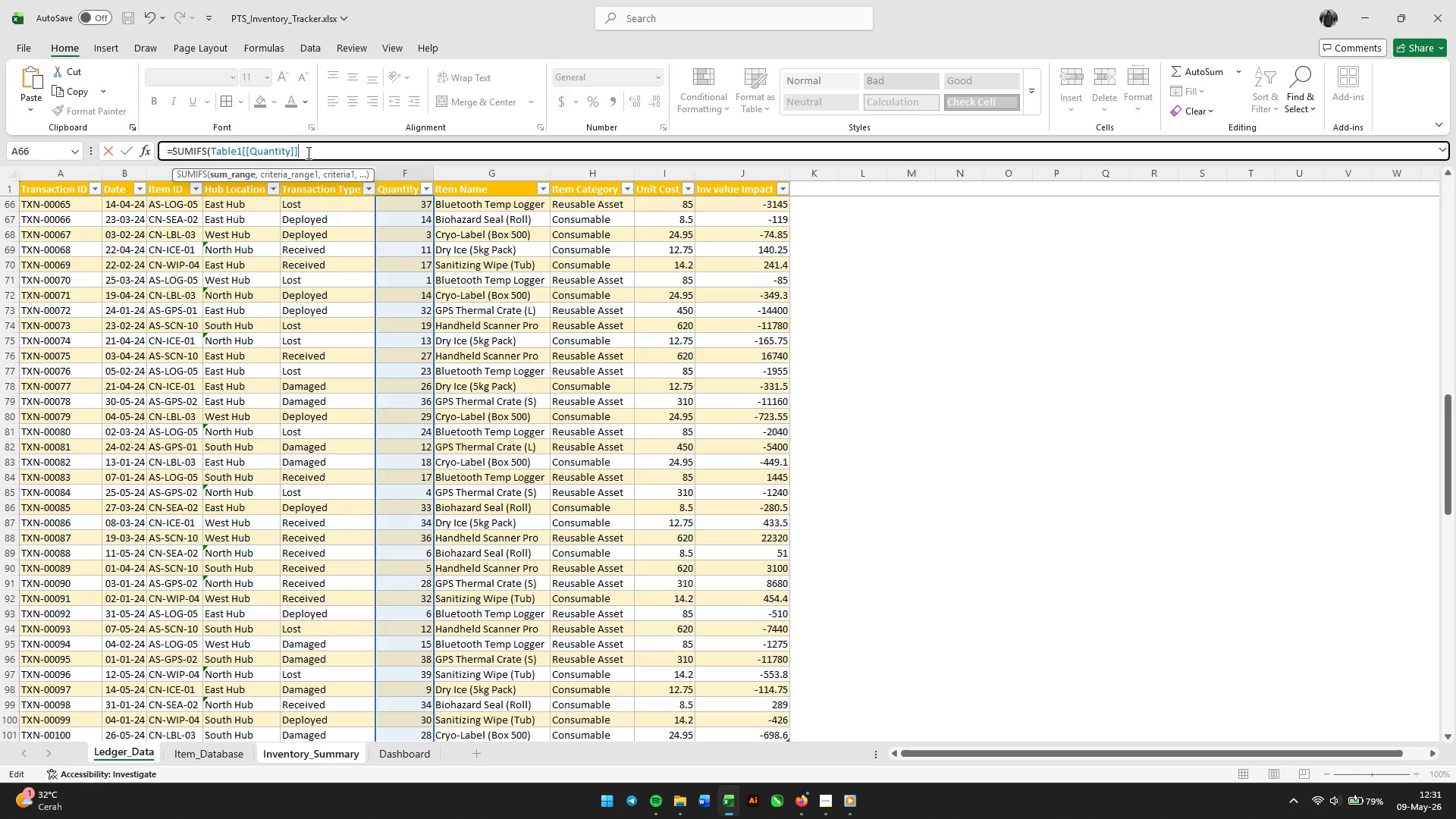 
wait(5.91)
 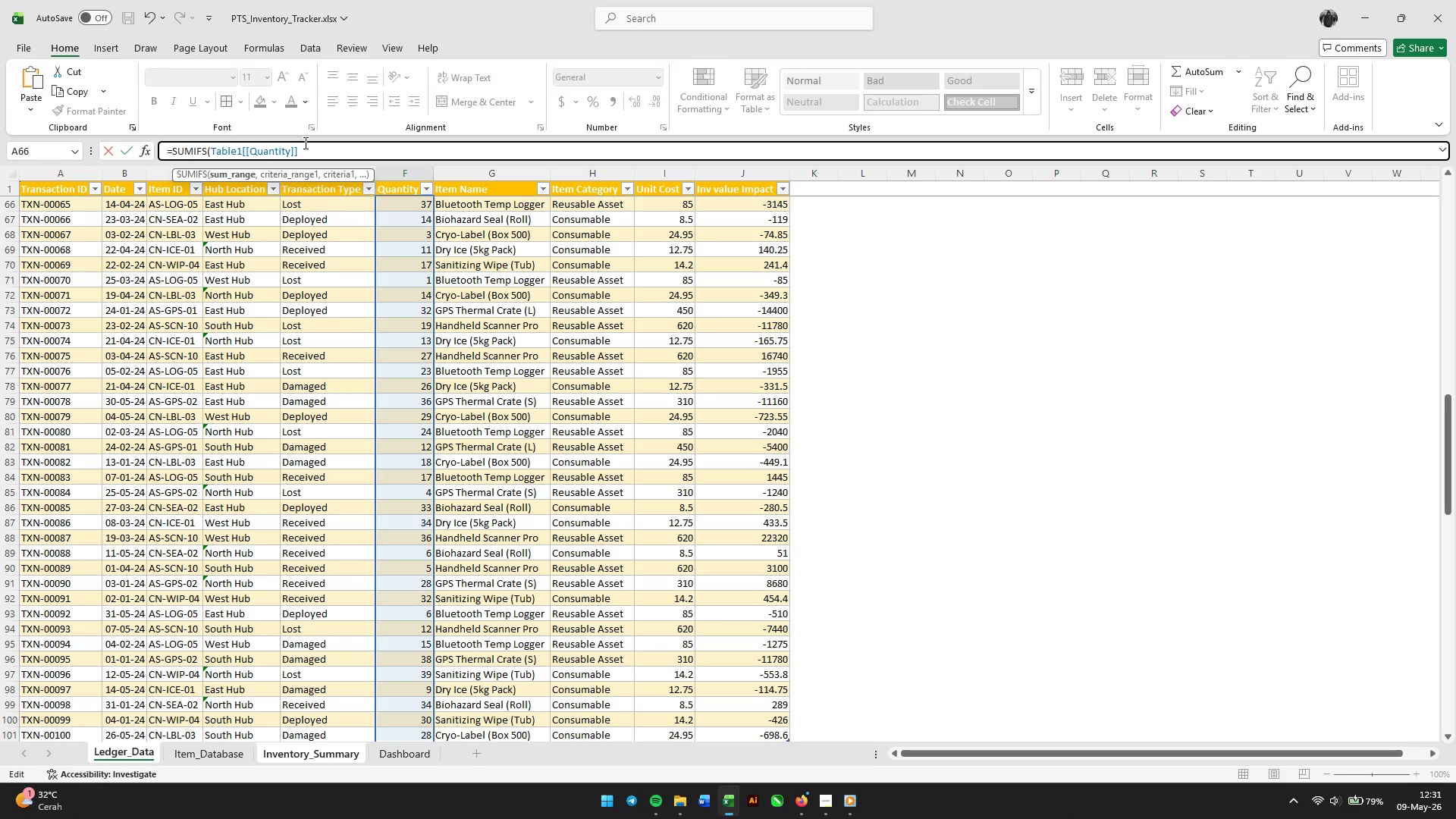 
key(Comma)
 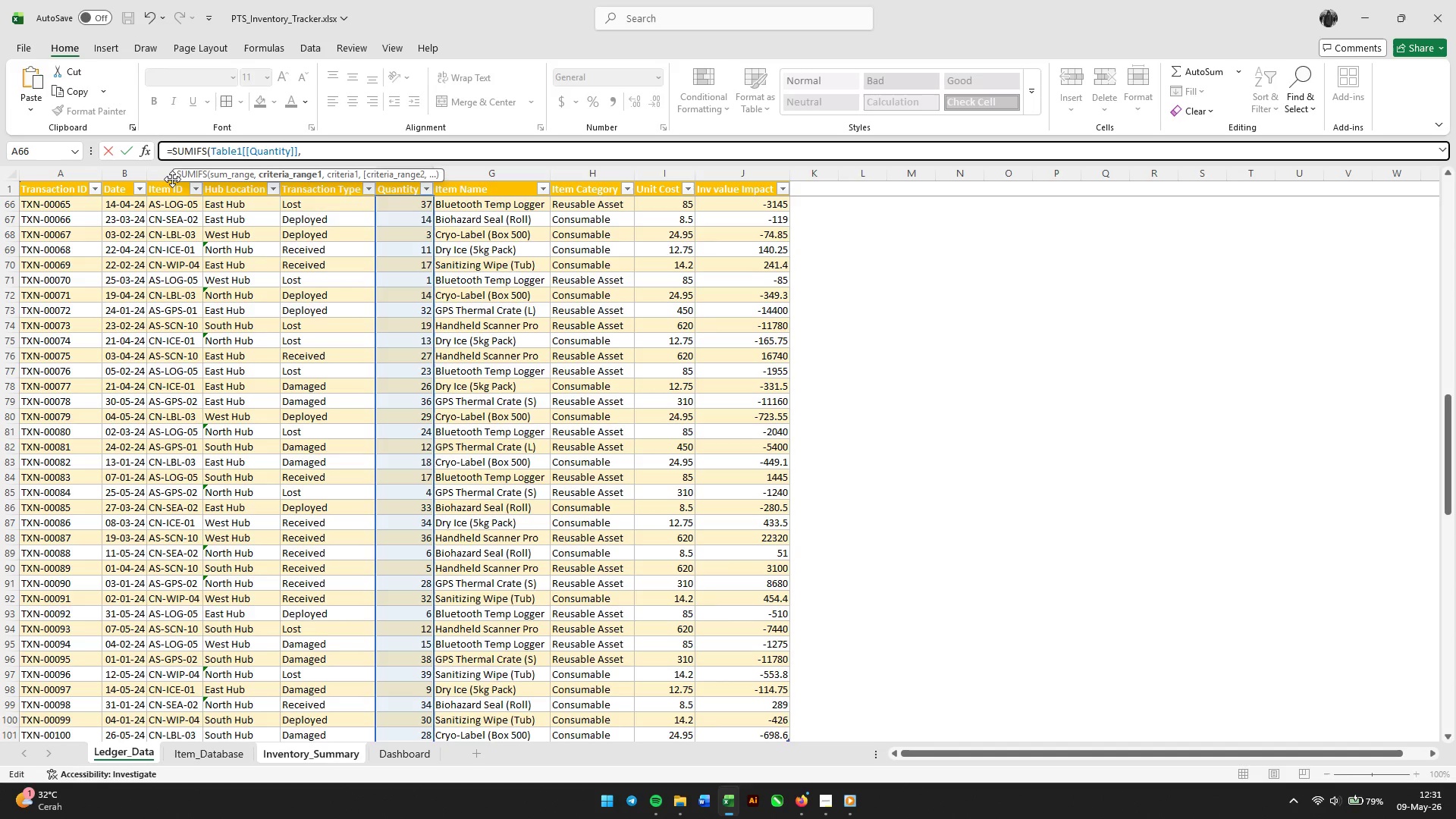 
wait(5.22)
 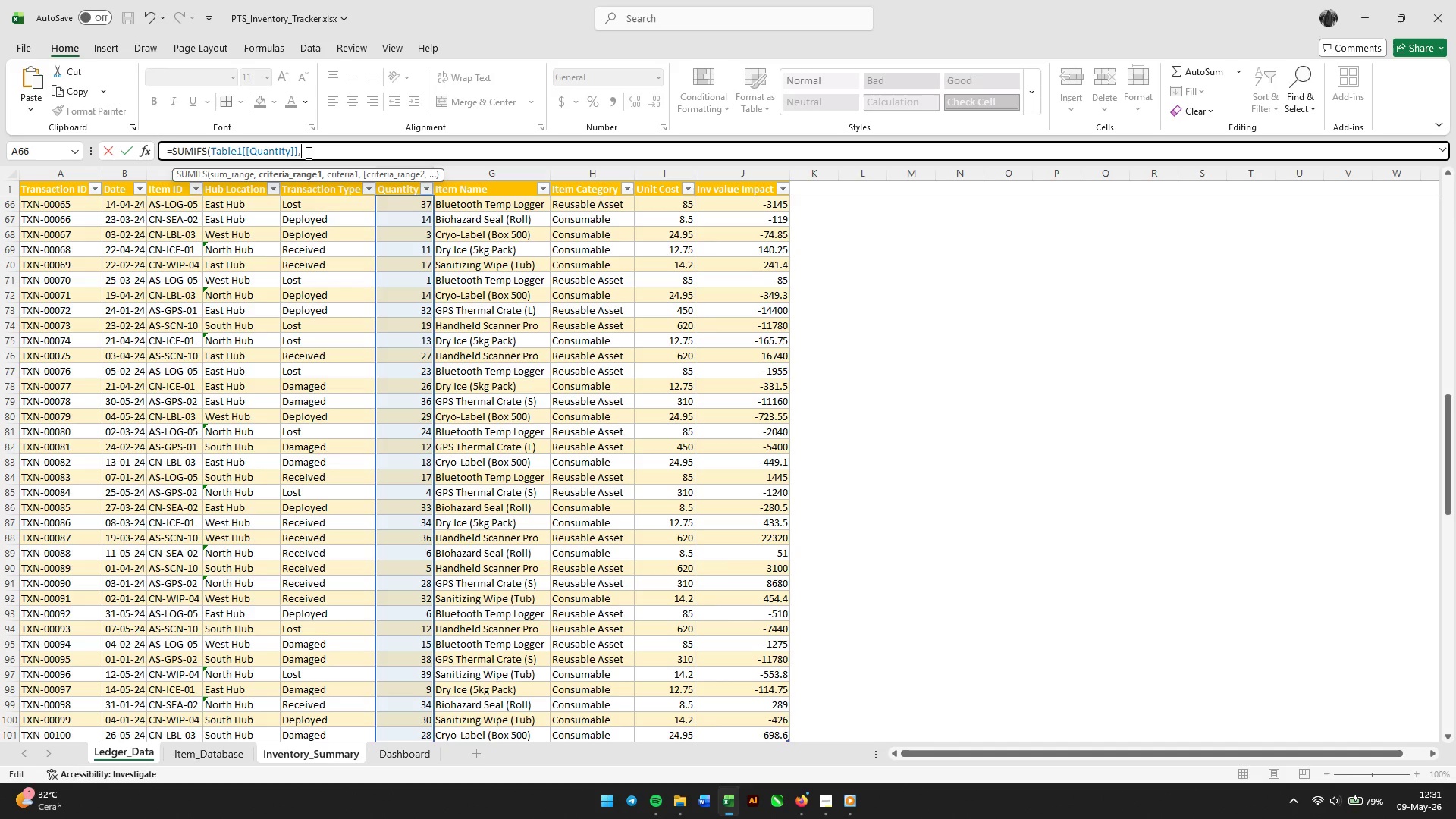 
left_click([168, 177])
 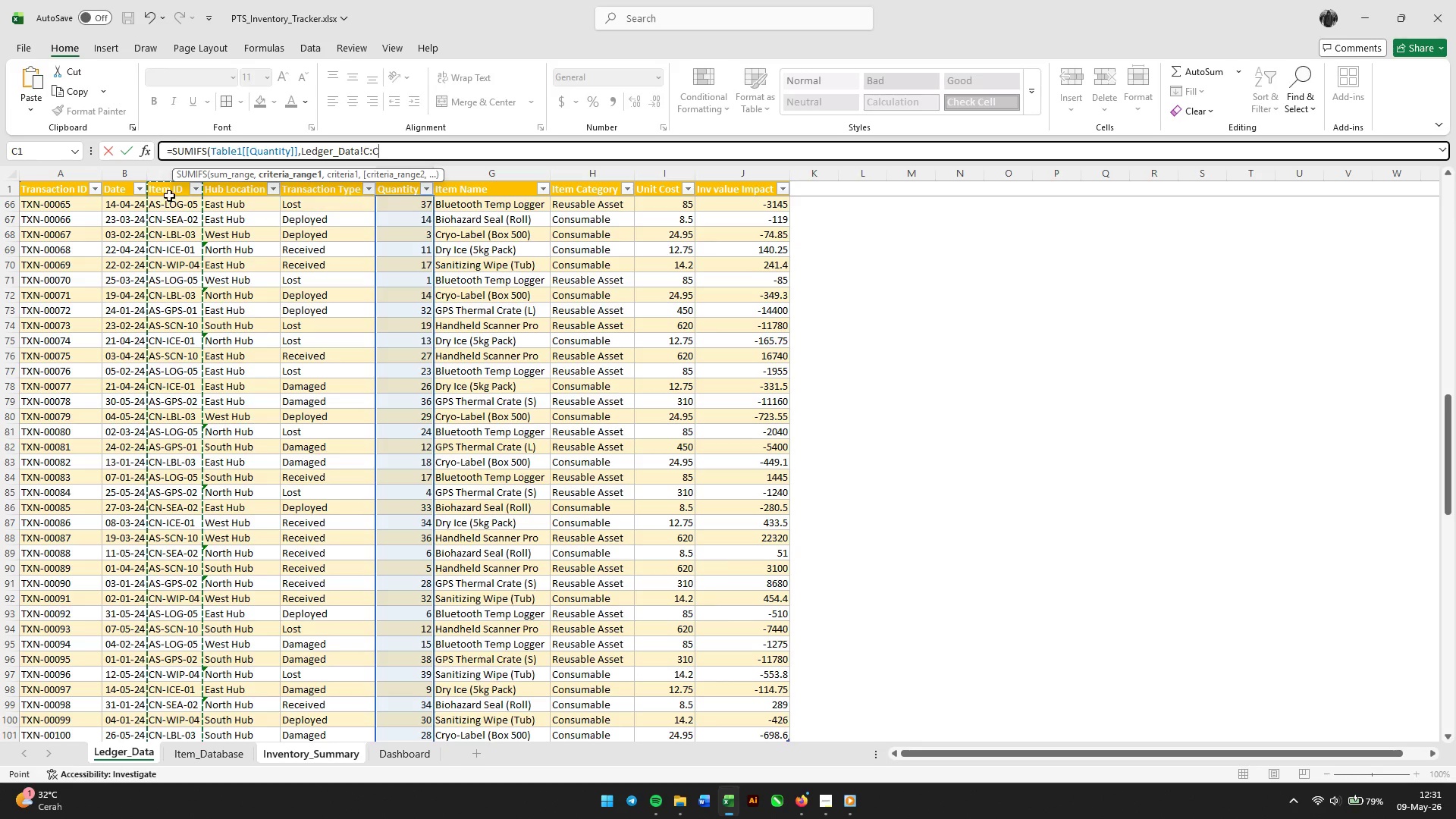 
left_click([169, 196])
 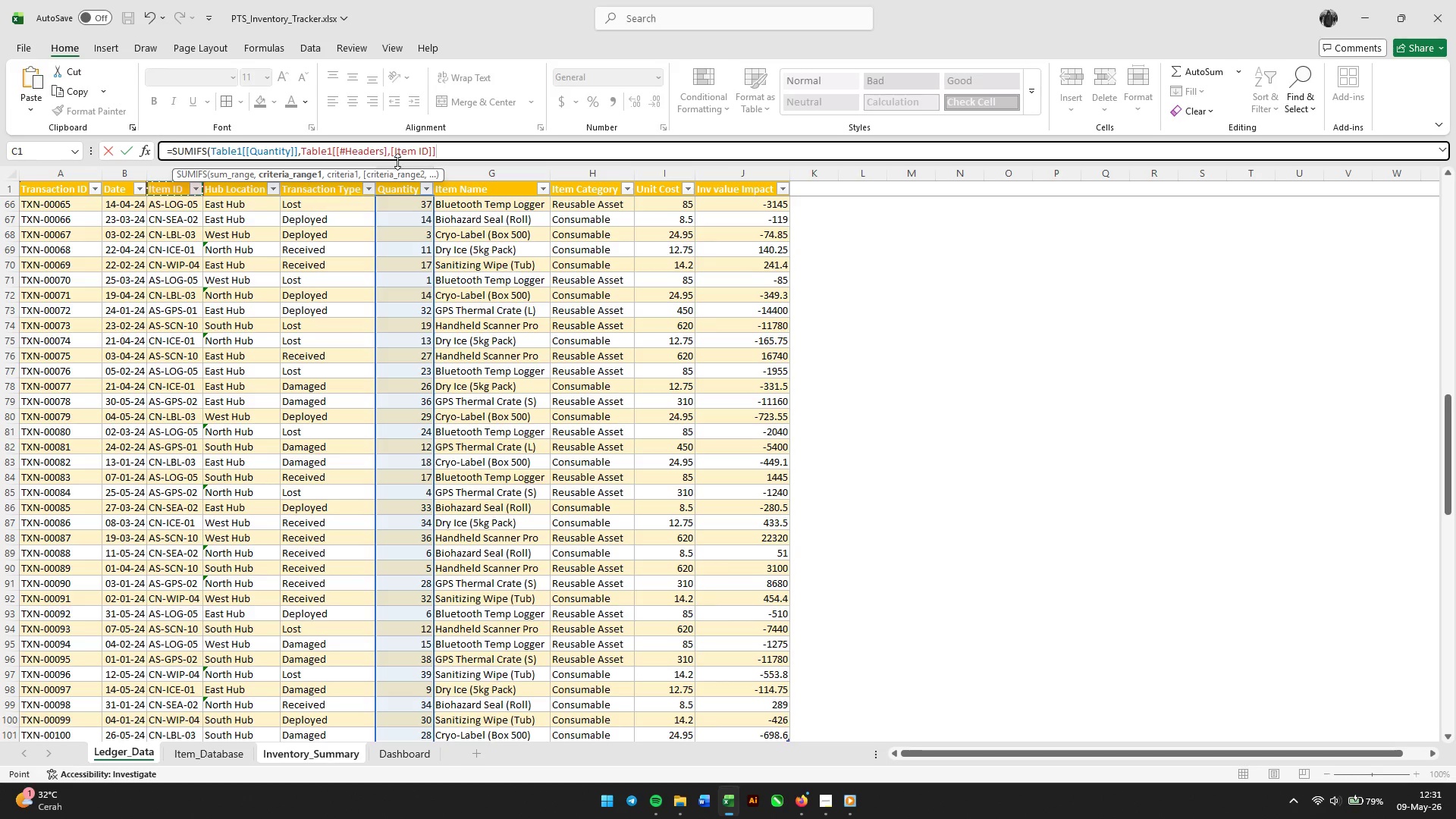 
left_click([390, 151])
 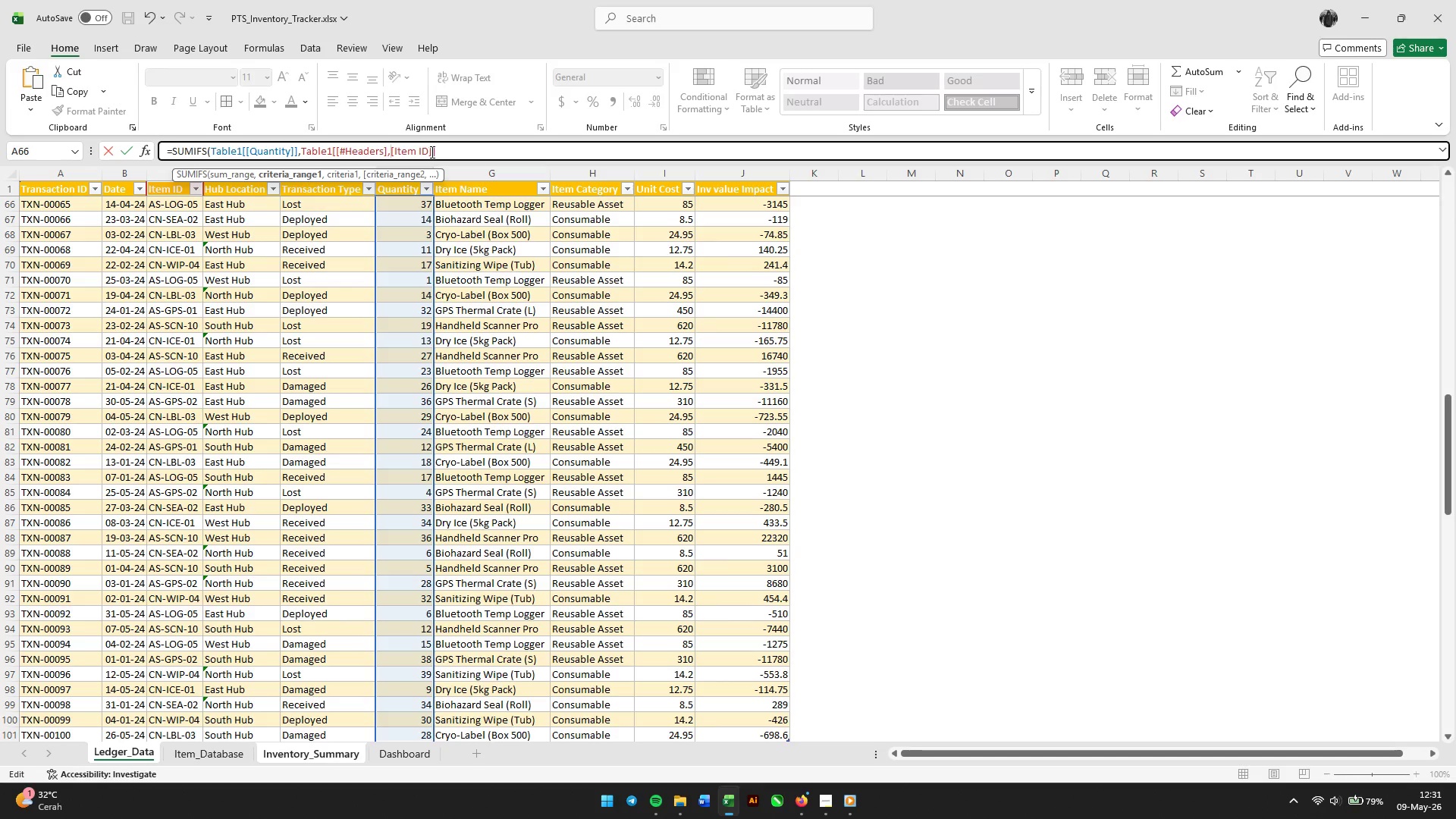 
key(Backspace)
 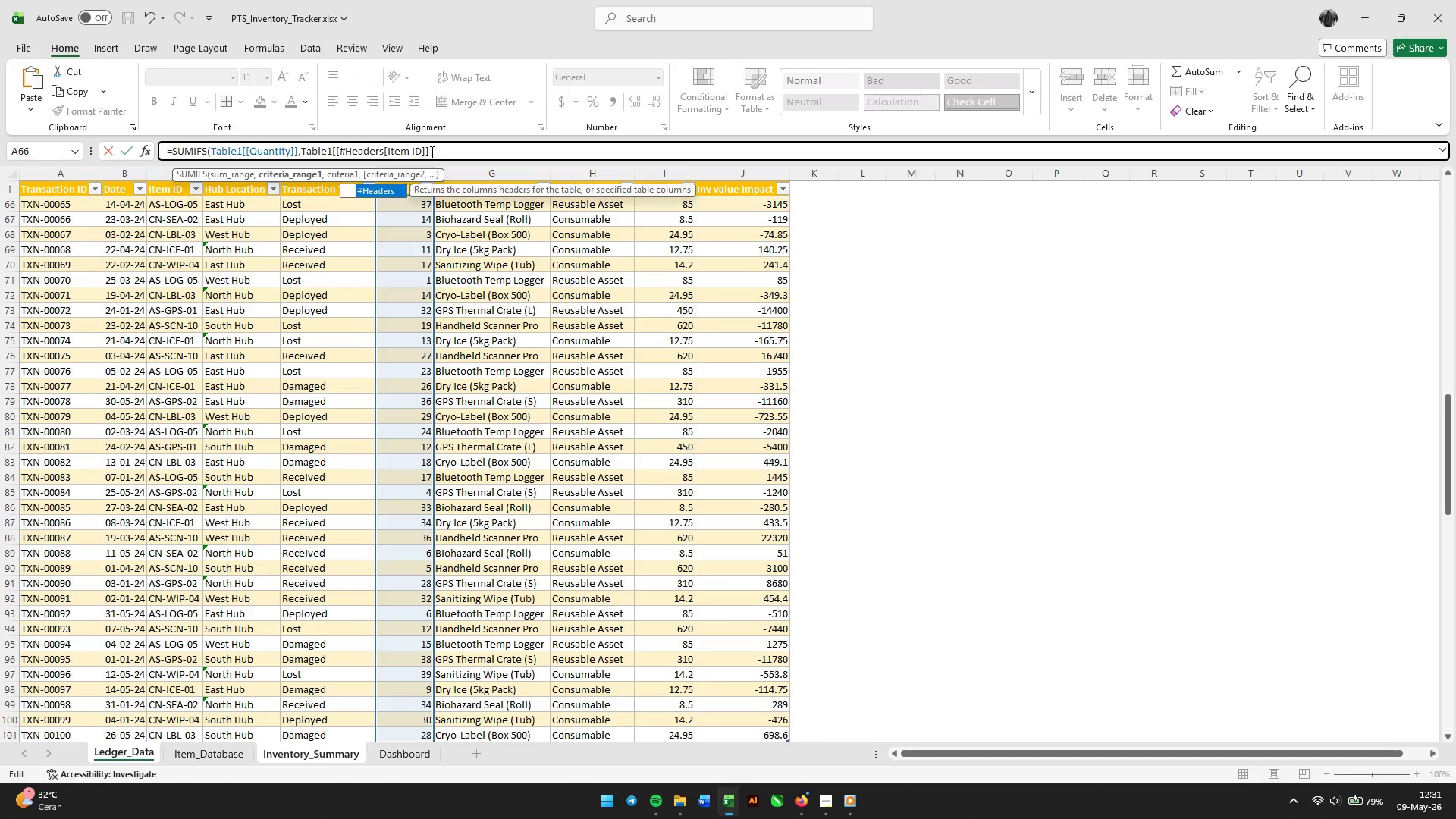 
key(Backspace)
 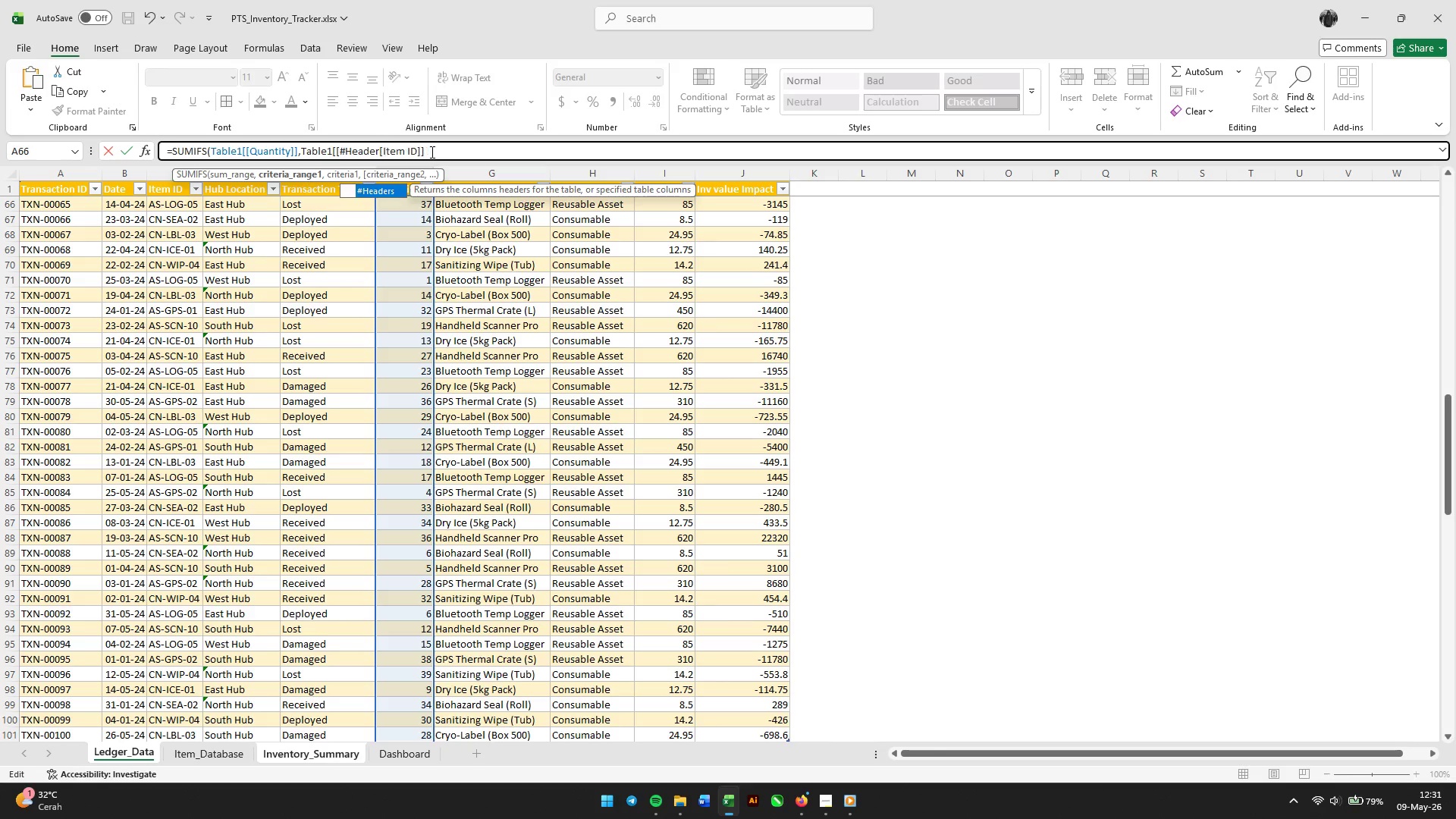 
key(Backspace)
 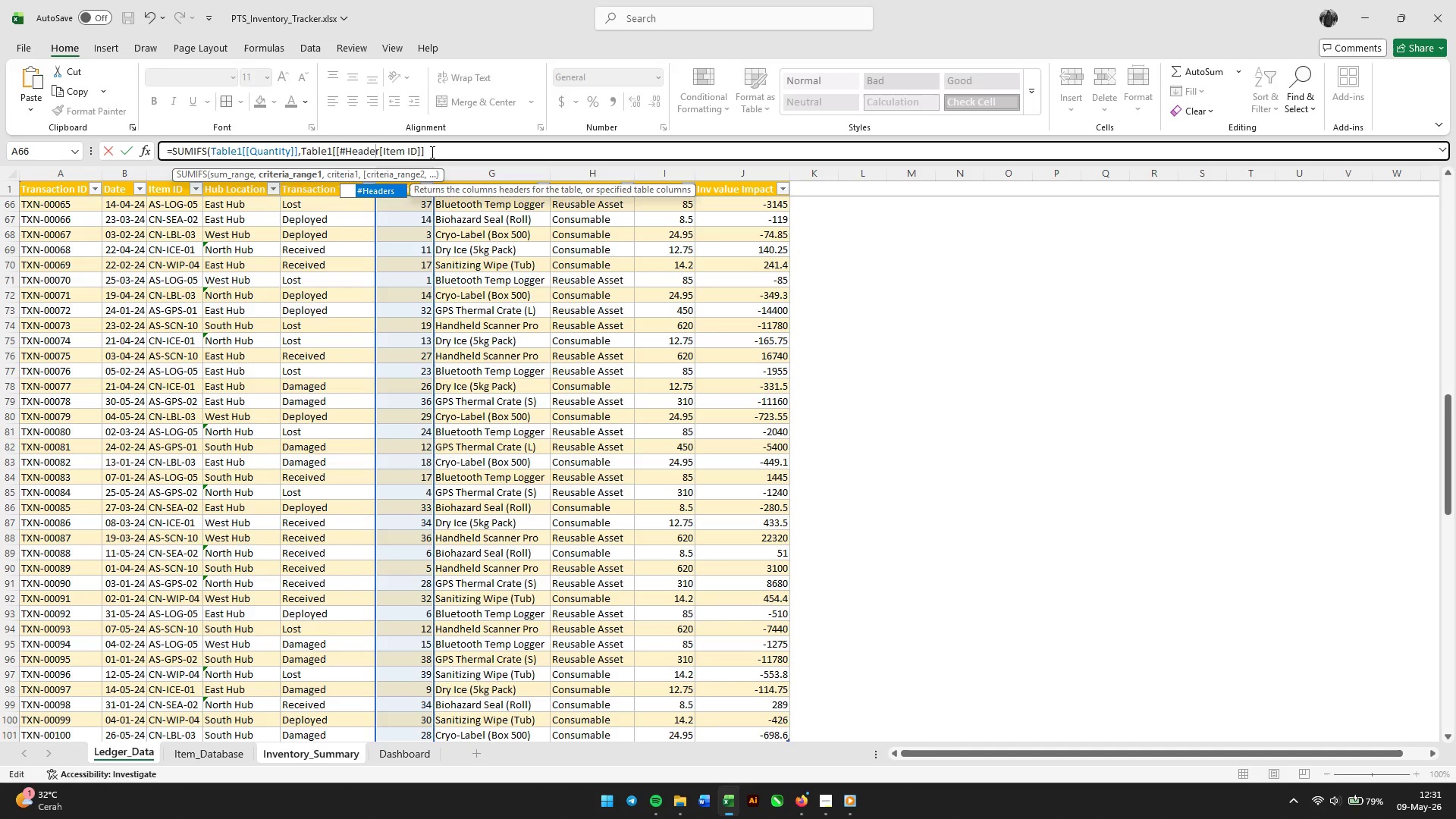 
key(Backspace)
 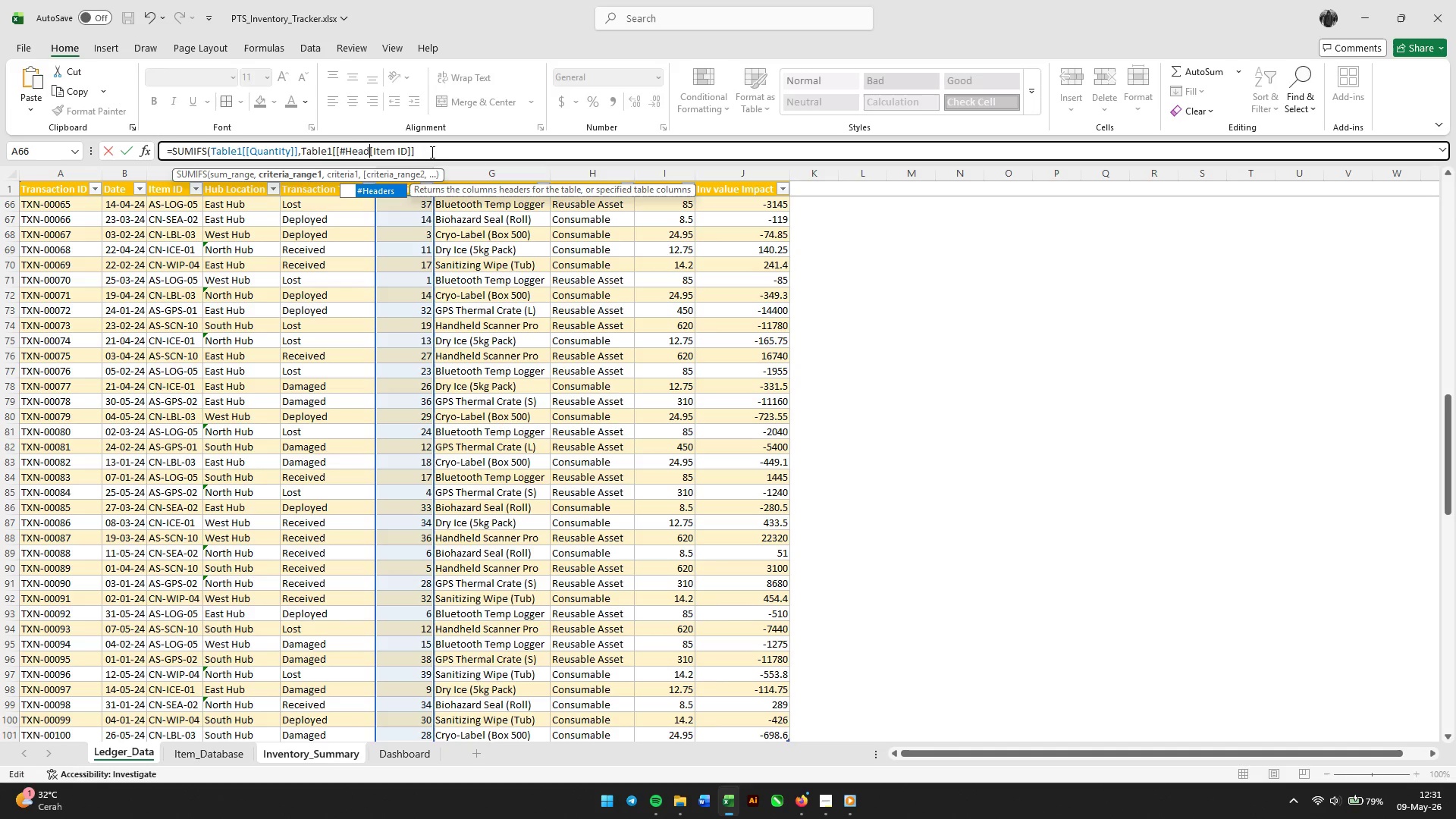 
key(Backspace)
 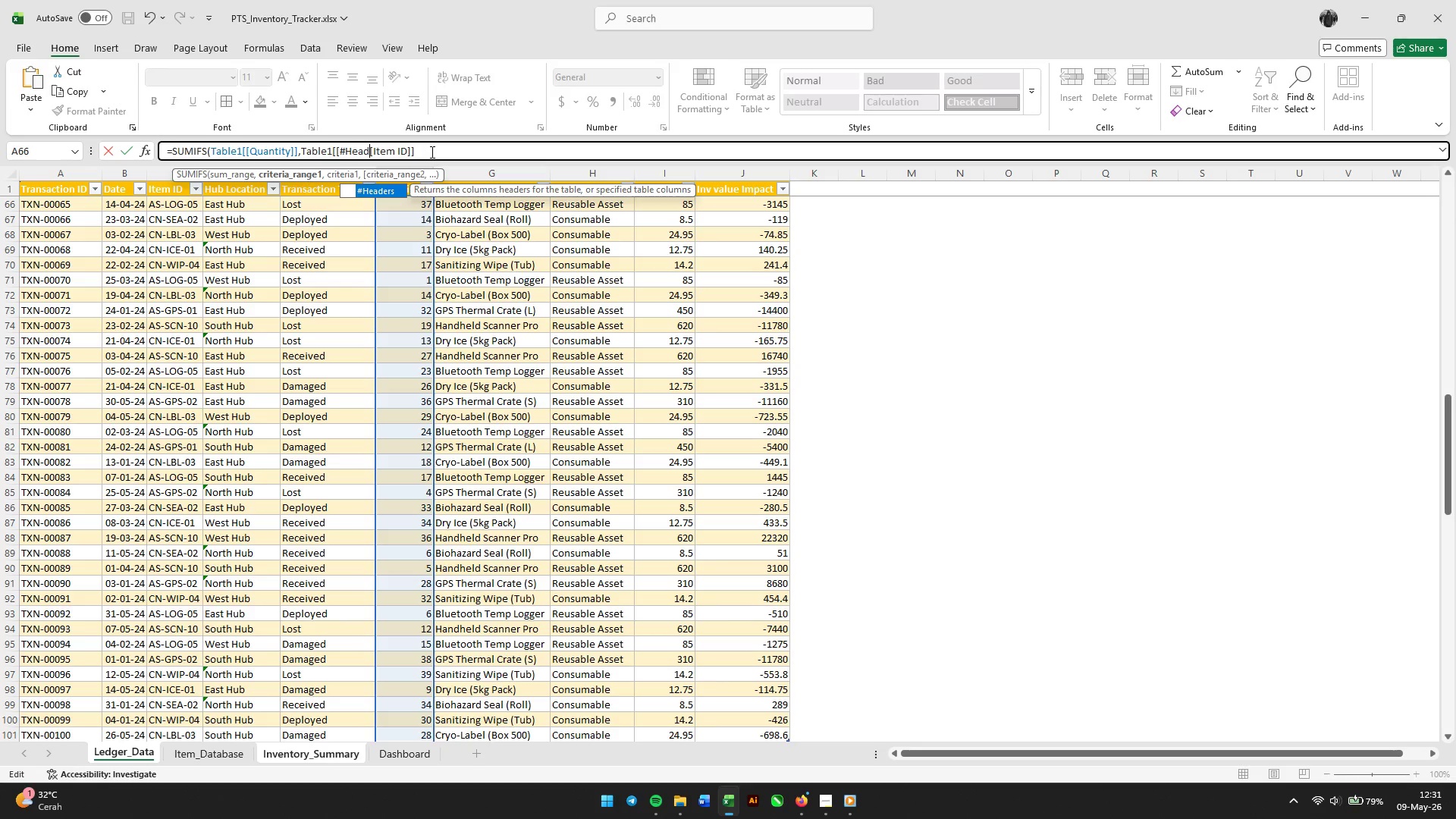 
key(Backspace)
 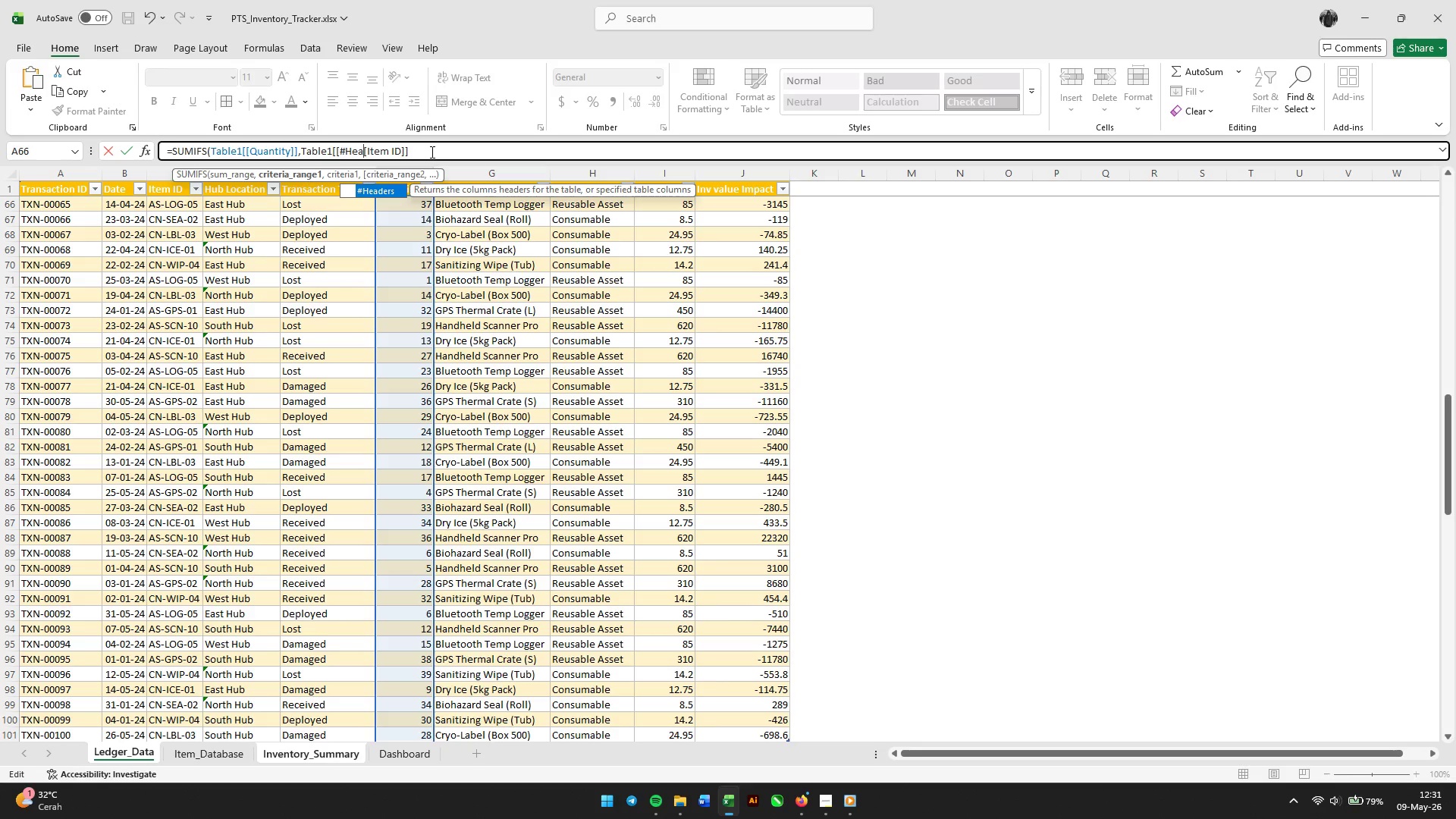 
key(Backspace)
 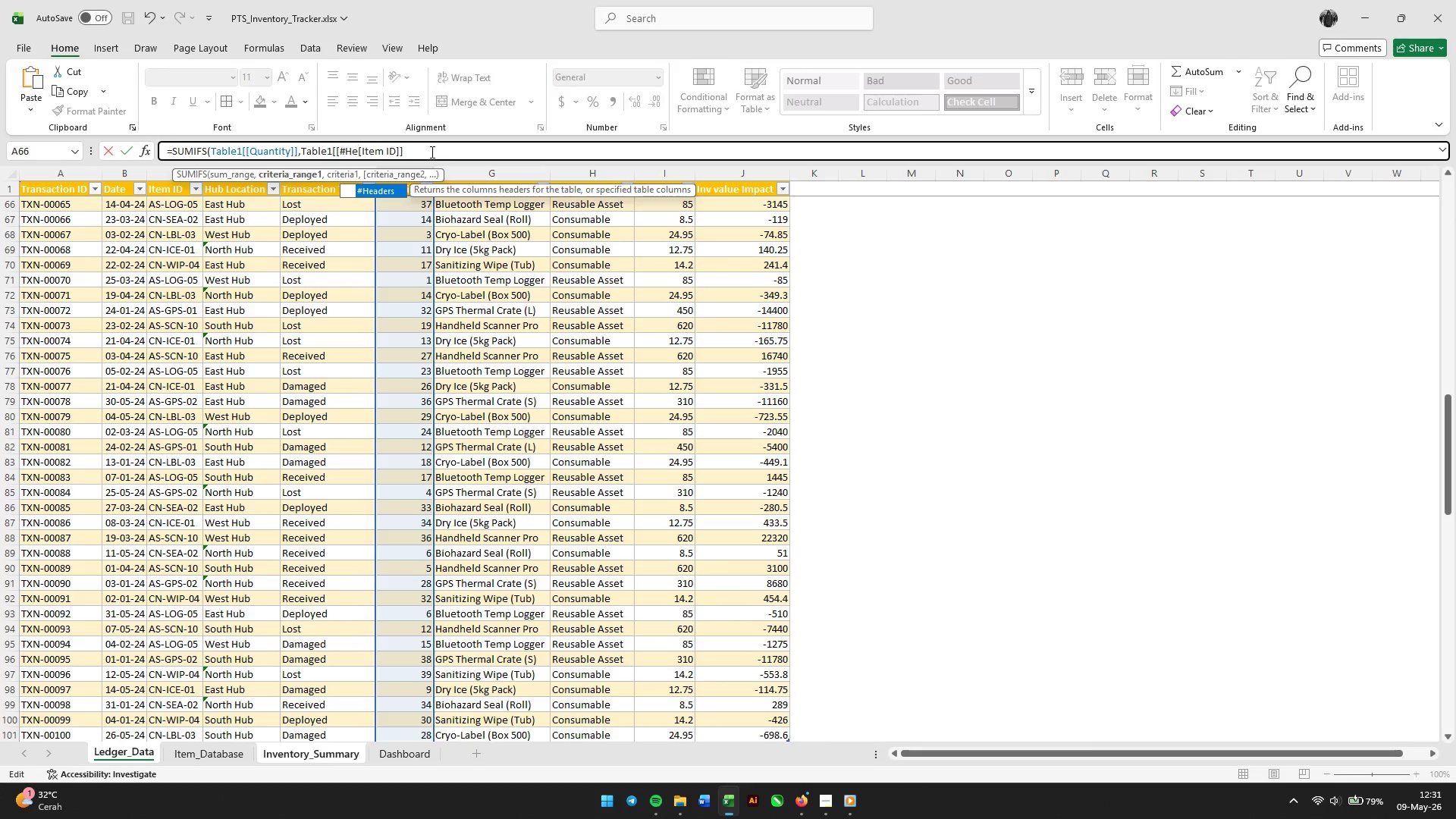 
key(Backspace)
 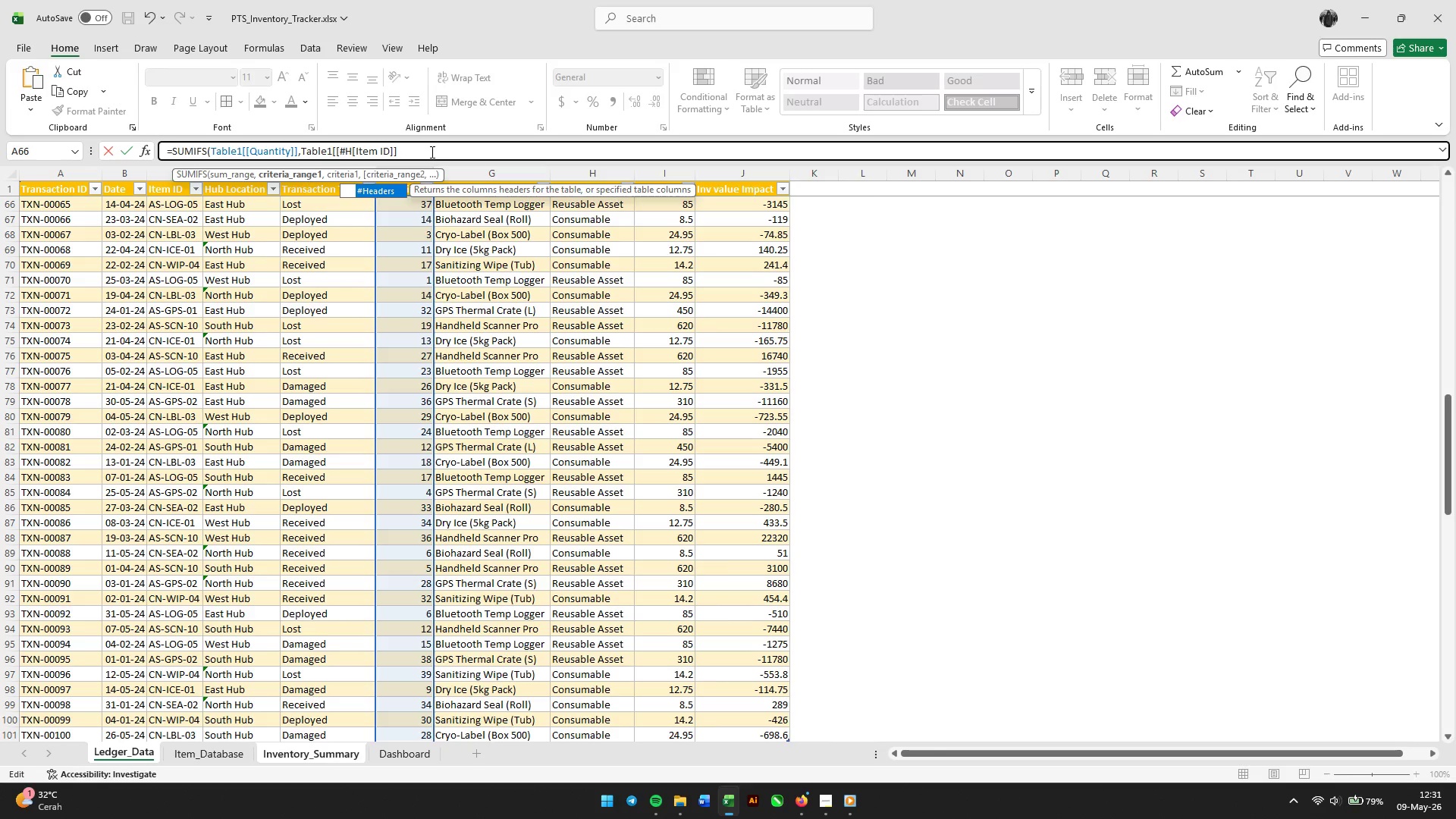 
key(Backspace)
 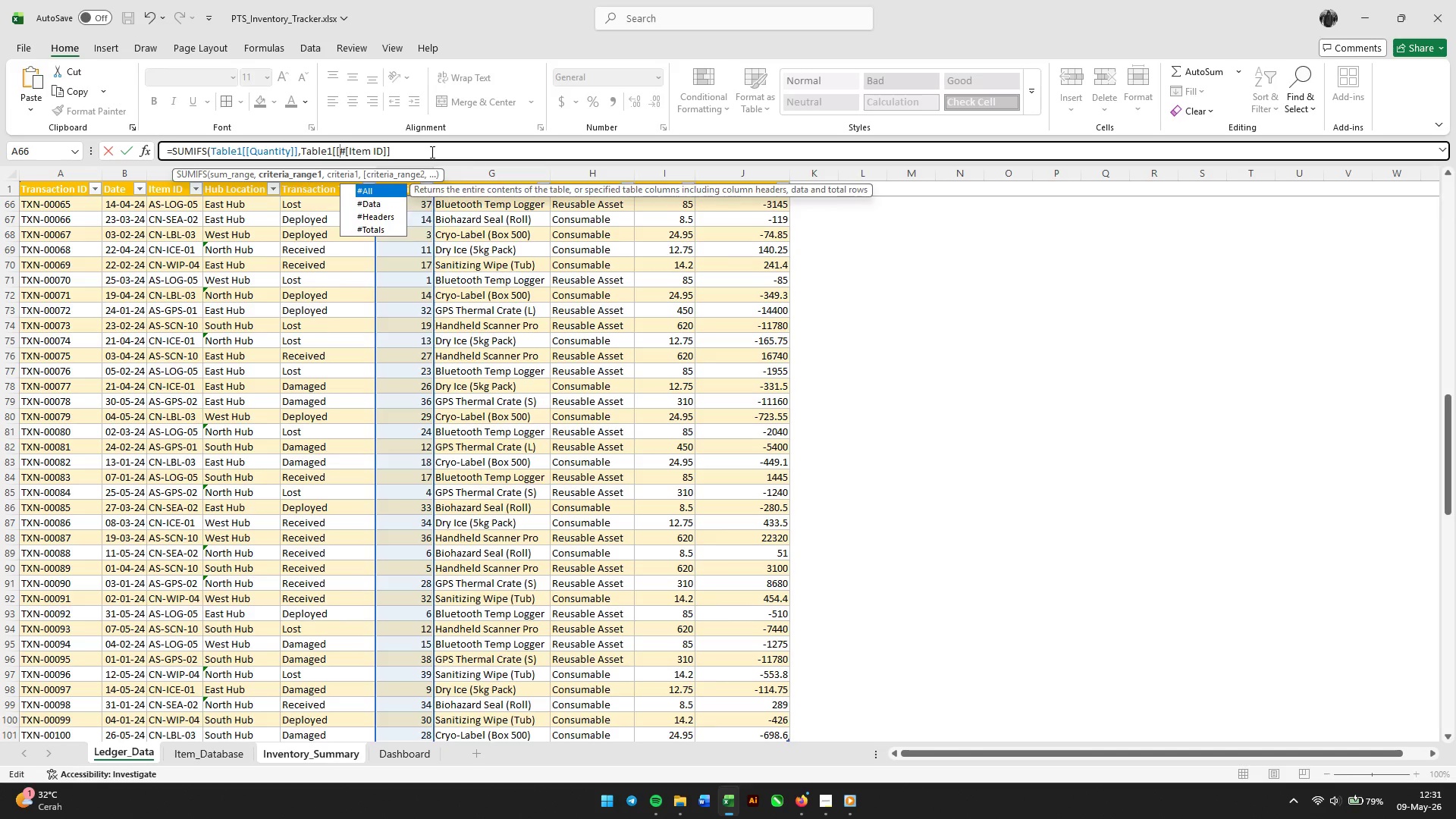 
key(Backspace)
 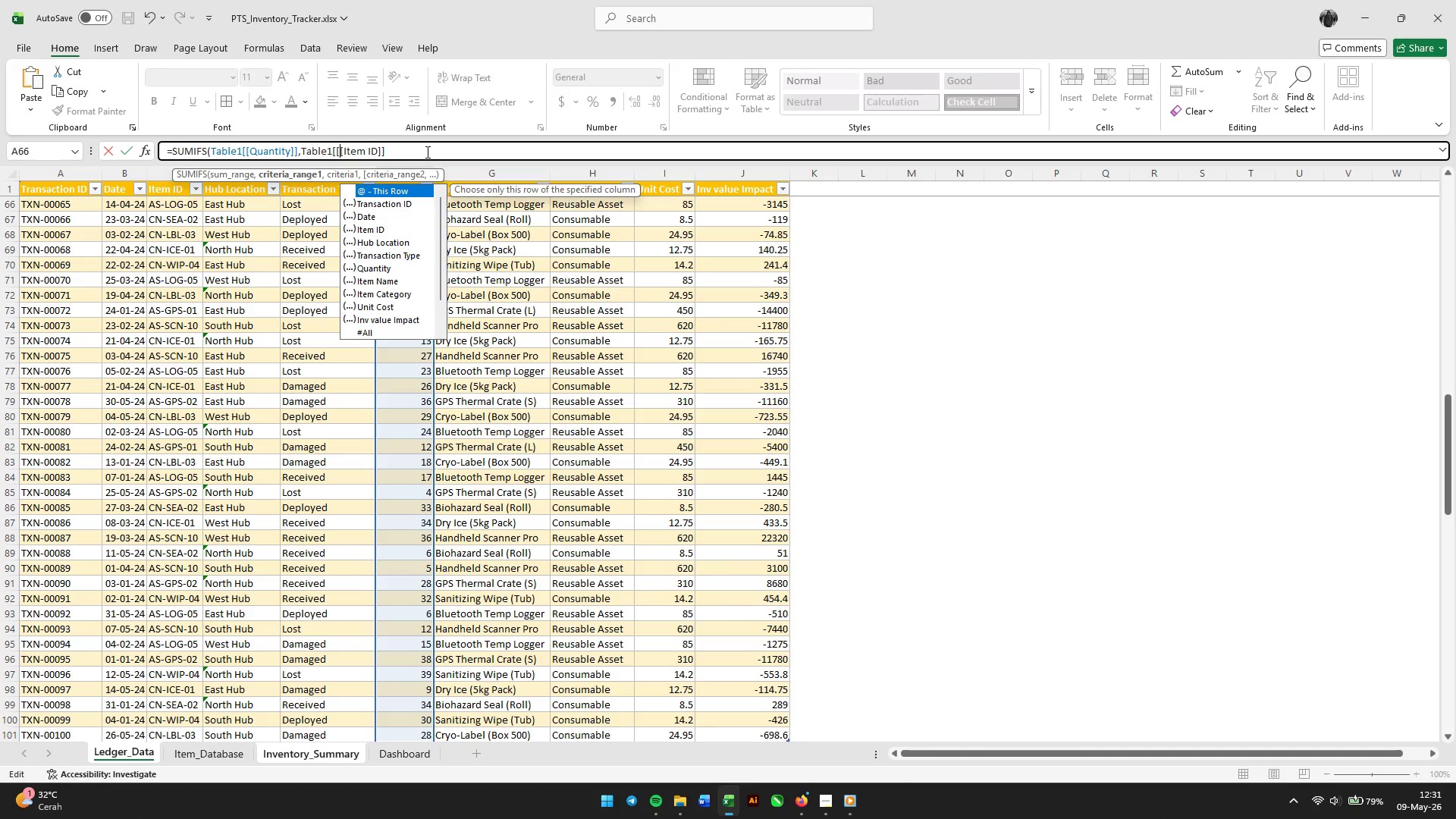 
left_click([425, 152])
 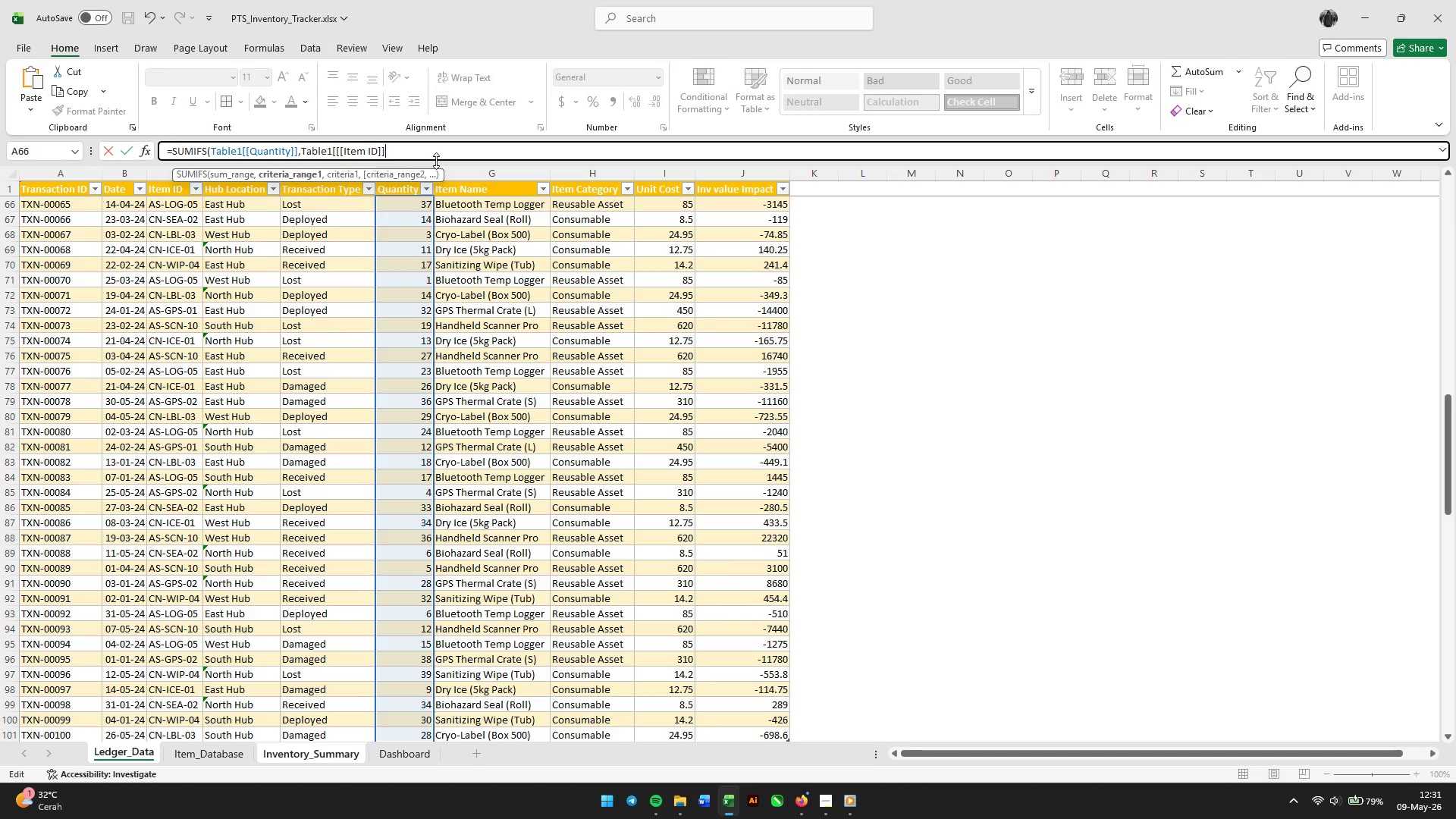 
key(Comma)
 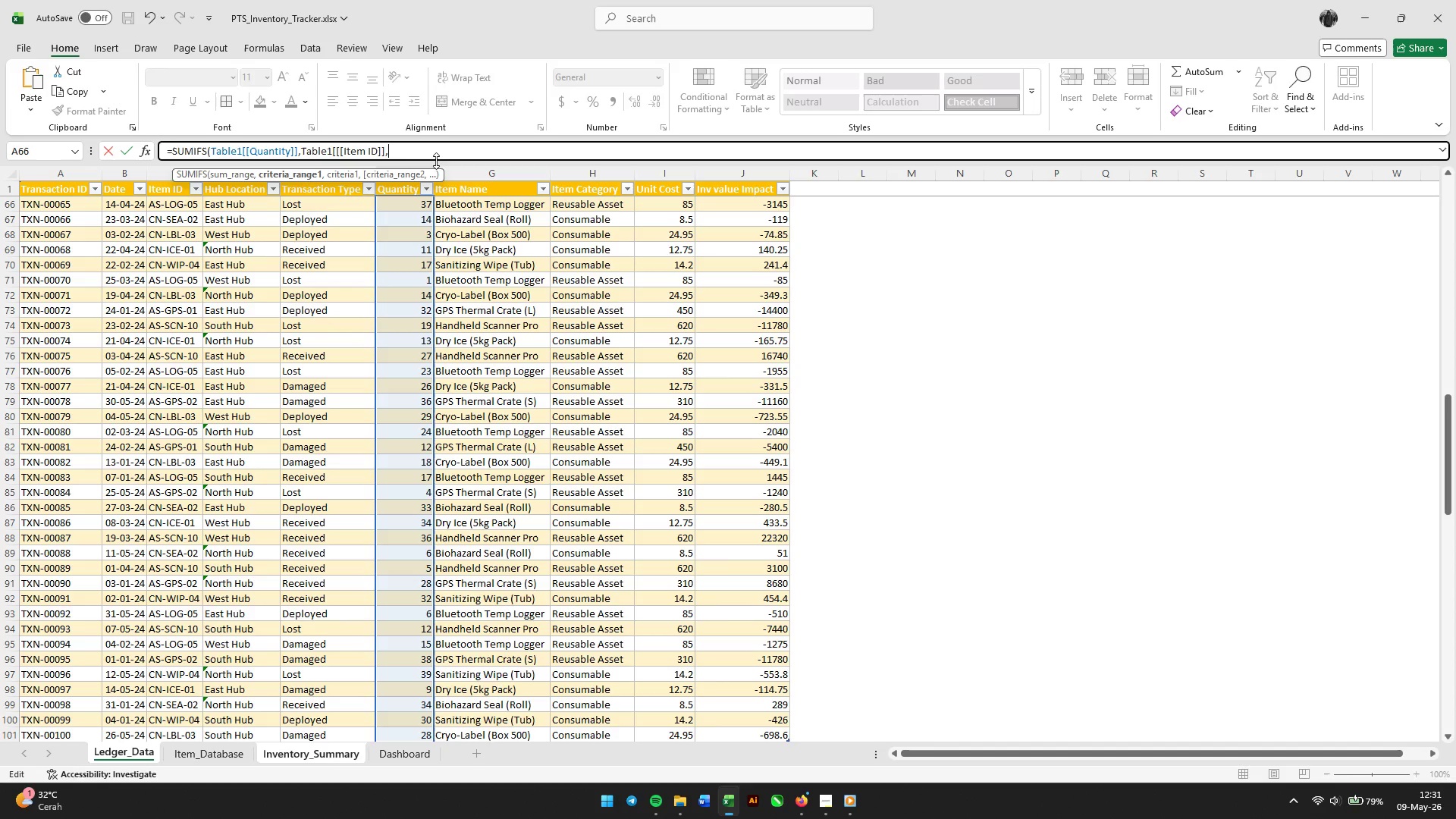 
key(Shift+A)
 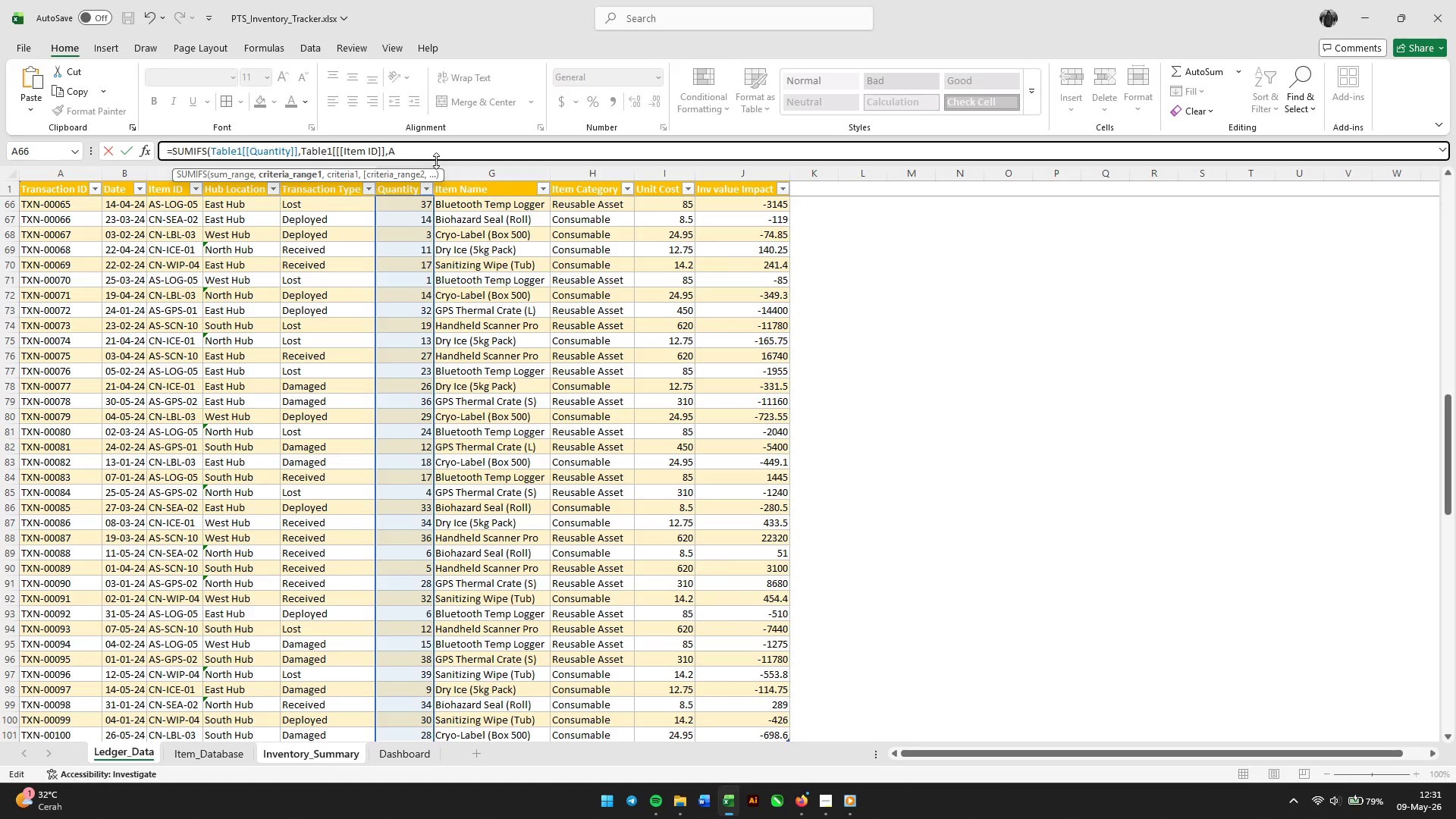 
key(Backspace)
type($A2,)
 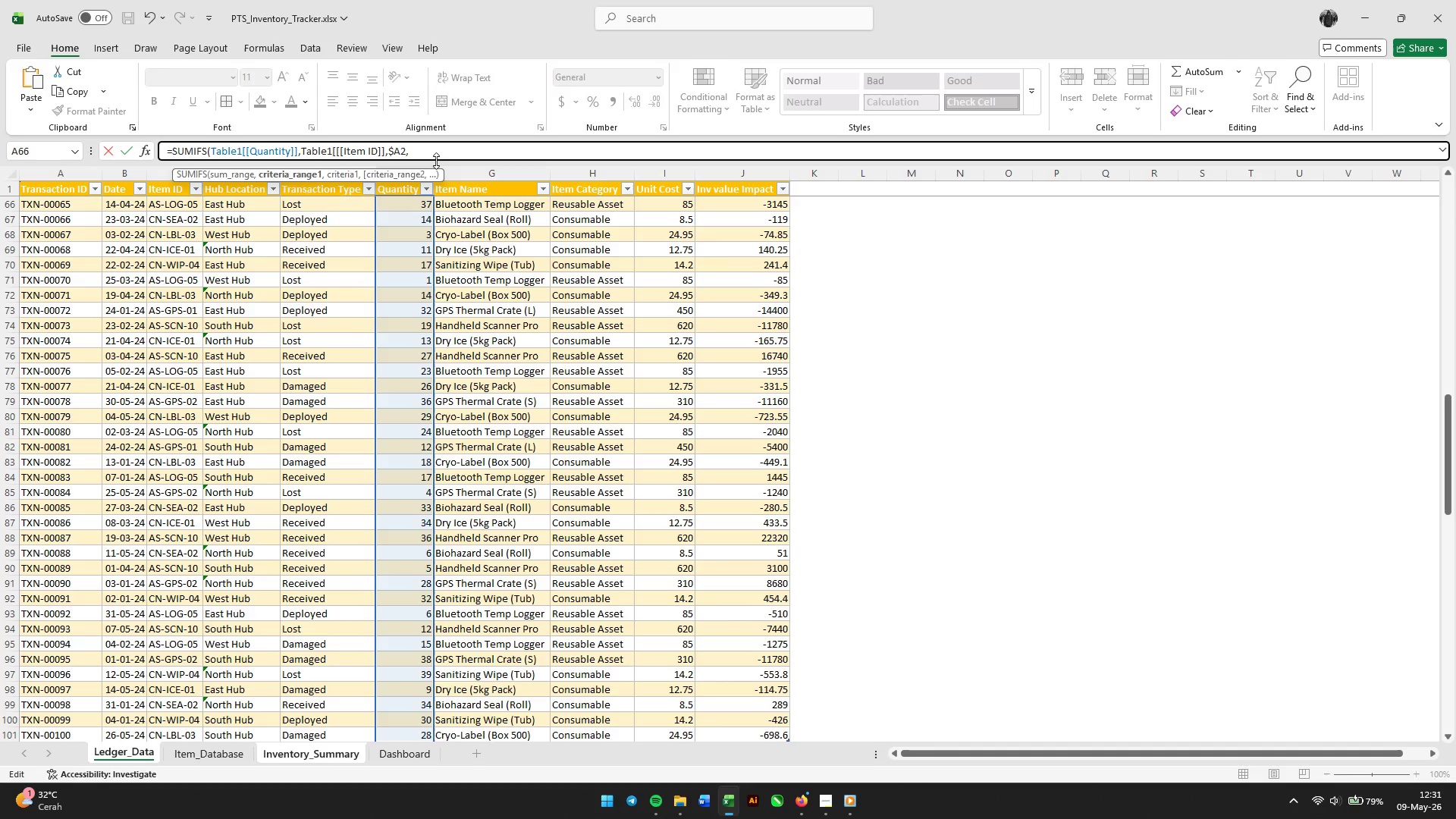 
wait(5.53)
 